 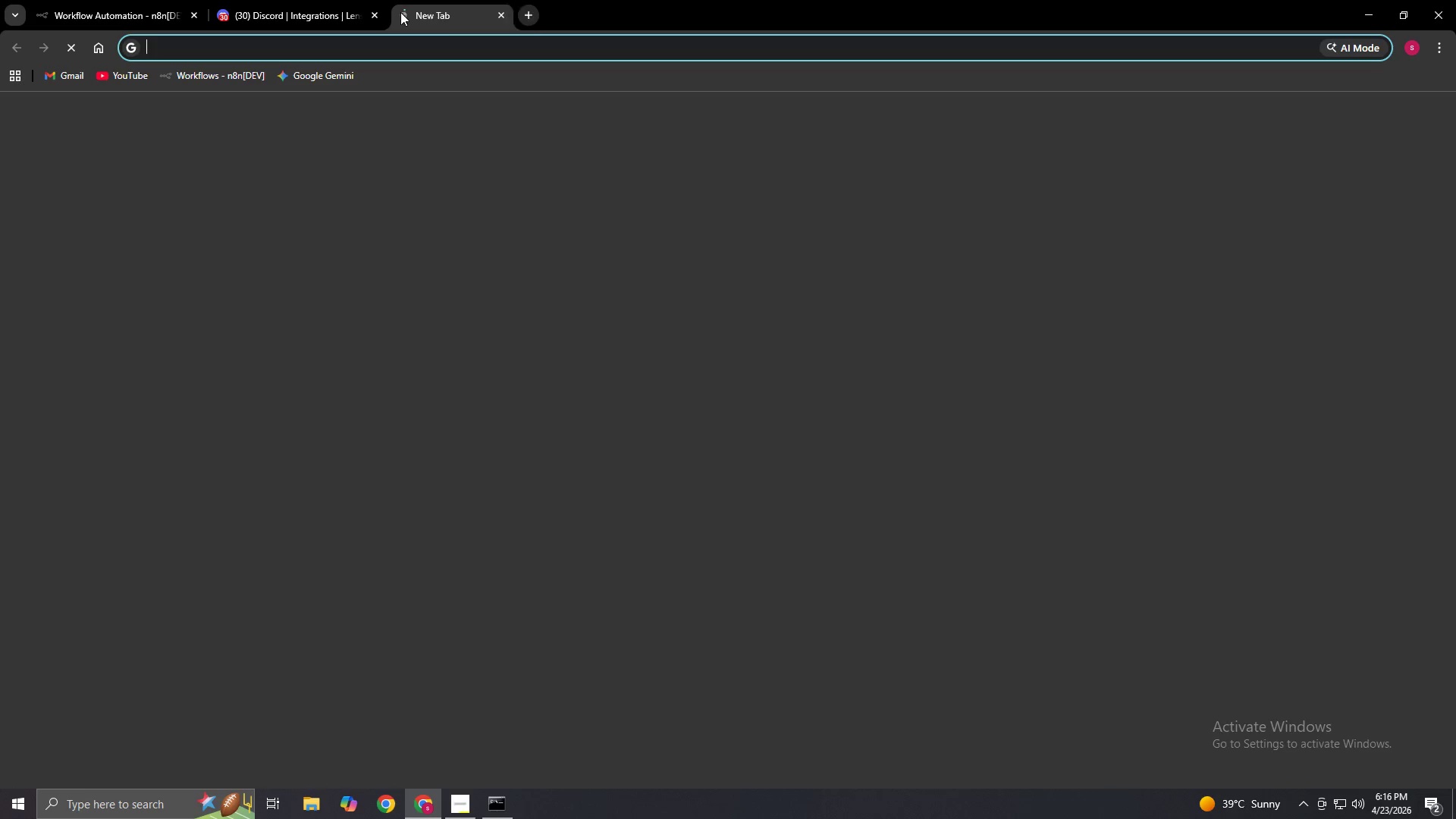 
left_click([384, 39])
 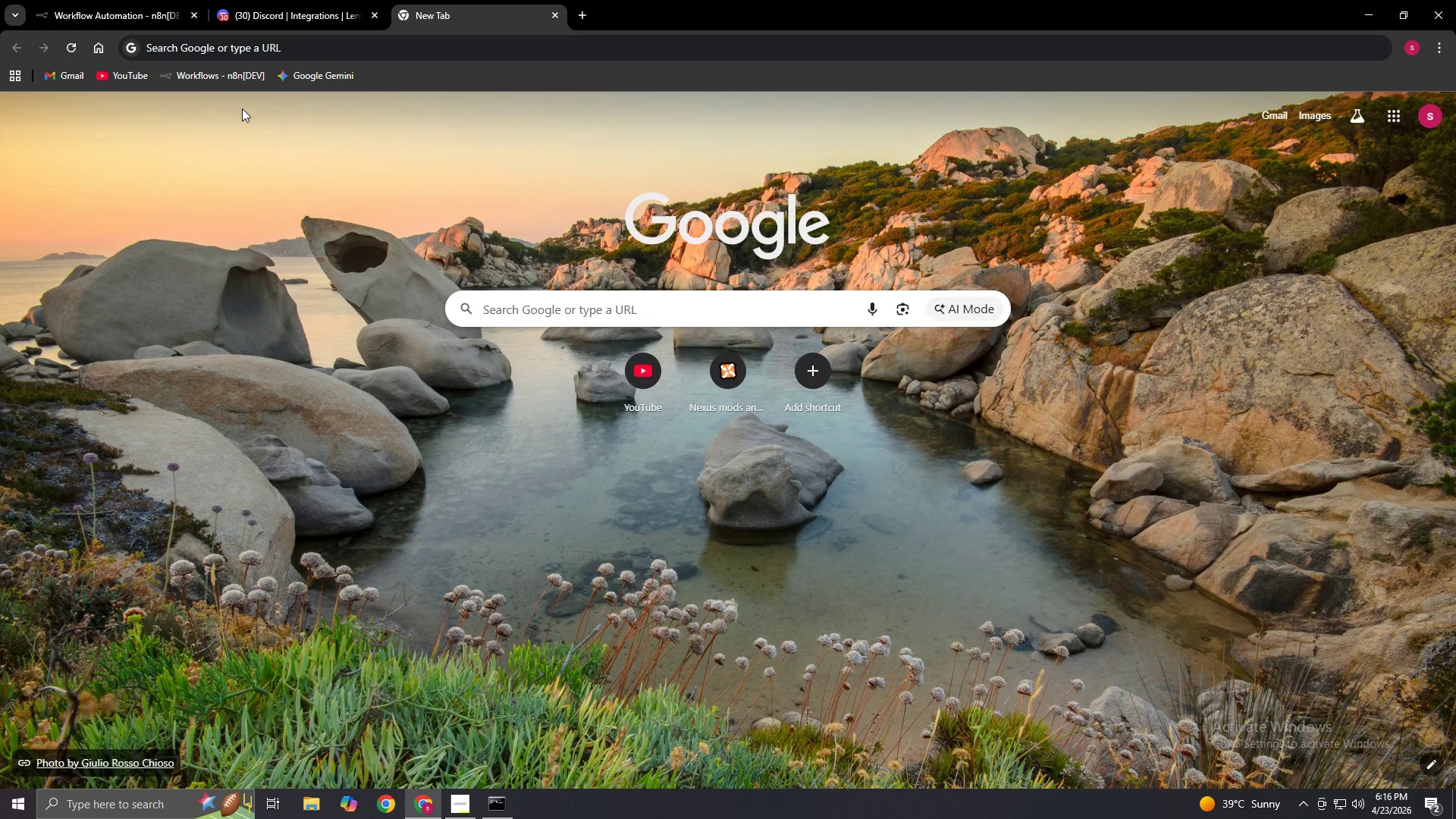 
left_click([228, 84])
 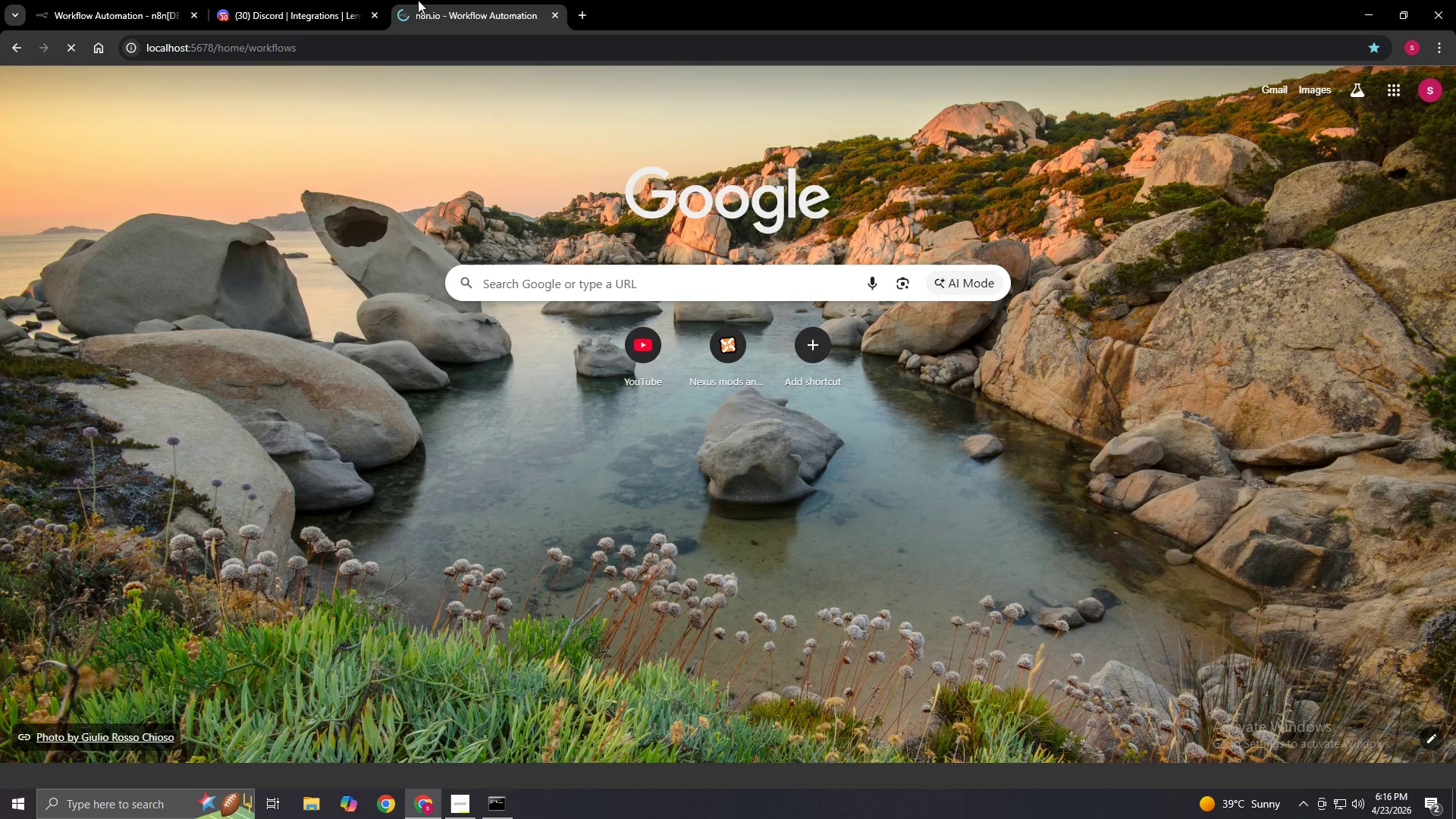 
left_click_drag(start_coordinate=[418, 0], to_coordinate=[266, 2])
 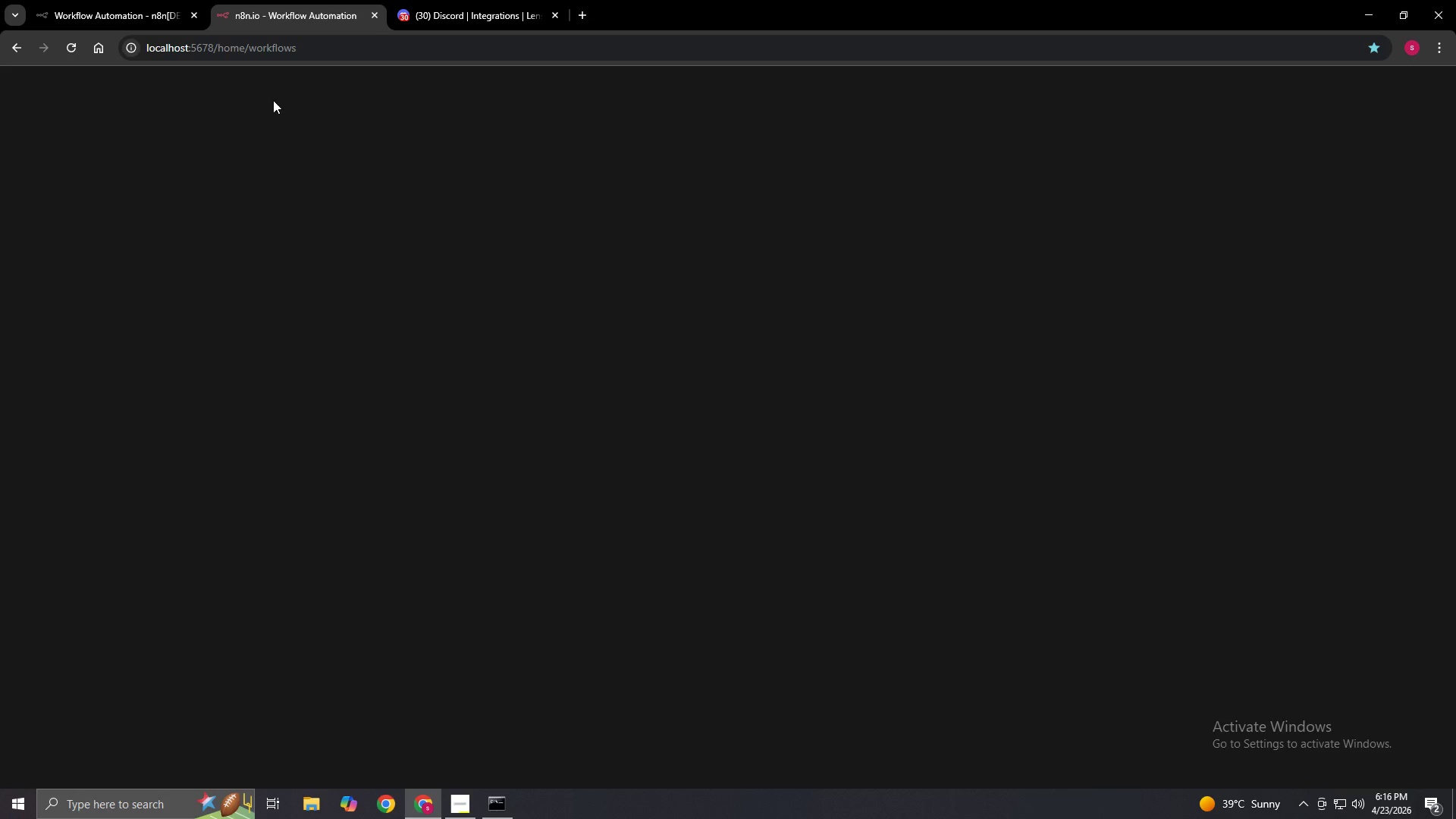 
mouse_move([303, 155])
 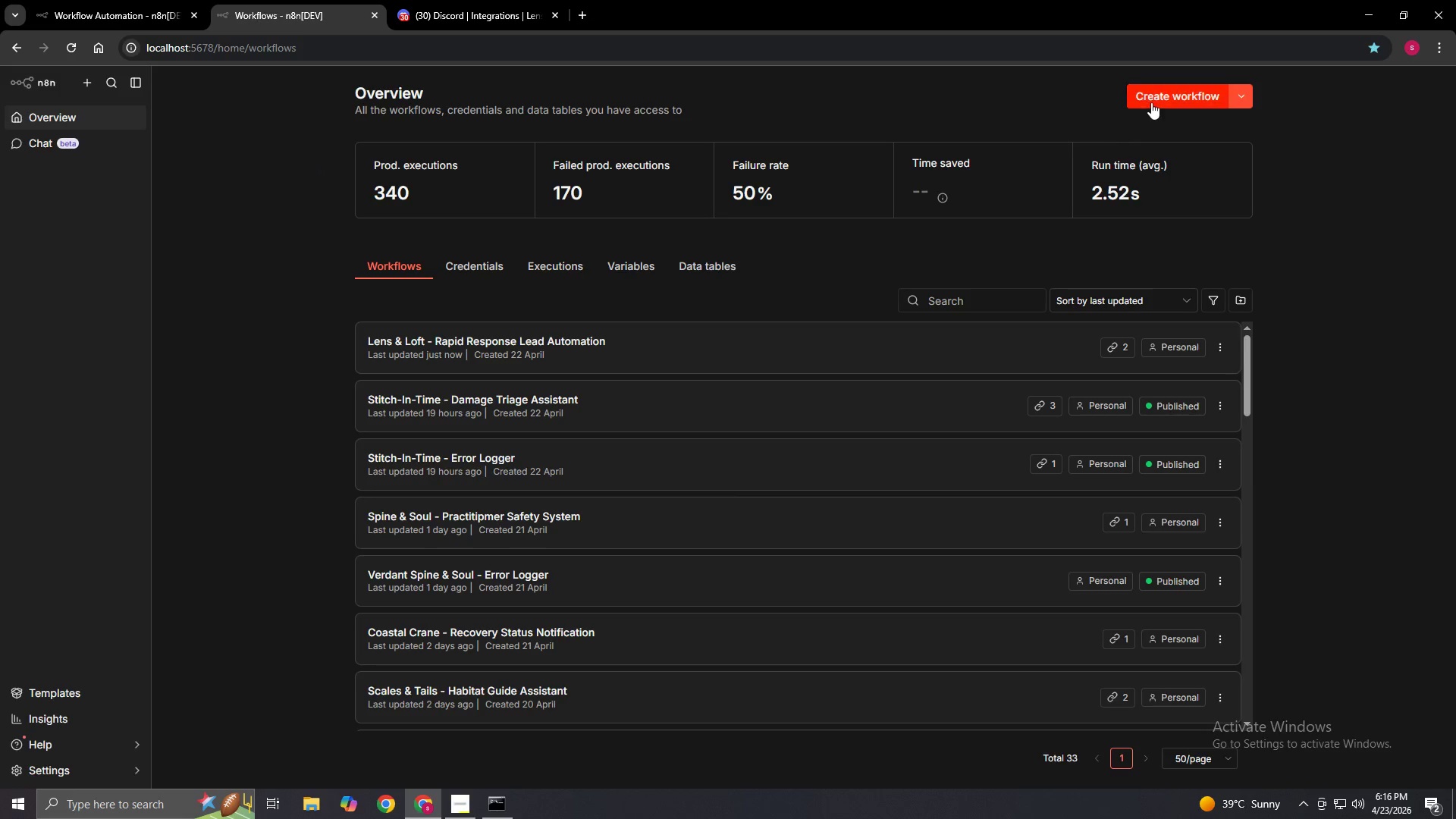 
left_click([1153, 101])
 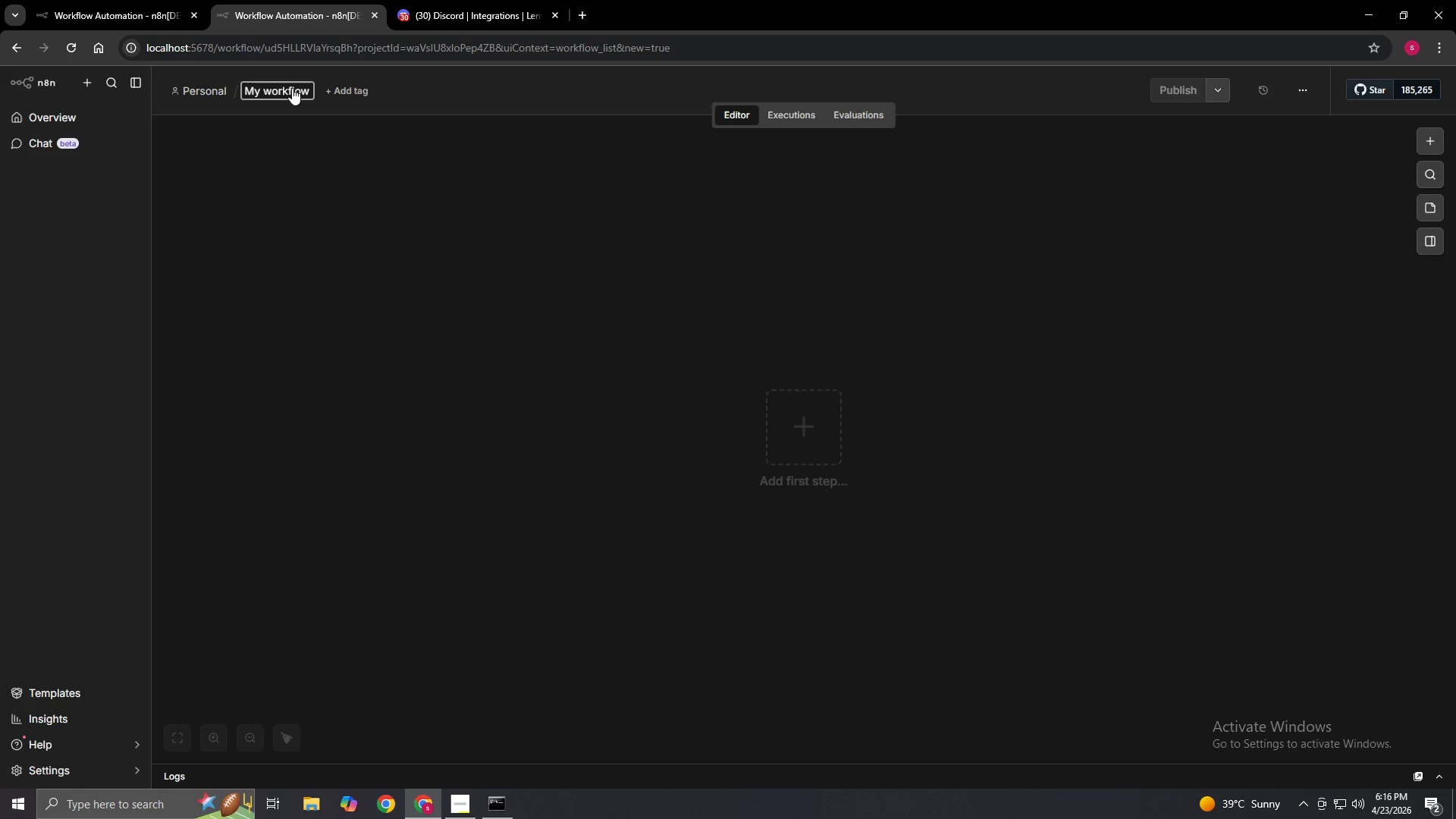 
left_click([296, 89])
 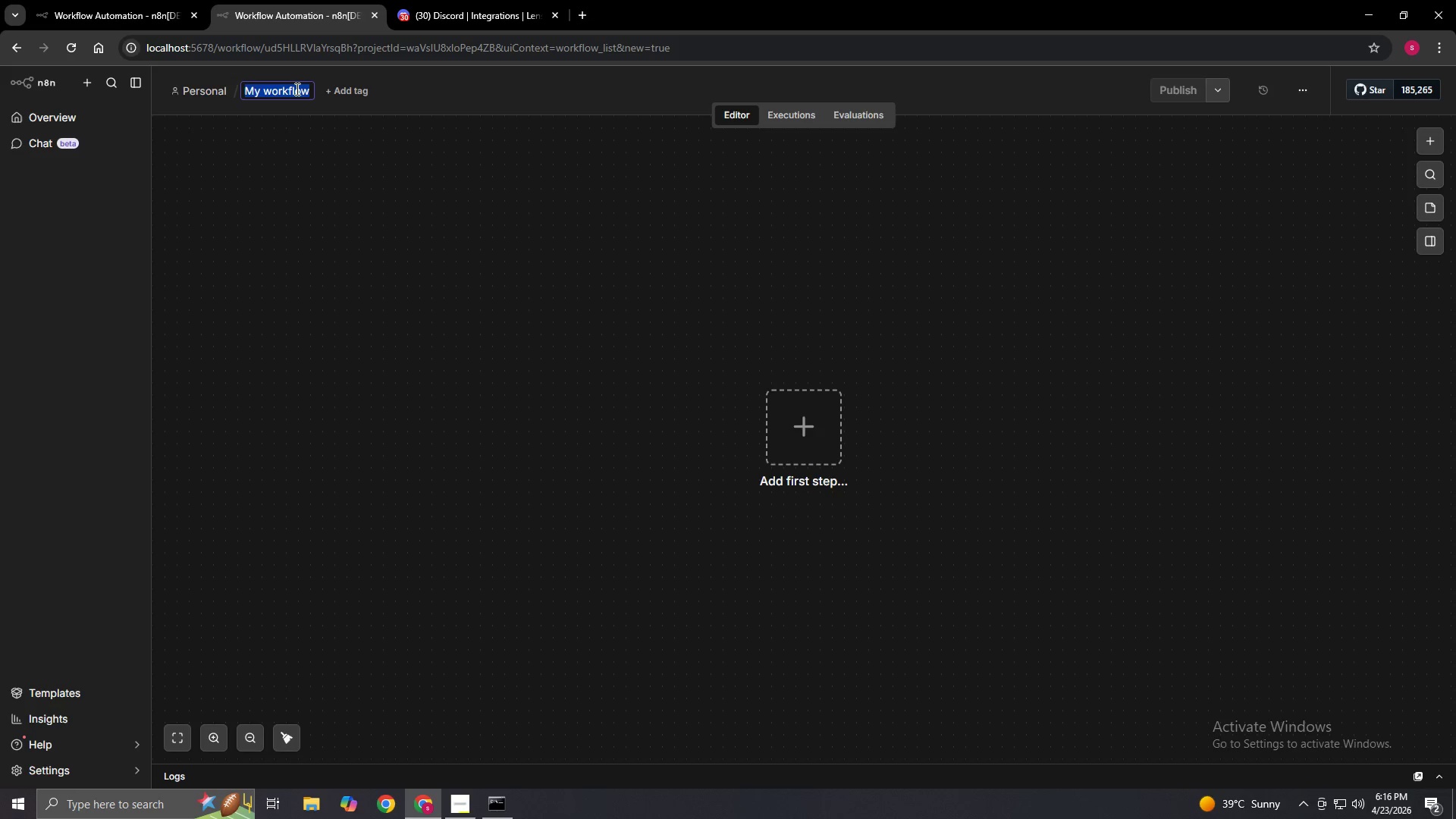 
wait(8.09)
 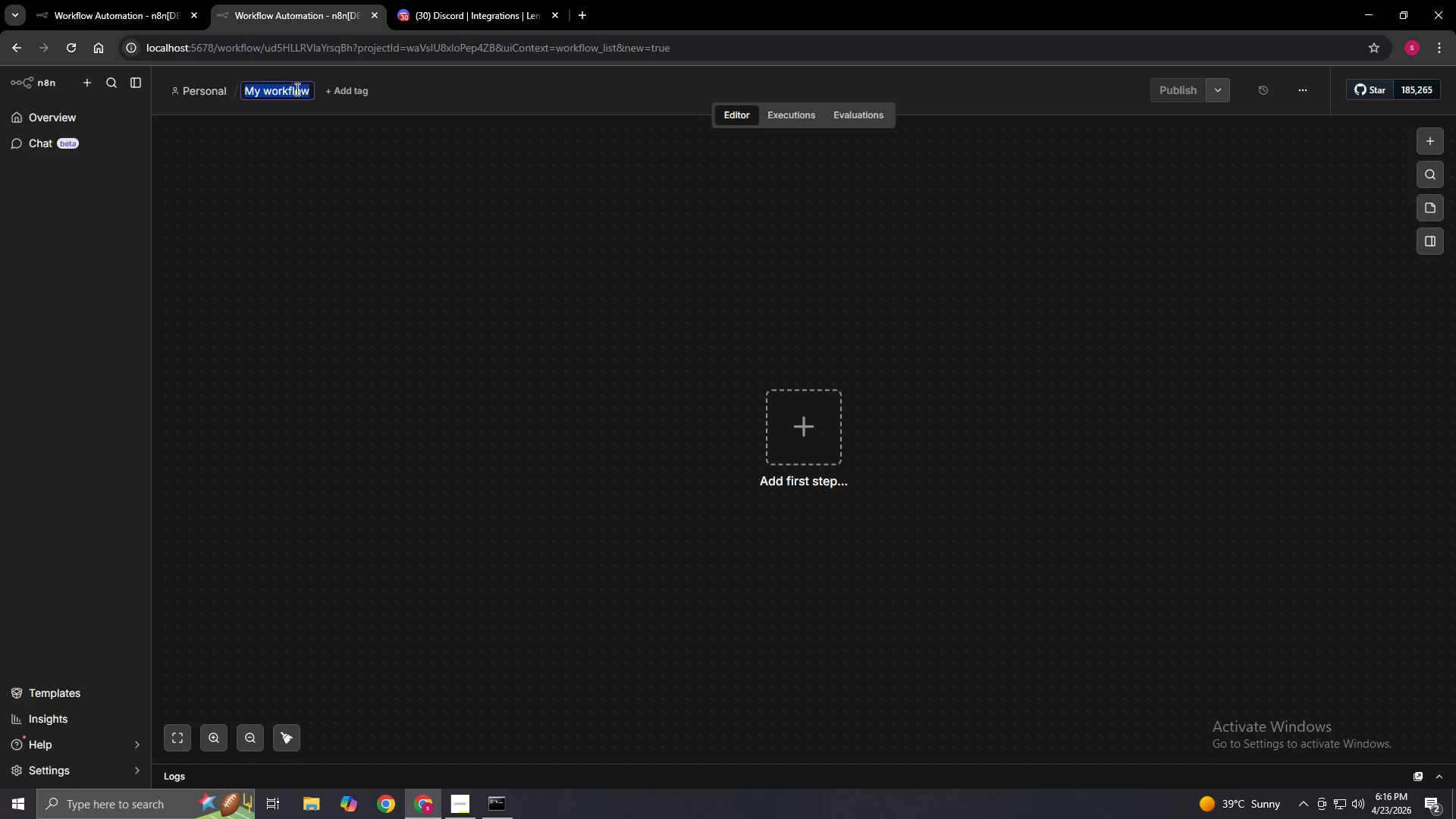 
key(Backspace)
type(Lens & Loft - Error Logger)
 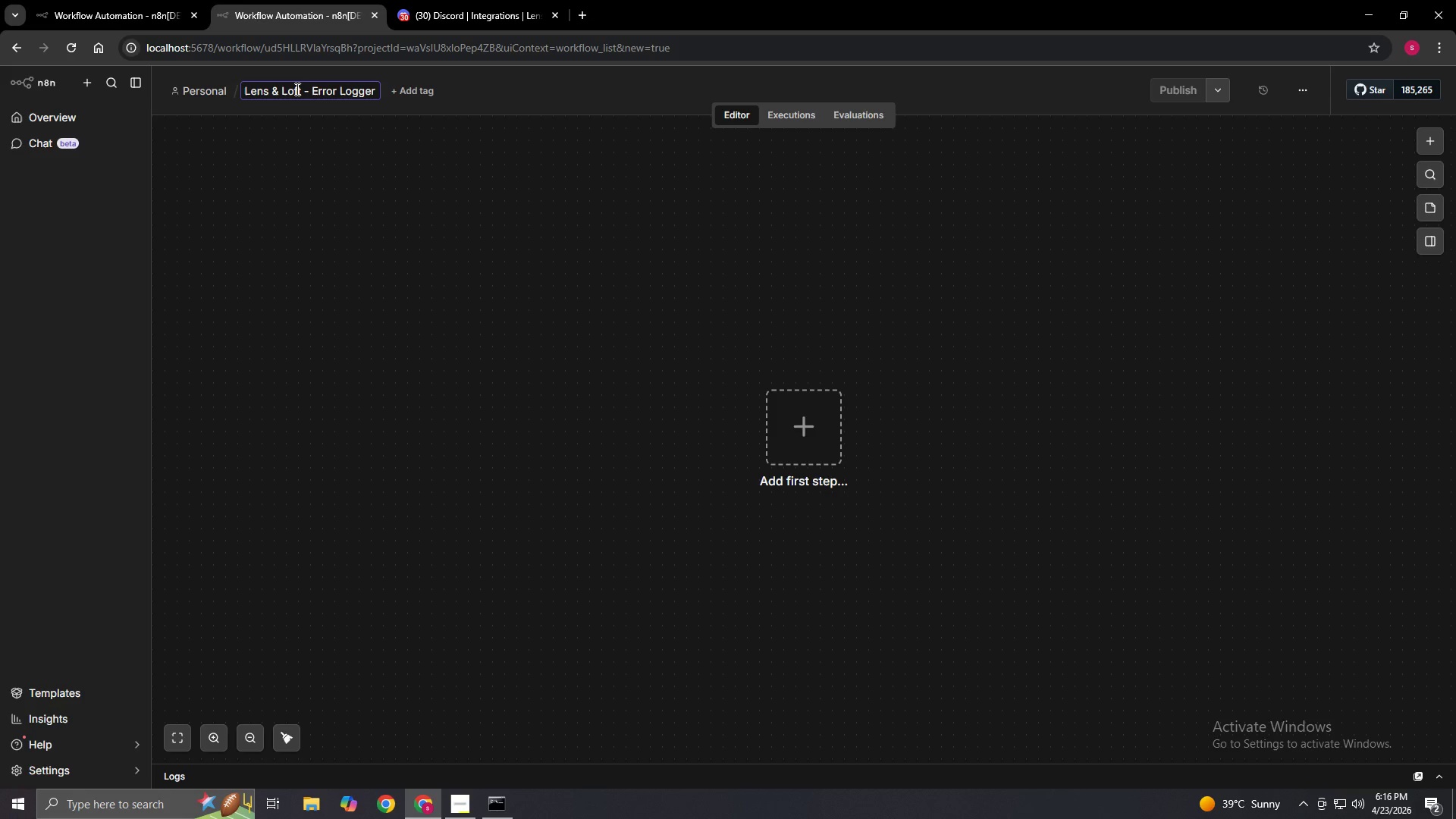 
left_click([364, 278])
 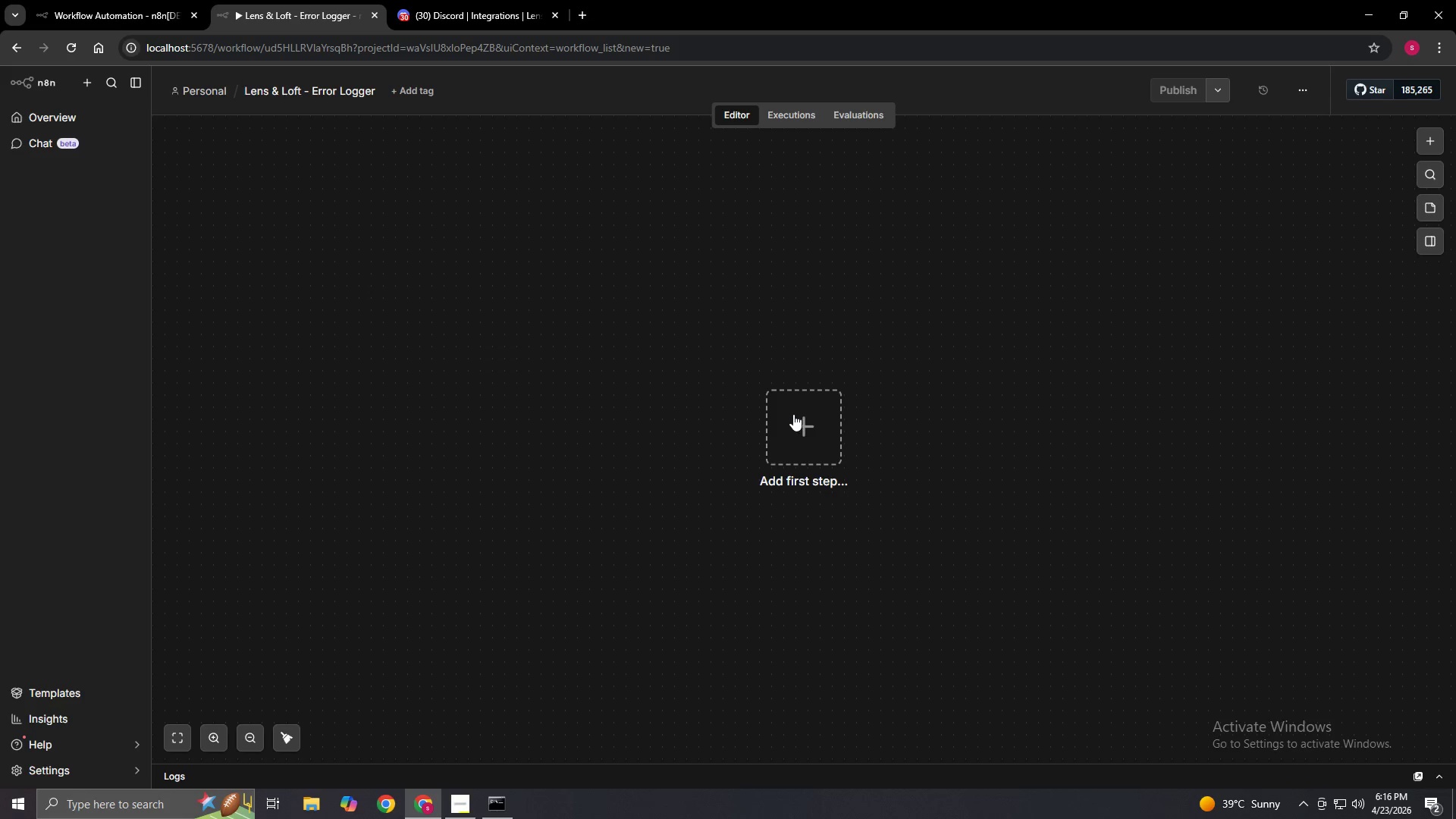 
left_click([802, 421])
 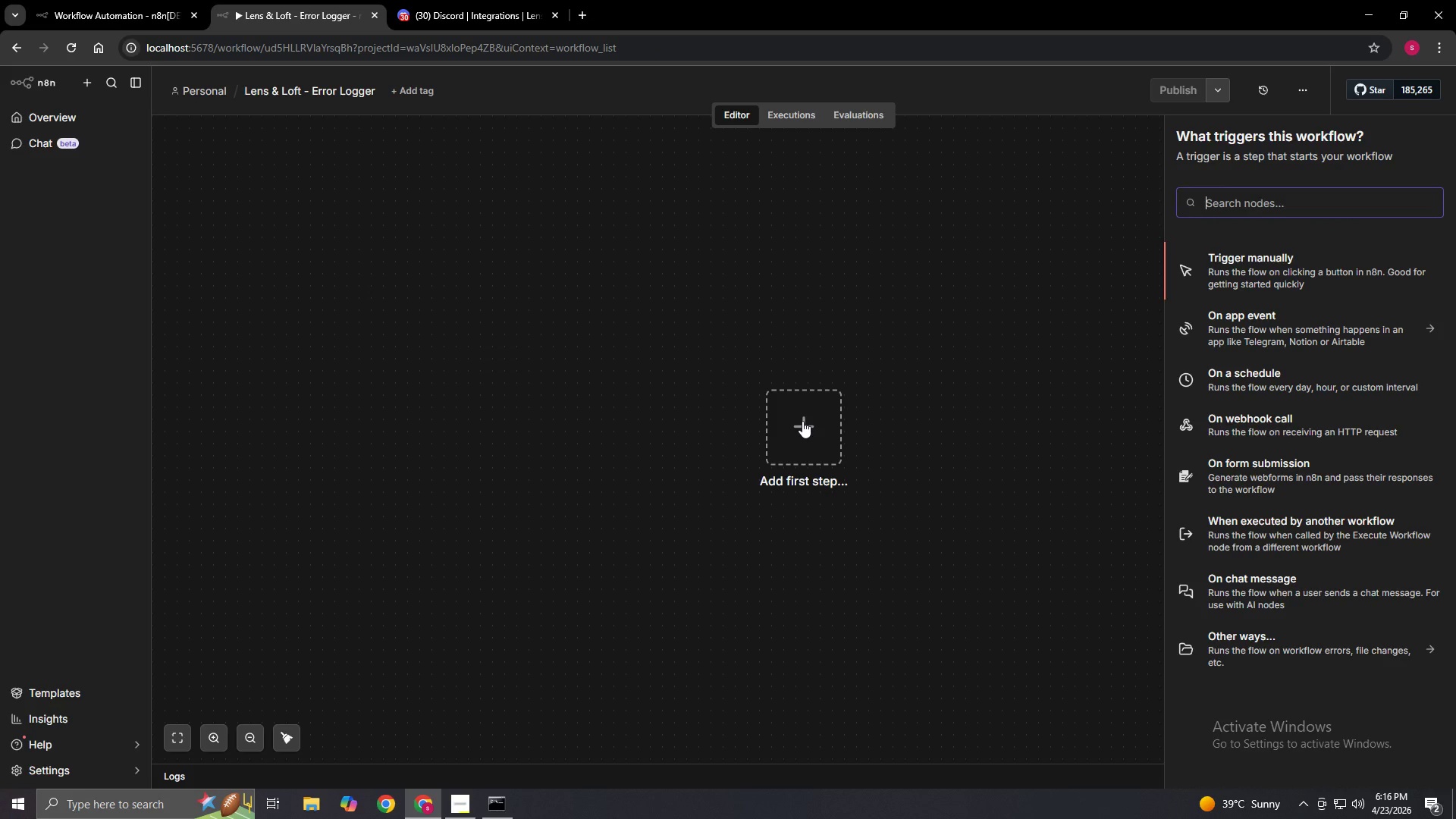 
type(ERror Trigger)
 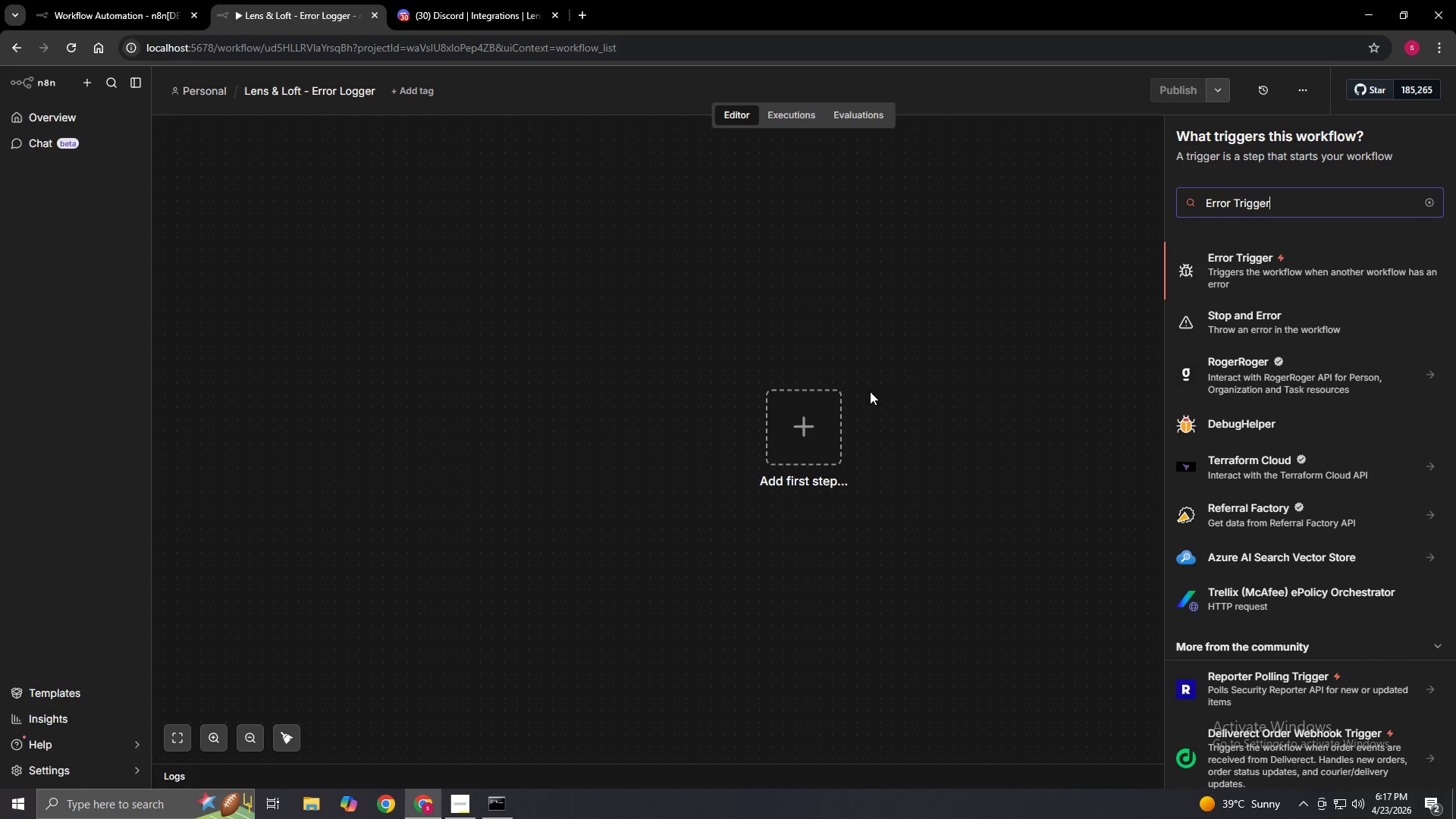 
left_click([1250, 256])
 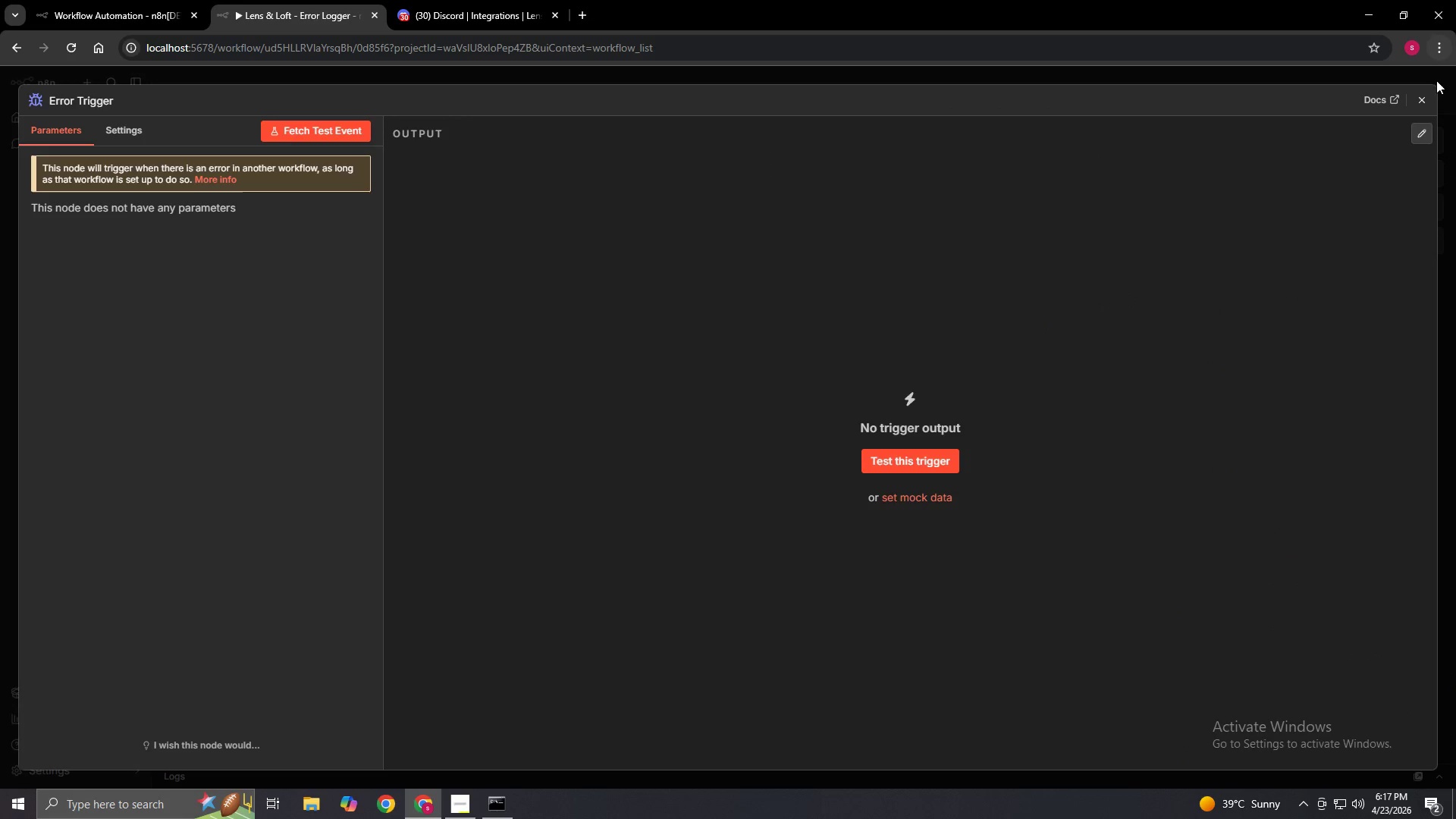 
left_click([1424, 103])
 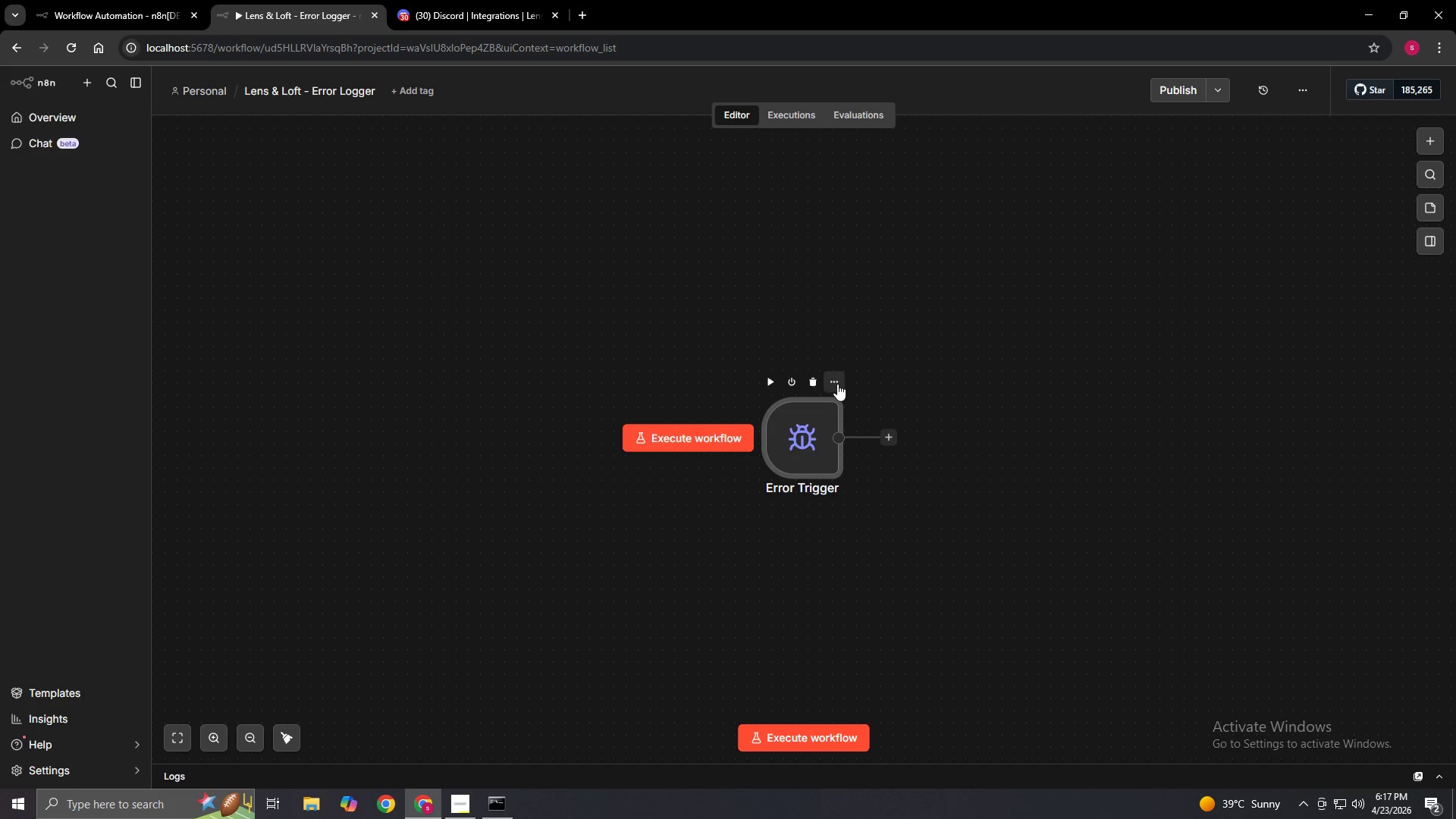 
left_click([839, 383])
 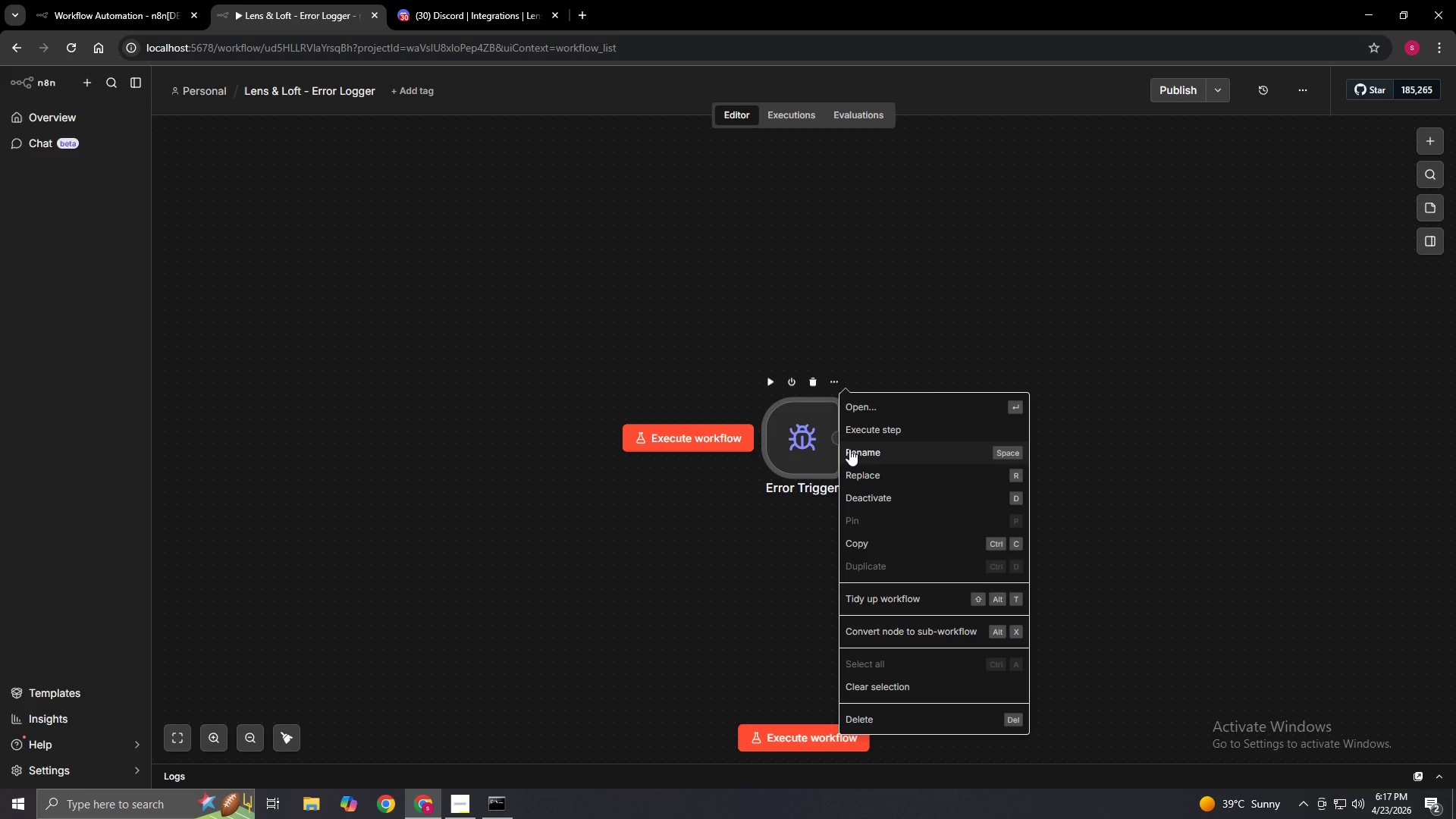 
left_click([855, 449])
 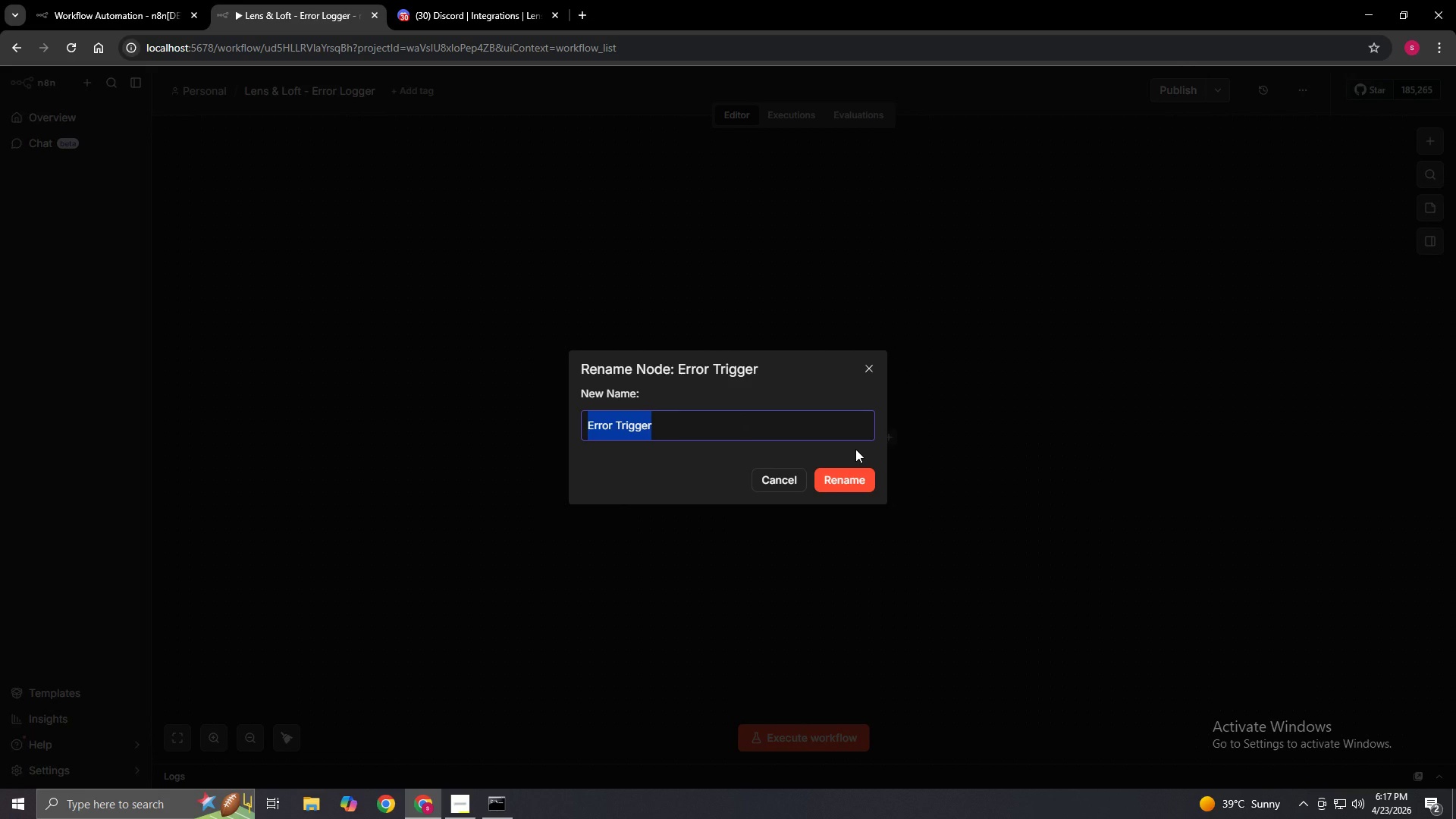 
key(Backspace)
type(Error Trigger)
 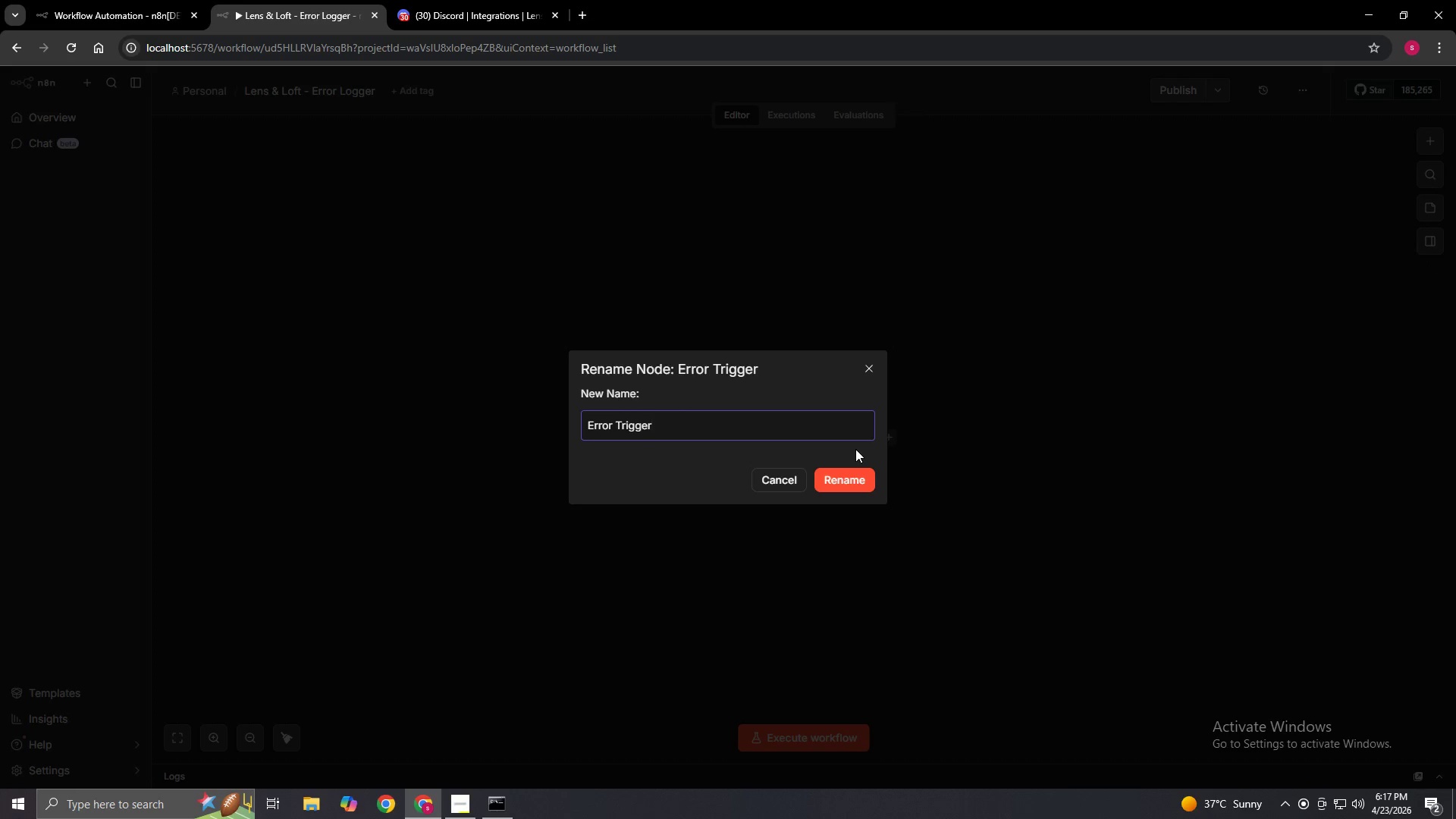 
type( - Workflow Failed)
 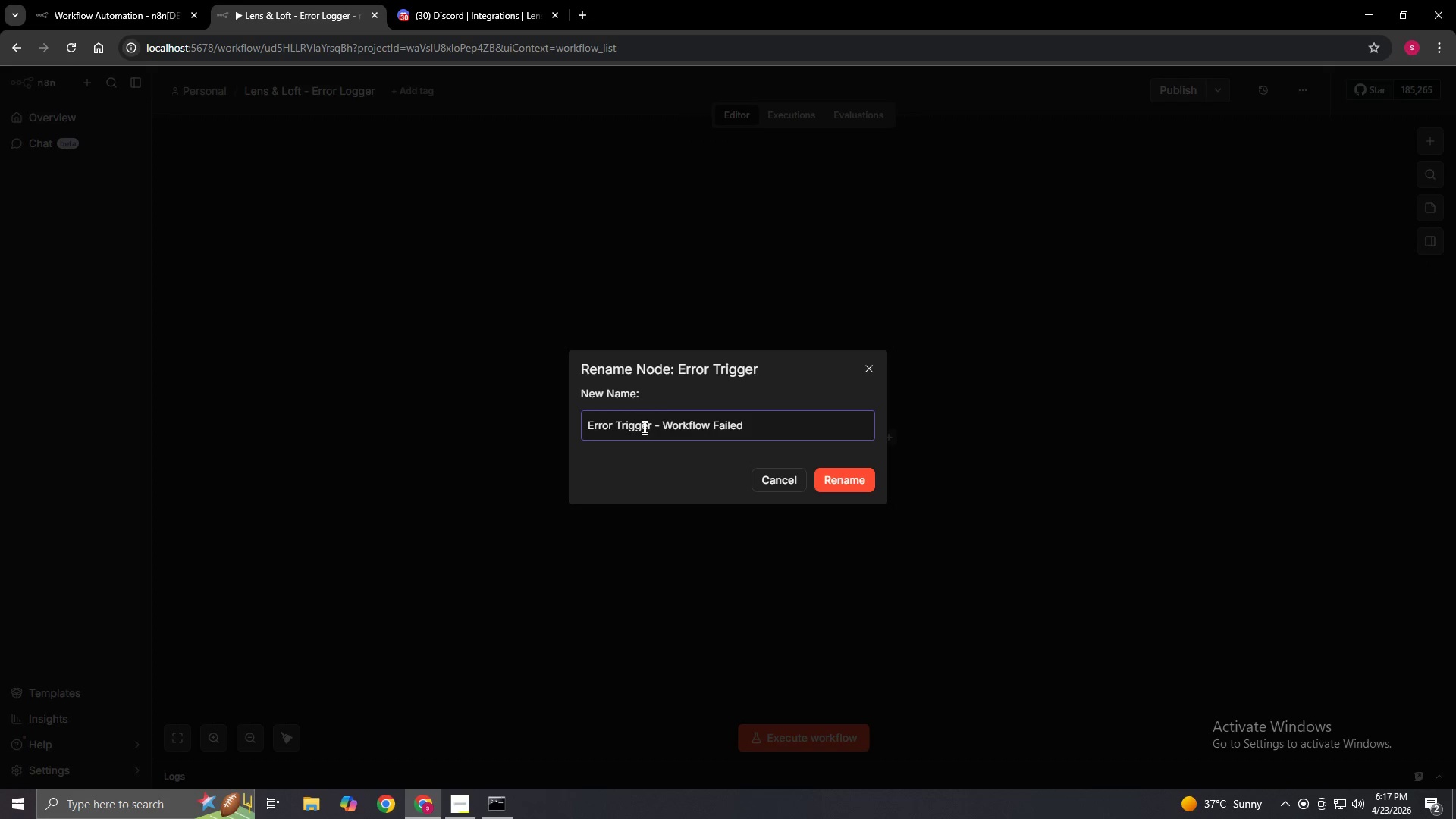 
left_click([861, 484])
 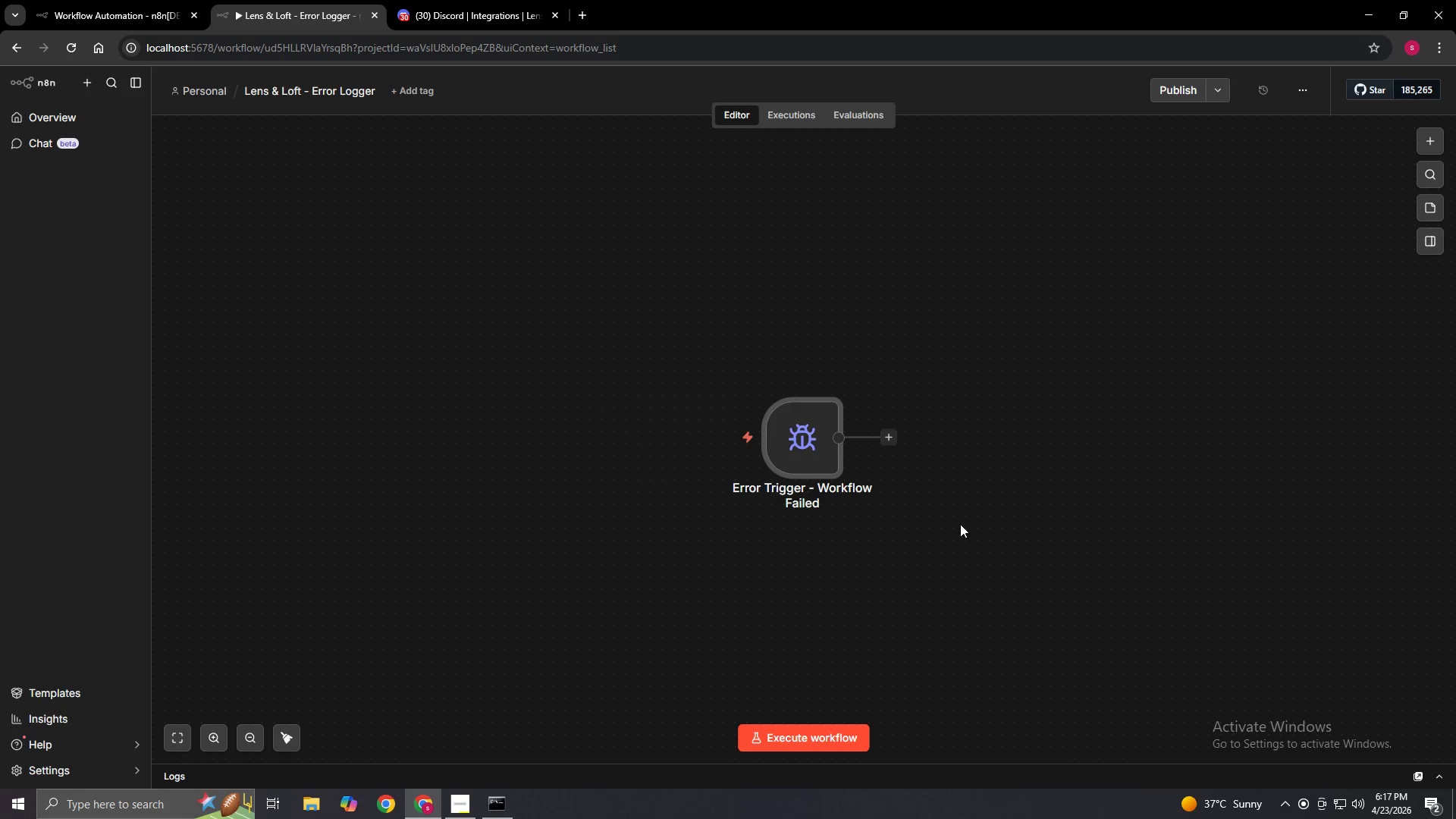 
hold_key(key=ControlLeft, duration=1.5)
left_click_drag(start_coordinate=[959, 532], to_coordinate=[760, 551])
 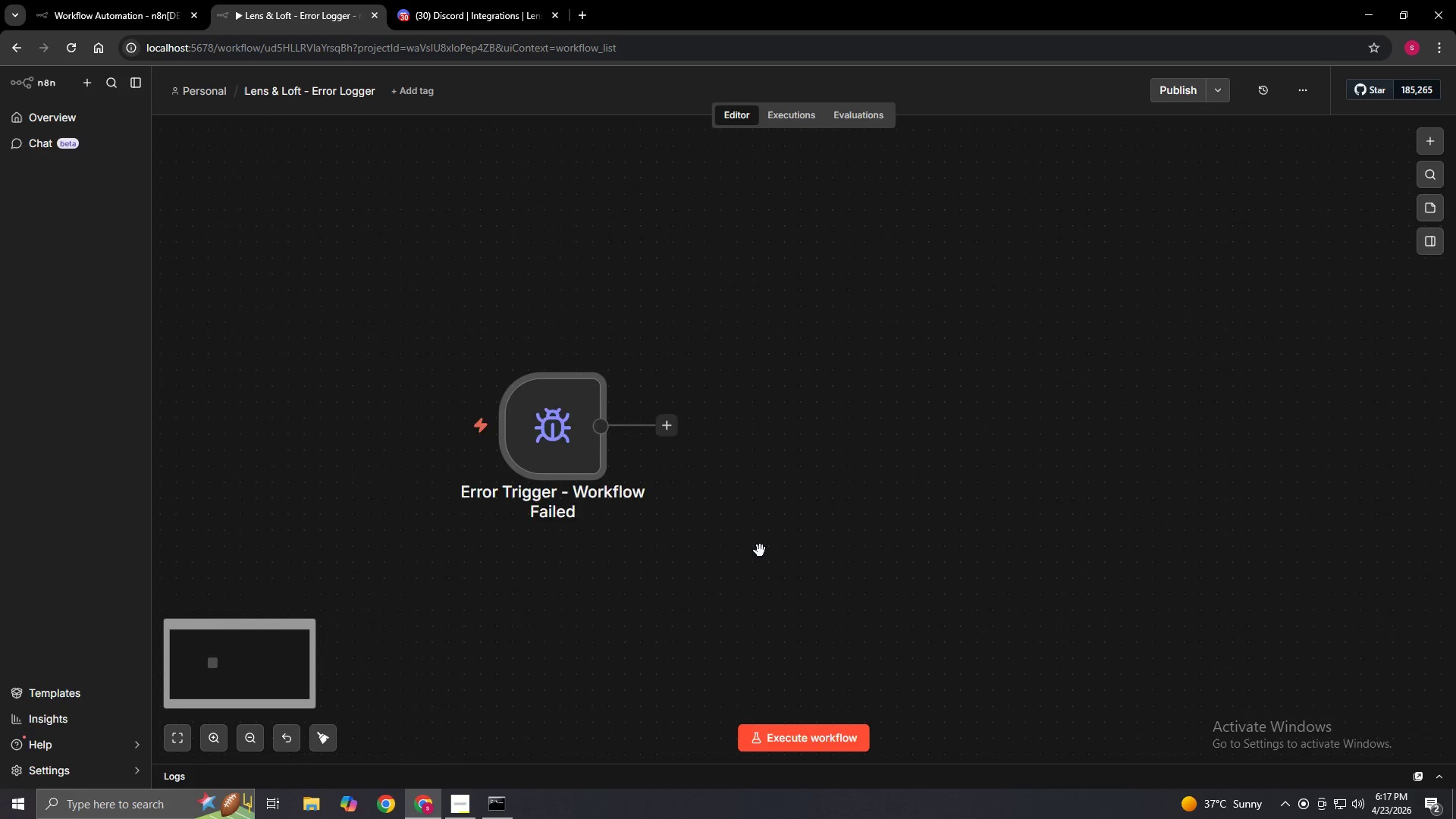 
scroll: coordinate [959, 532], scroll_direction: up, amount: 2.0
 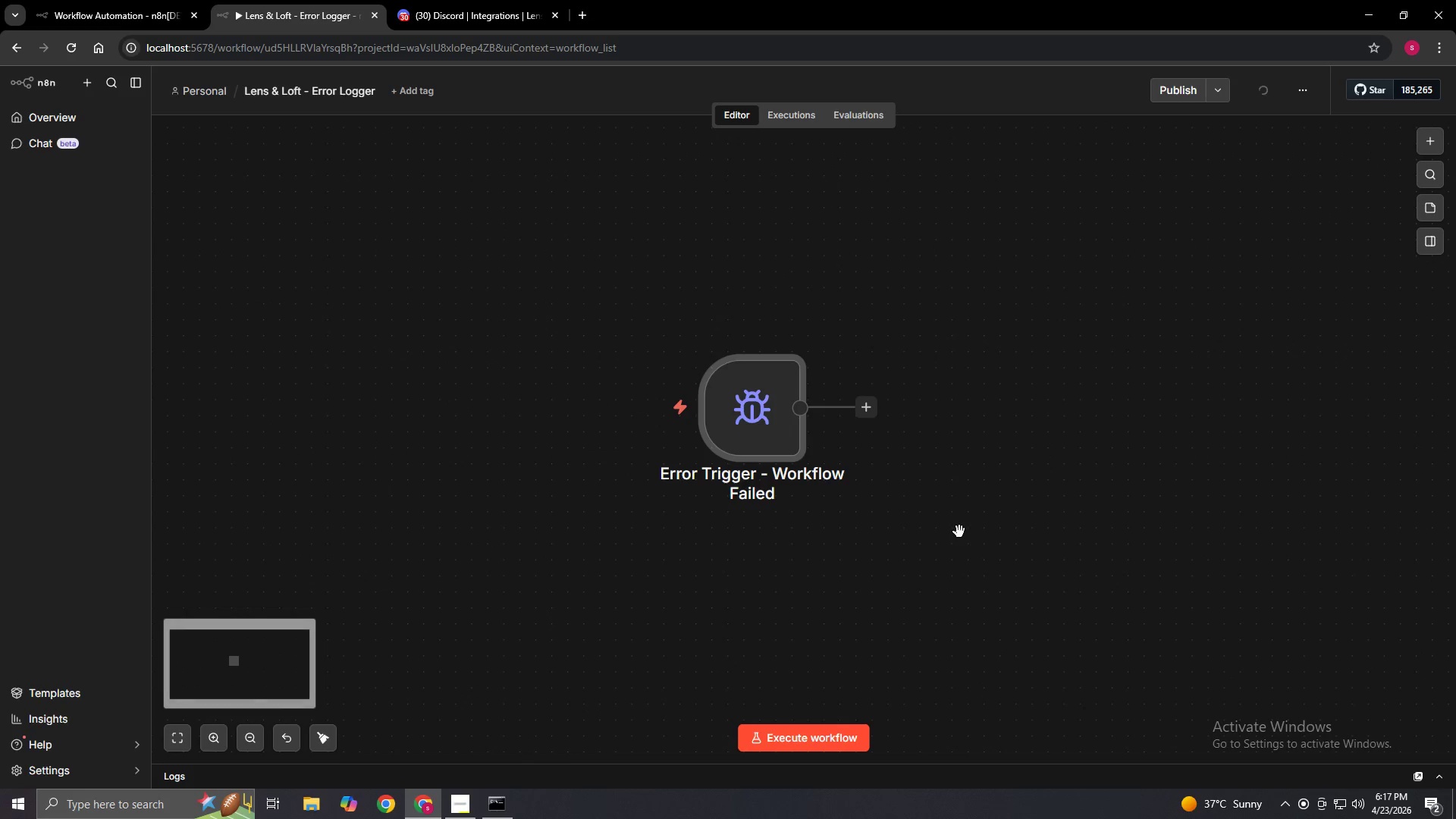 
key(Control+ControlLeft)
 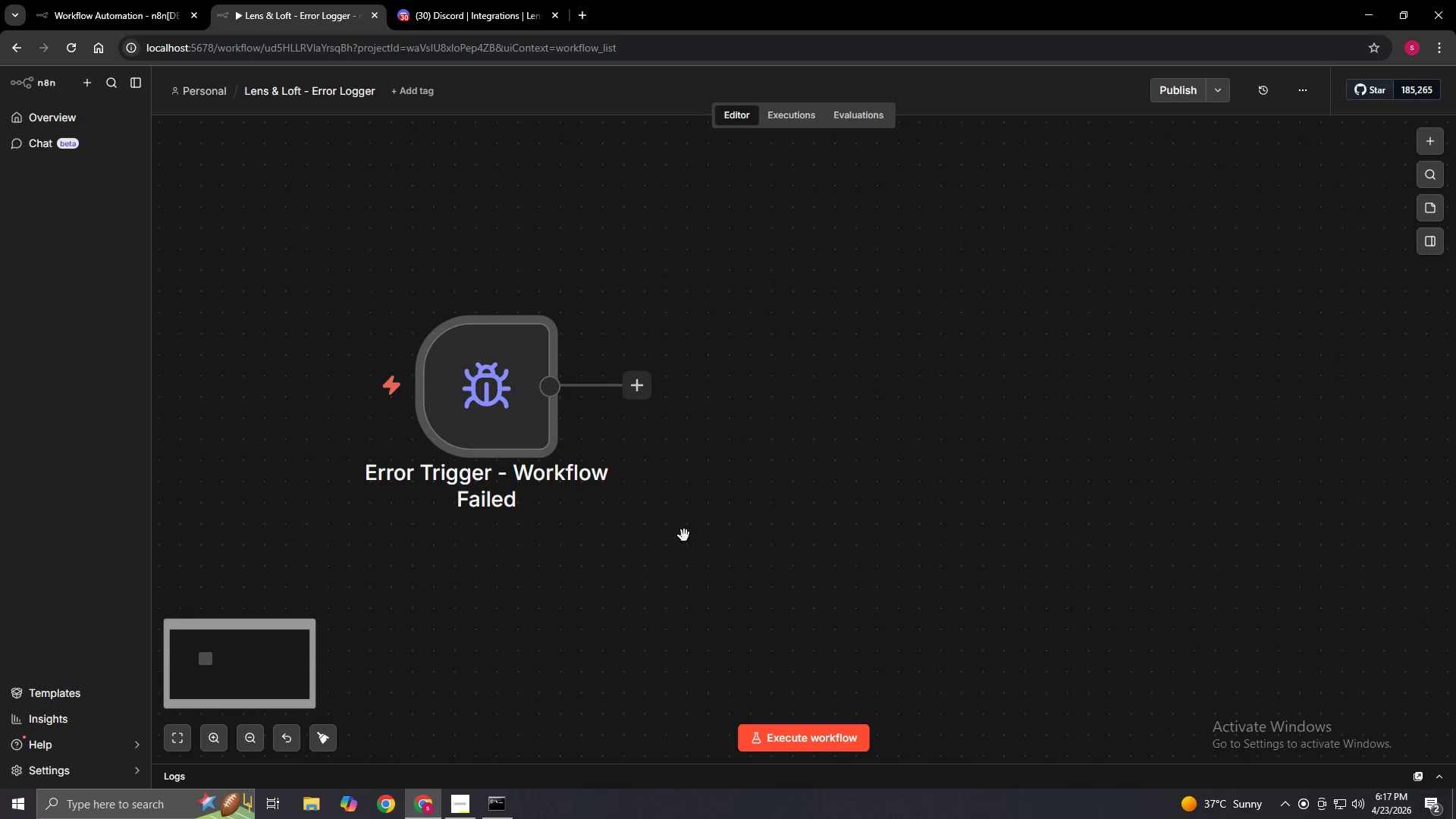 
key(Control+ControlLeft)
 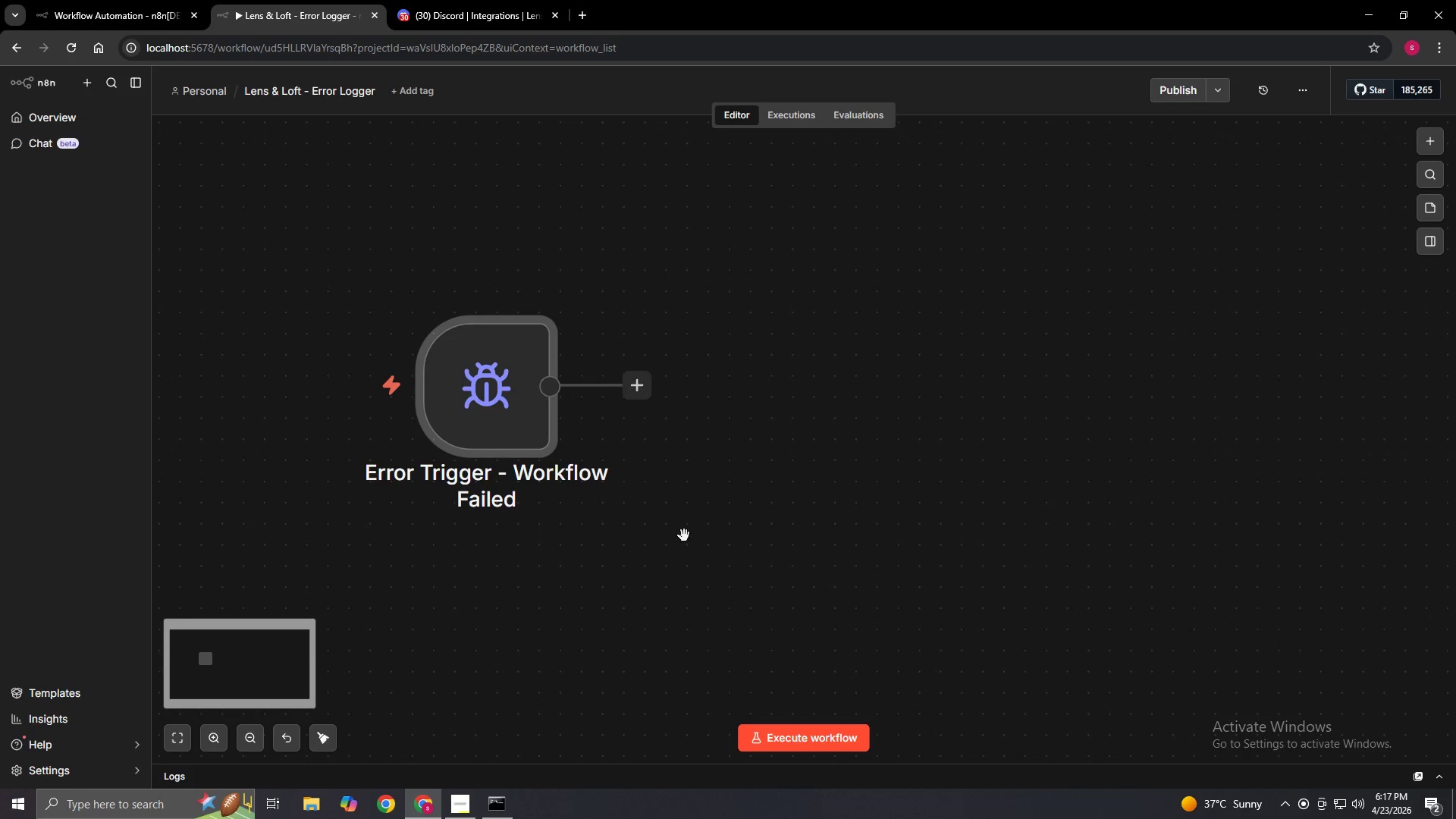 
key(Control+ControlLeft)
 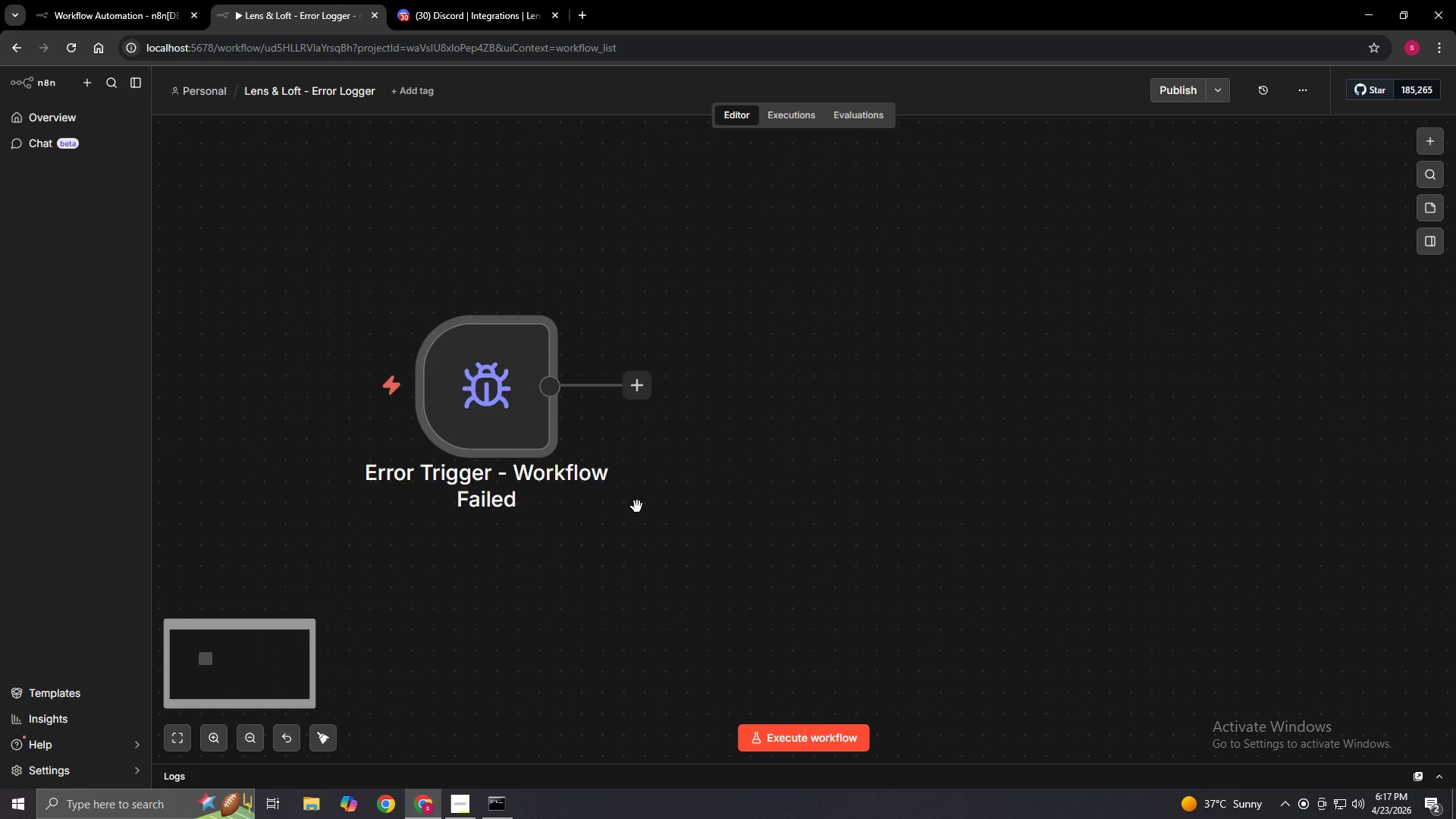 
key(Control+ControlLeft)
 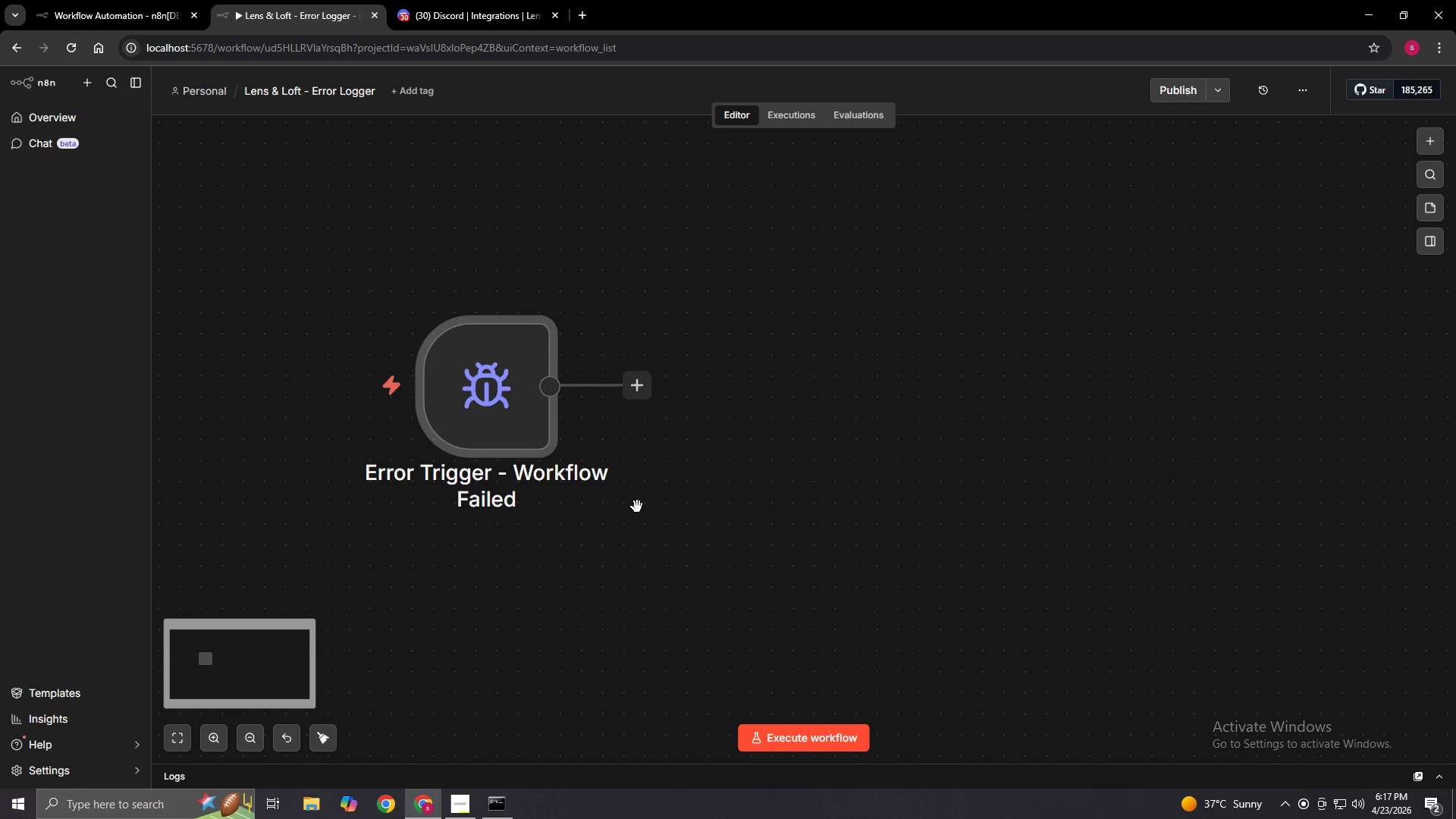 
key(Control+ControlLeft)
 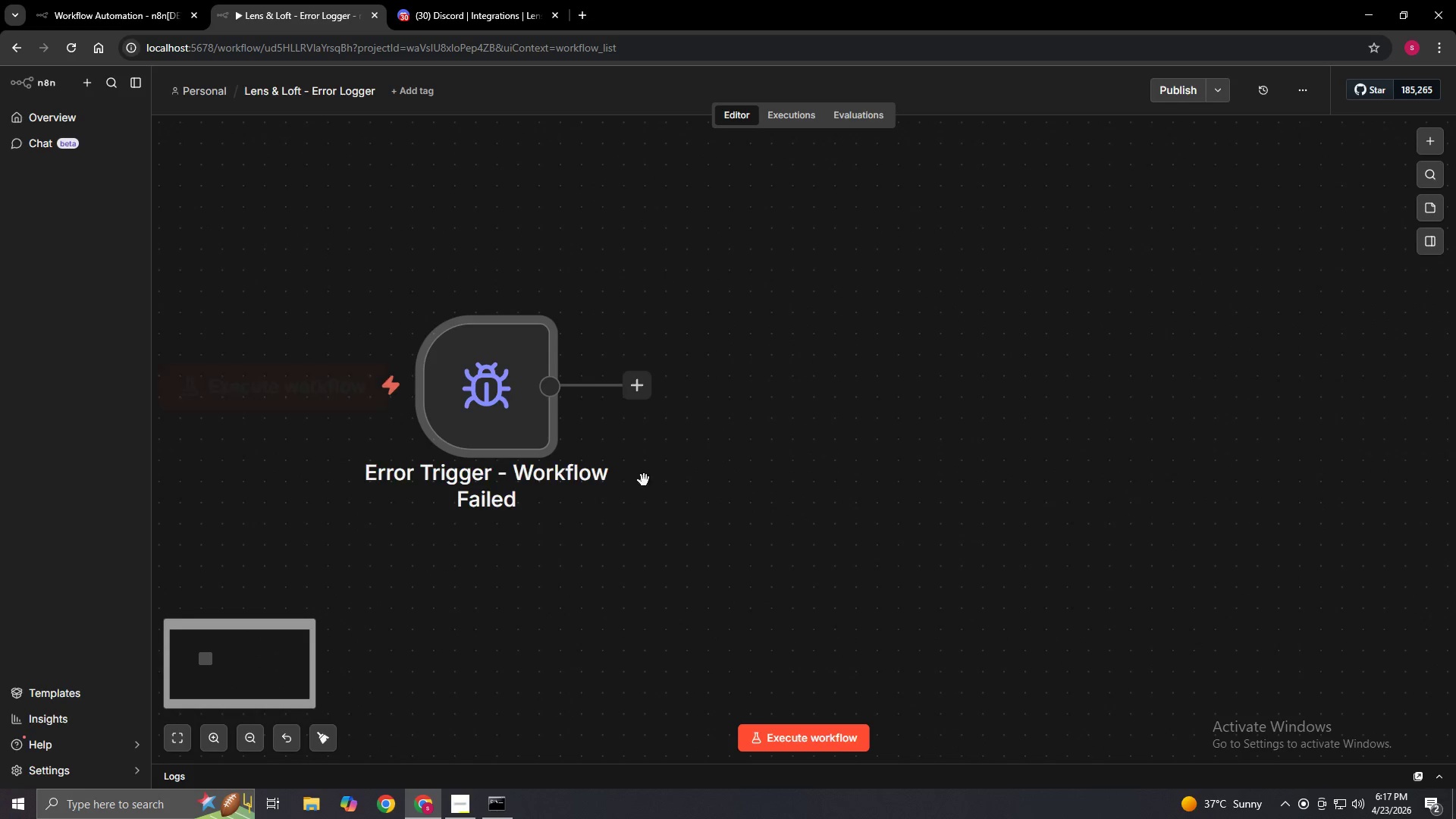 
key(Control+ControlLeft)
 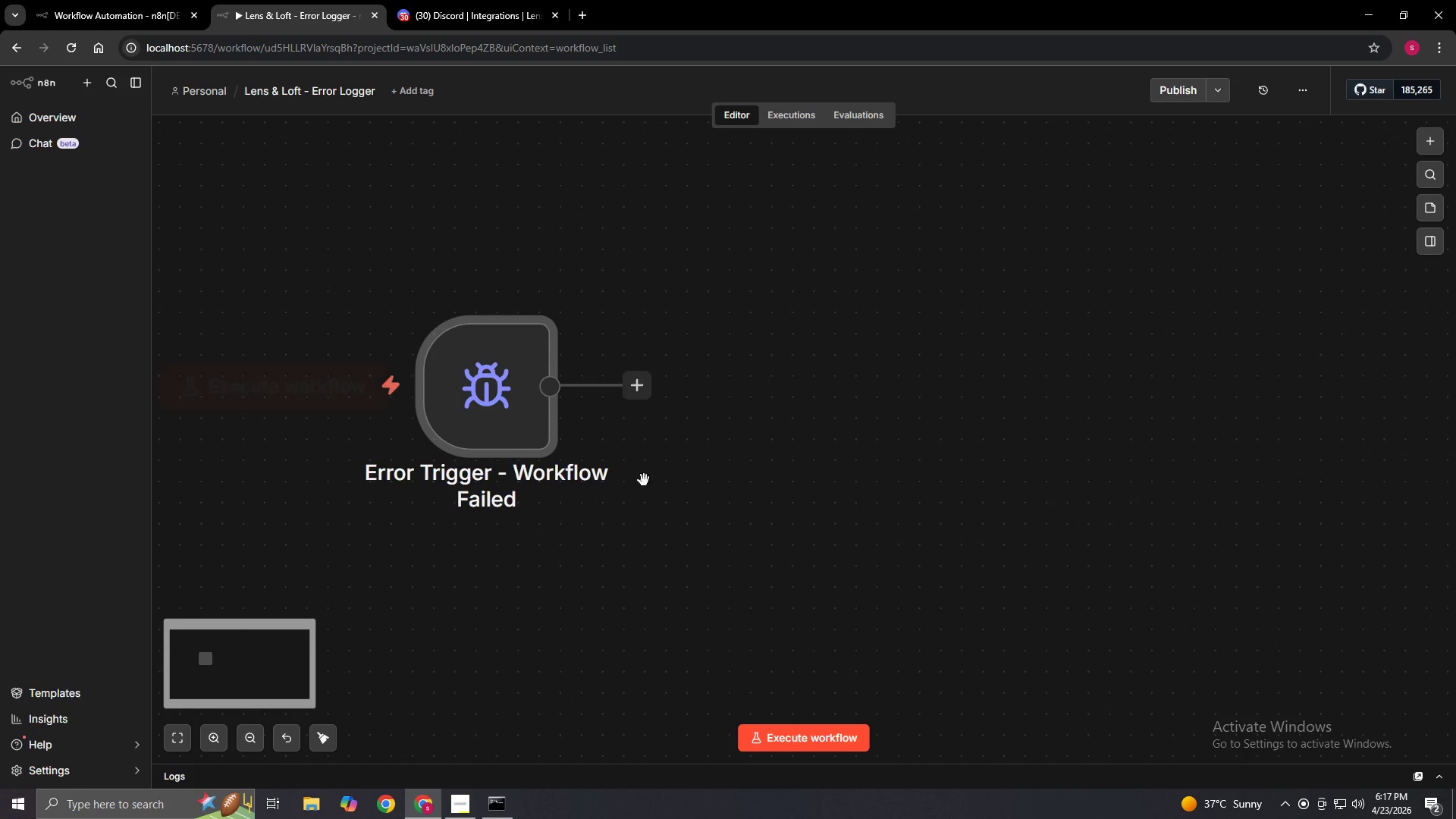 
key(Control+ControlLeft)
 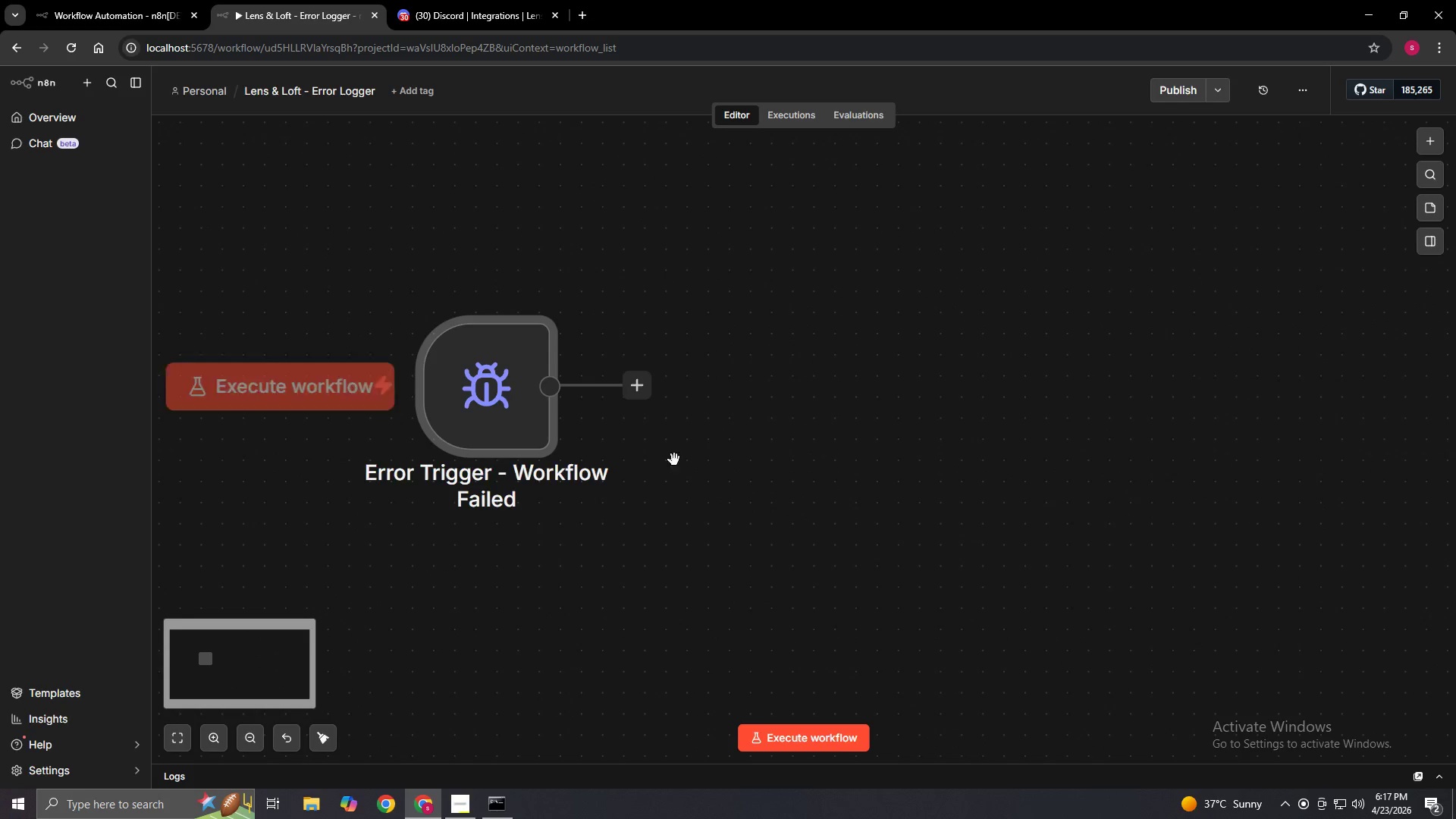 
key(Control+ControlLeft)
 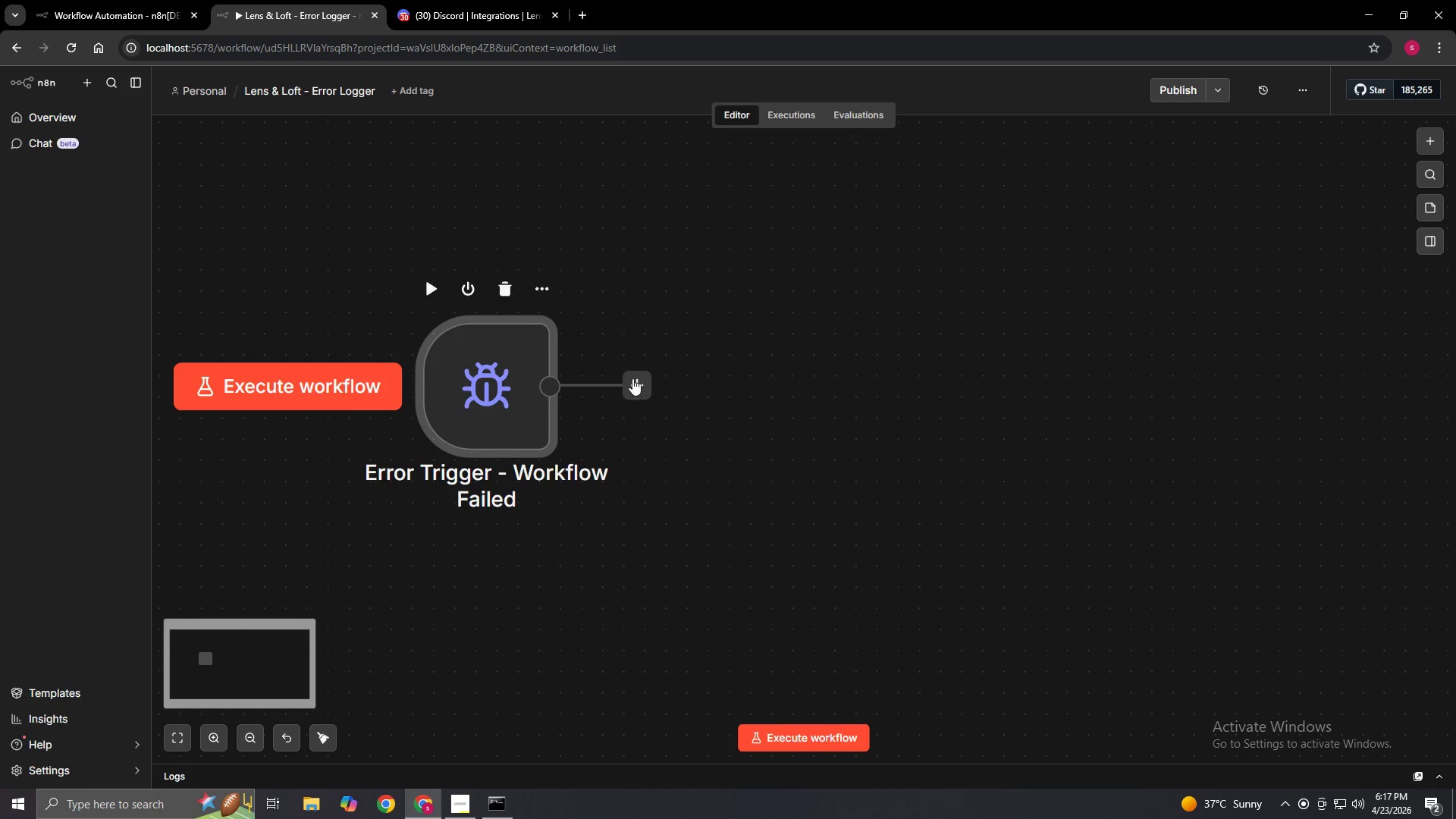 
scroll: coordinate [760, 551], scroll_direction: up, amount: 2.0
 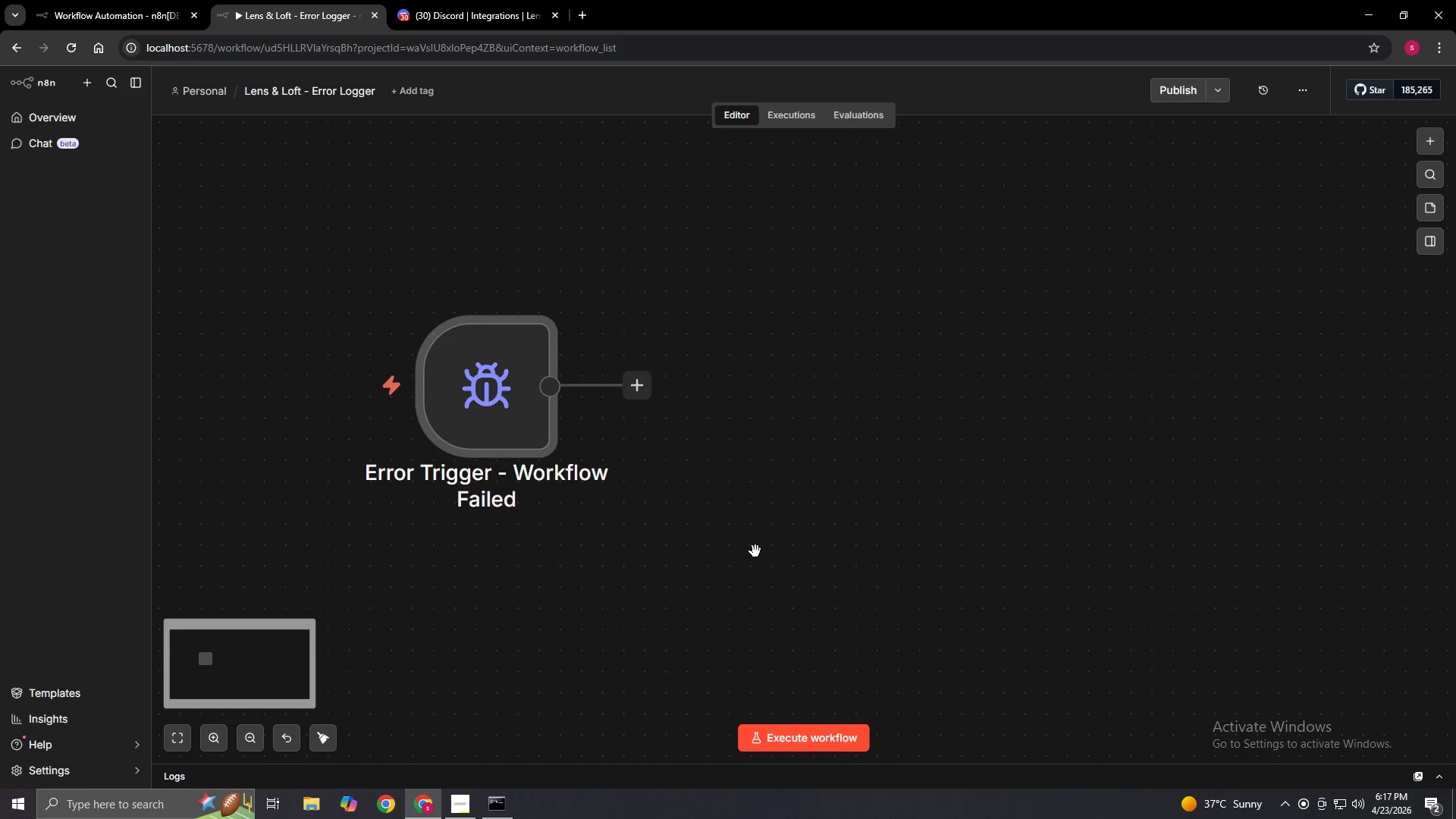 
left_click_drag(start_coordinate=[629, 377], to_coordinate=[699, 388])
 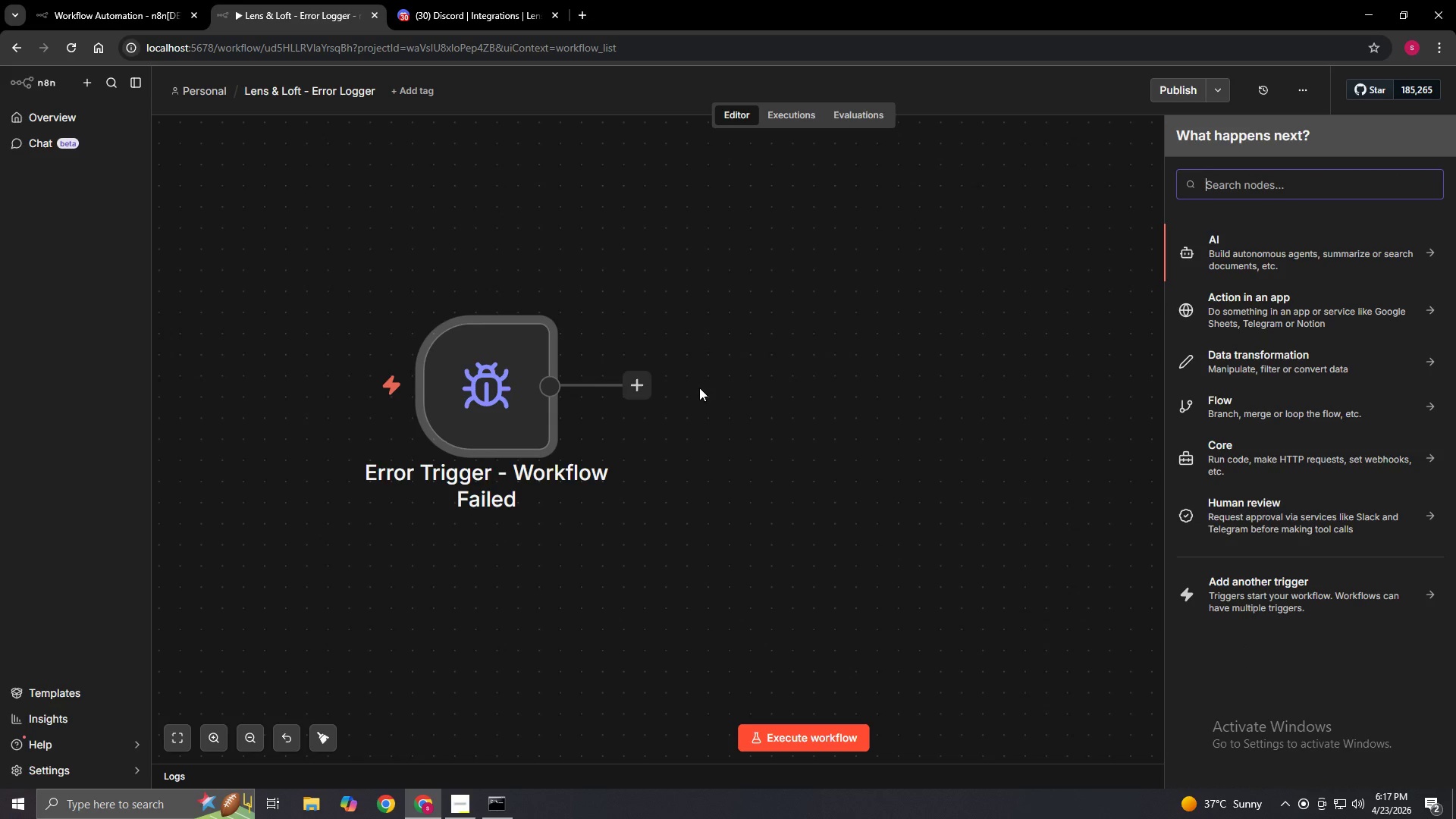 
type(HTtP Reques)
 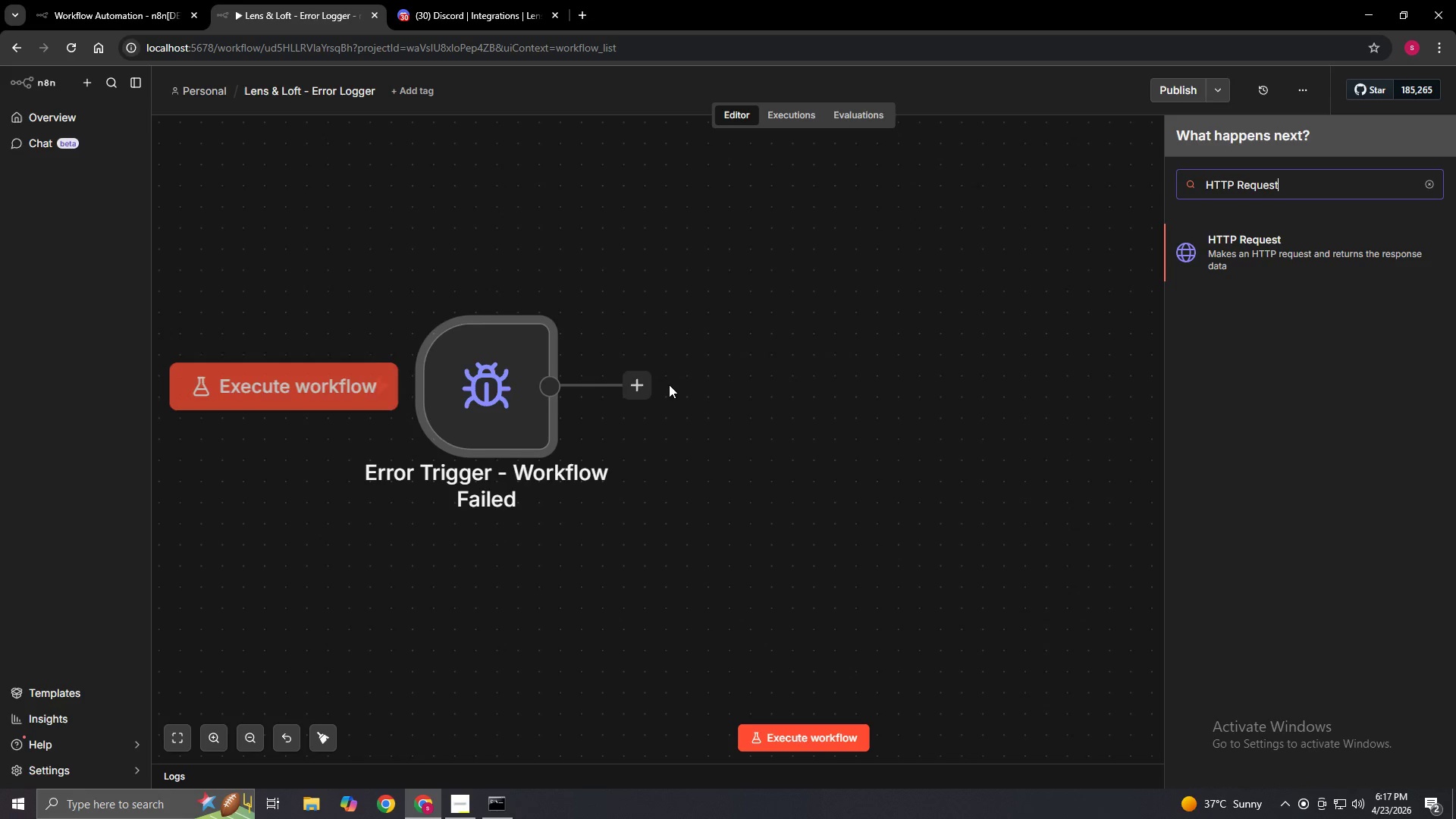 
 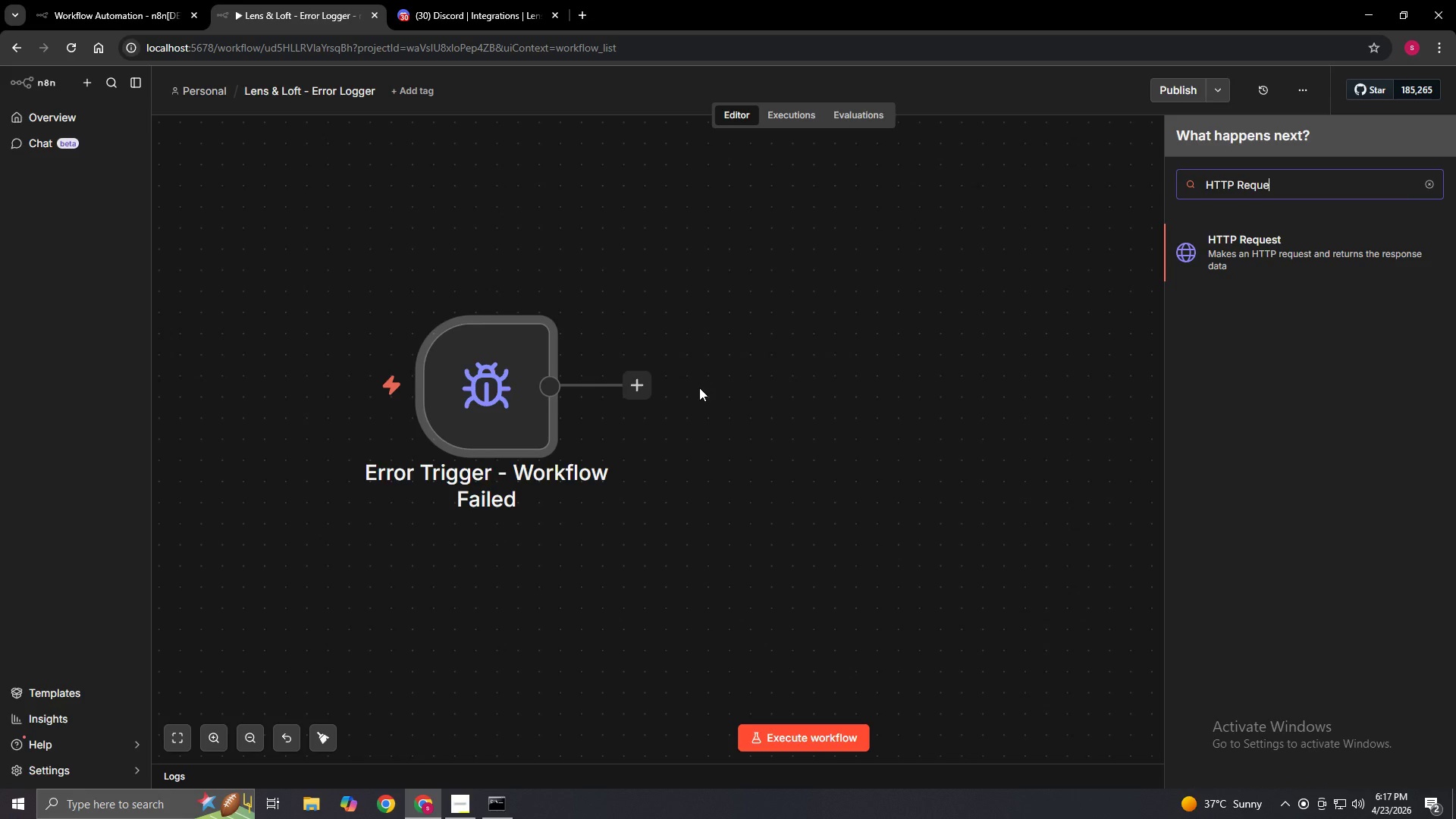 
key(T)
 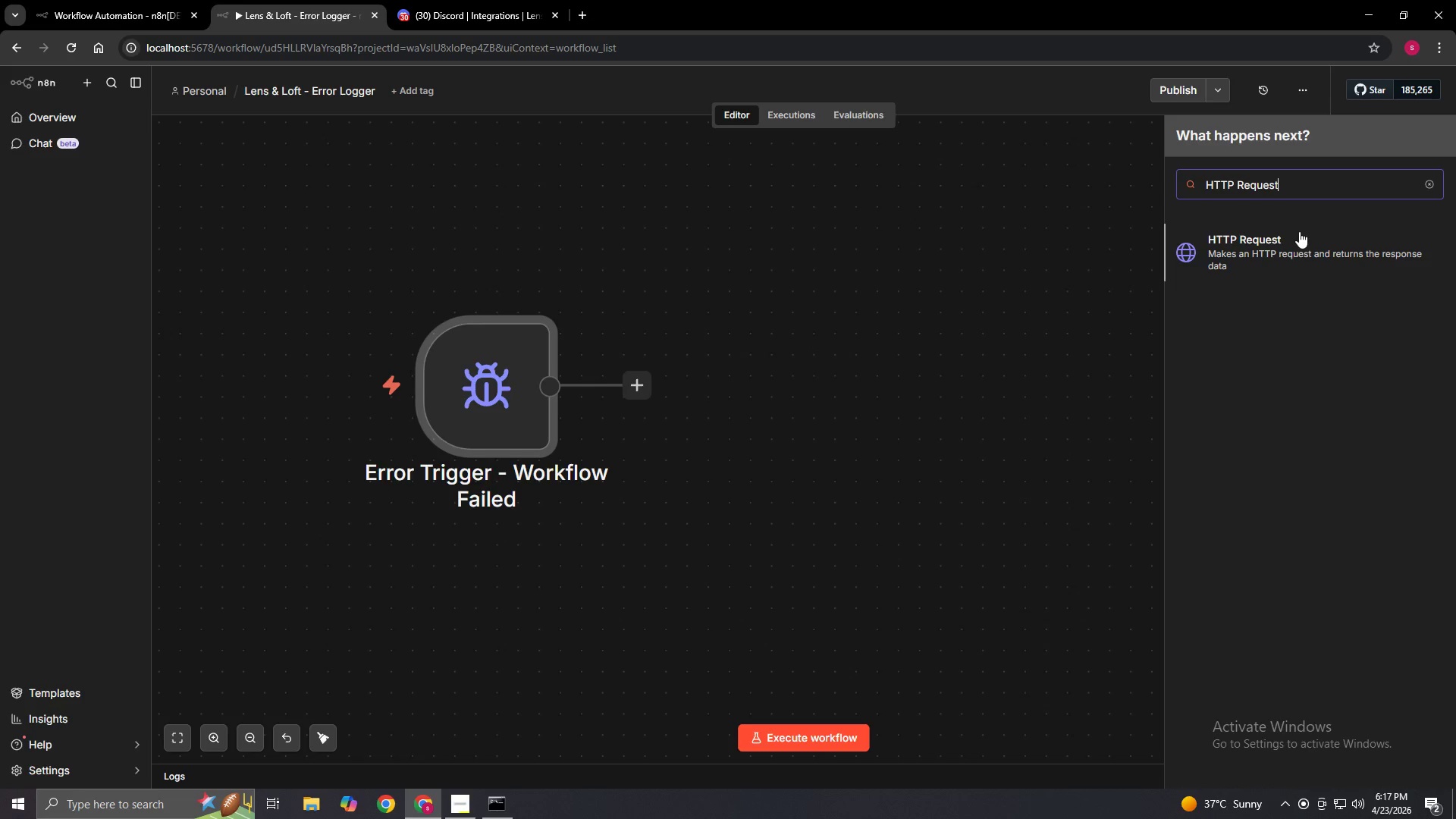 
left_click([1291, 247])
 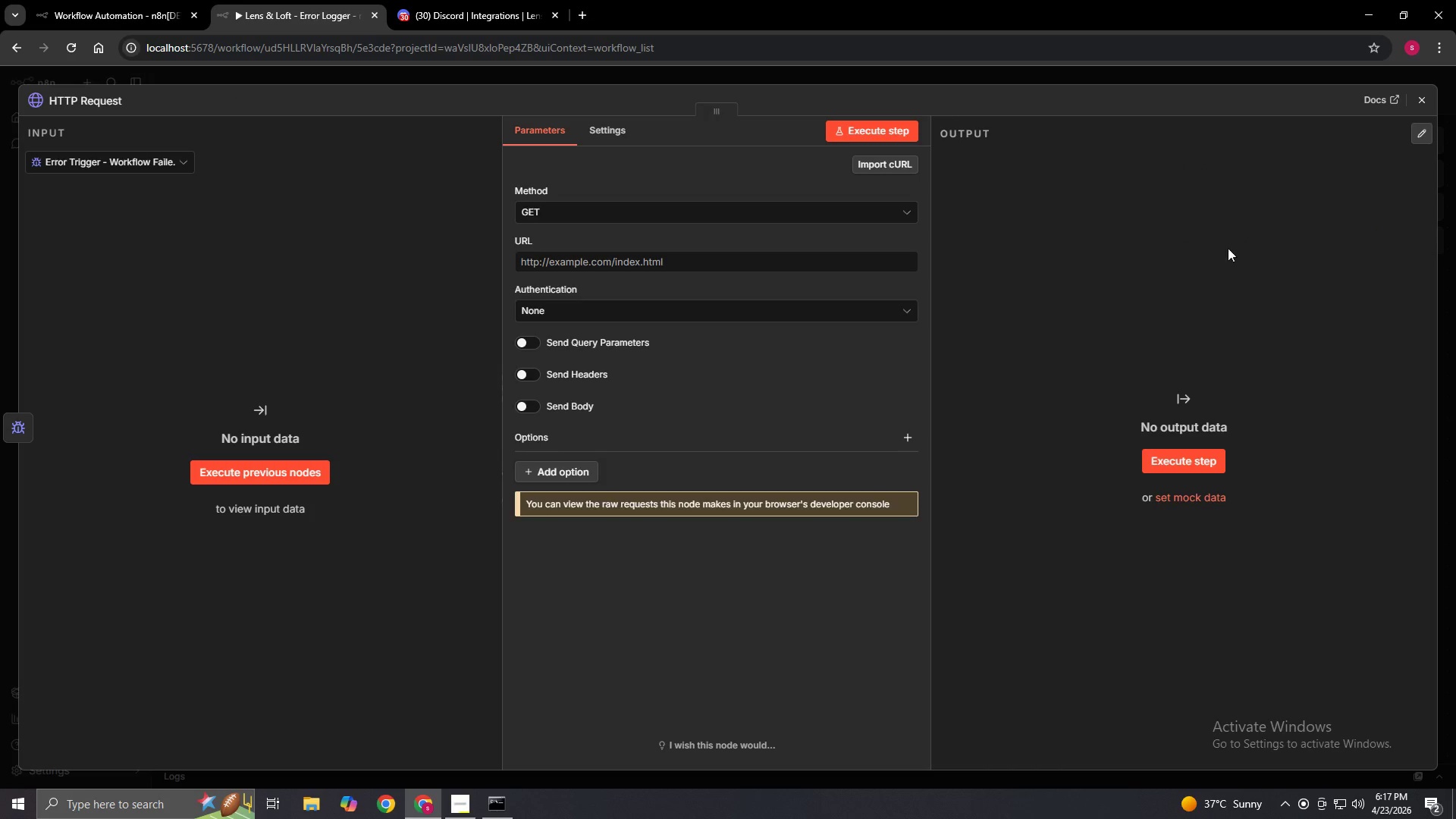 
left_click([727, 218])
 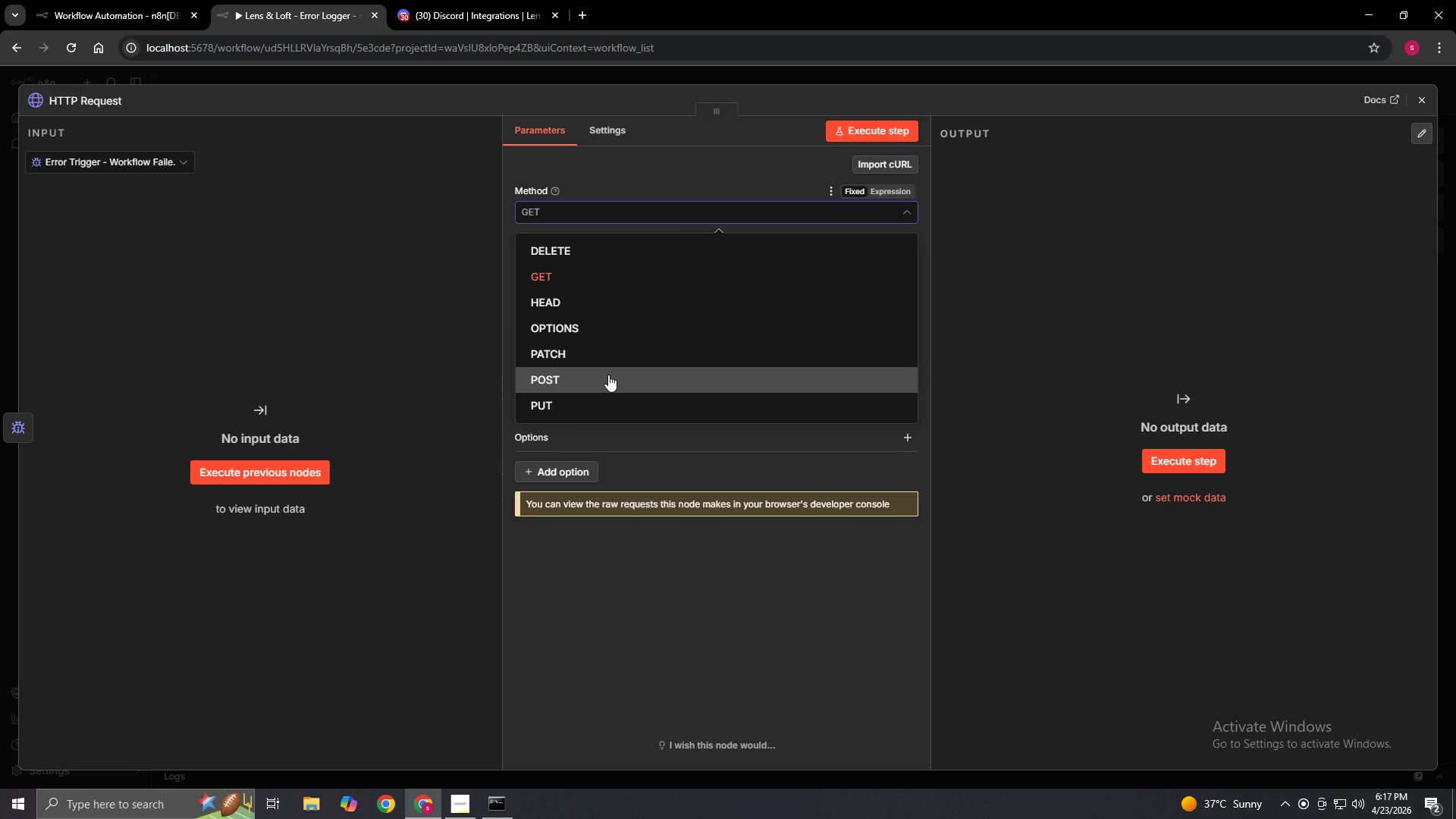 
left_click([606, 378])
 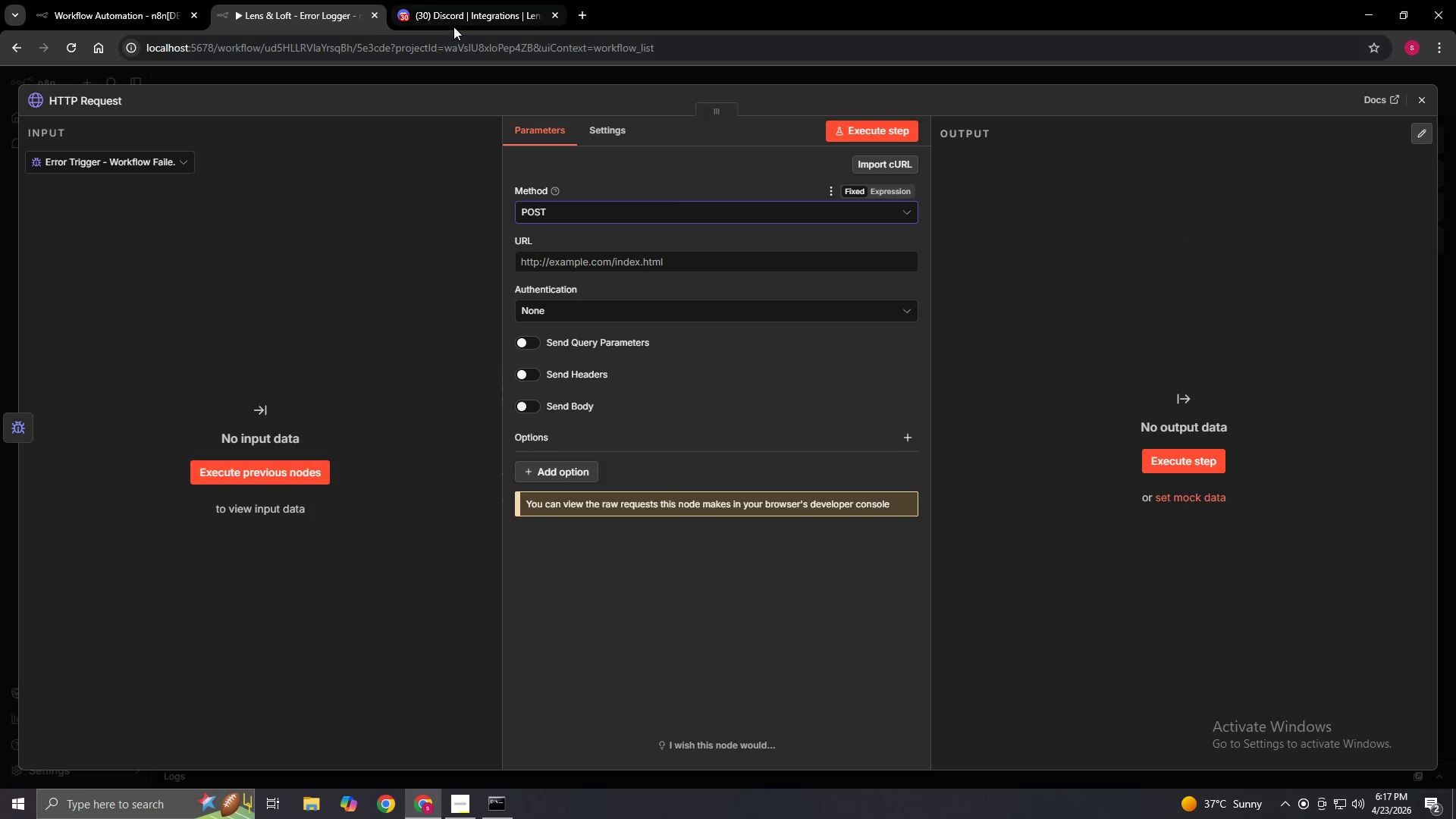 
left_click([453, 27])
 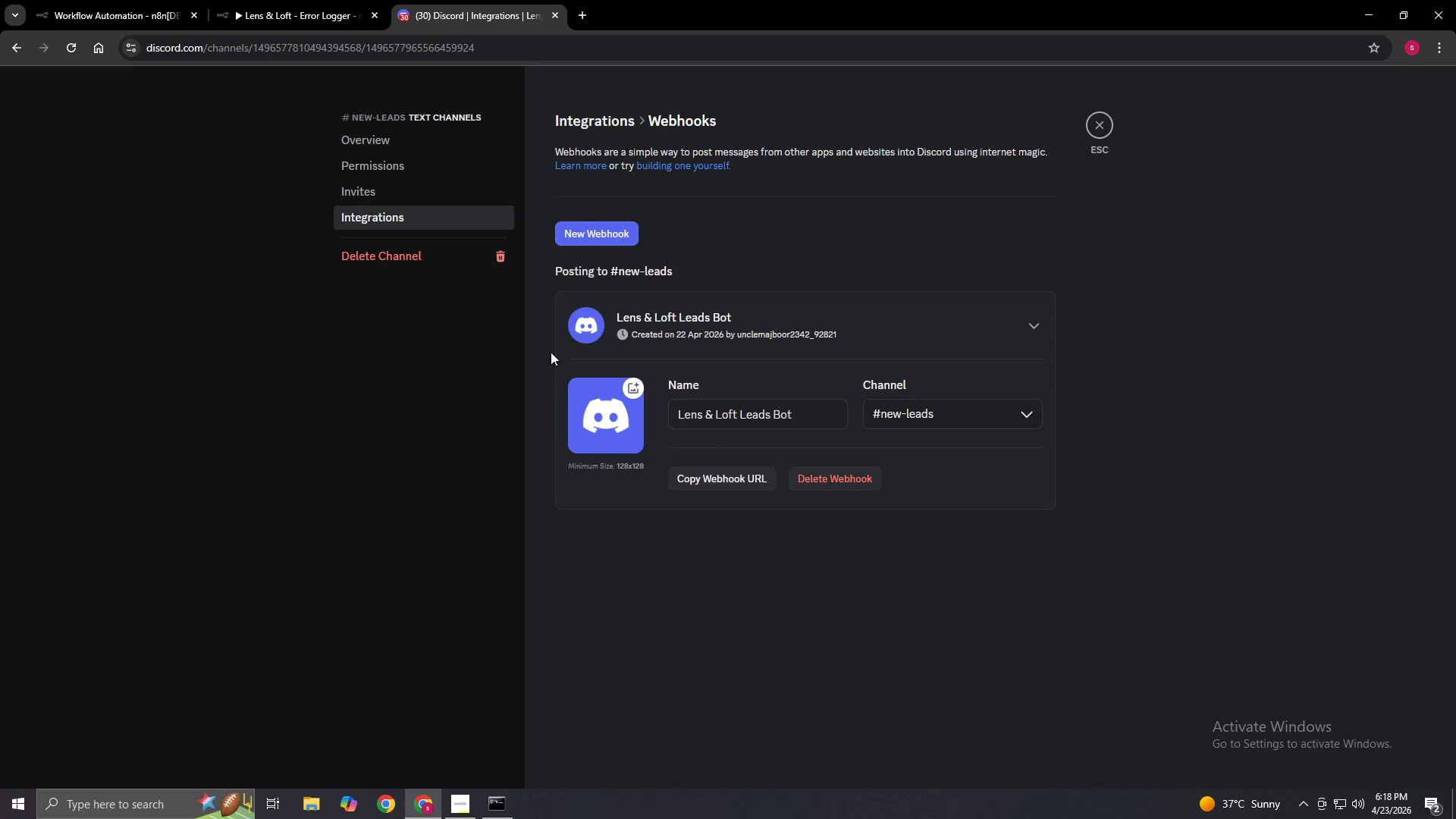 
left_click([1037, 215])
 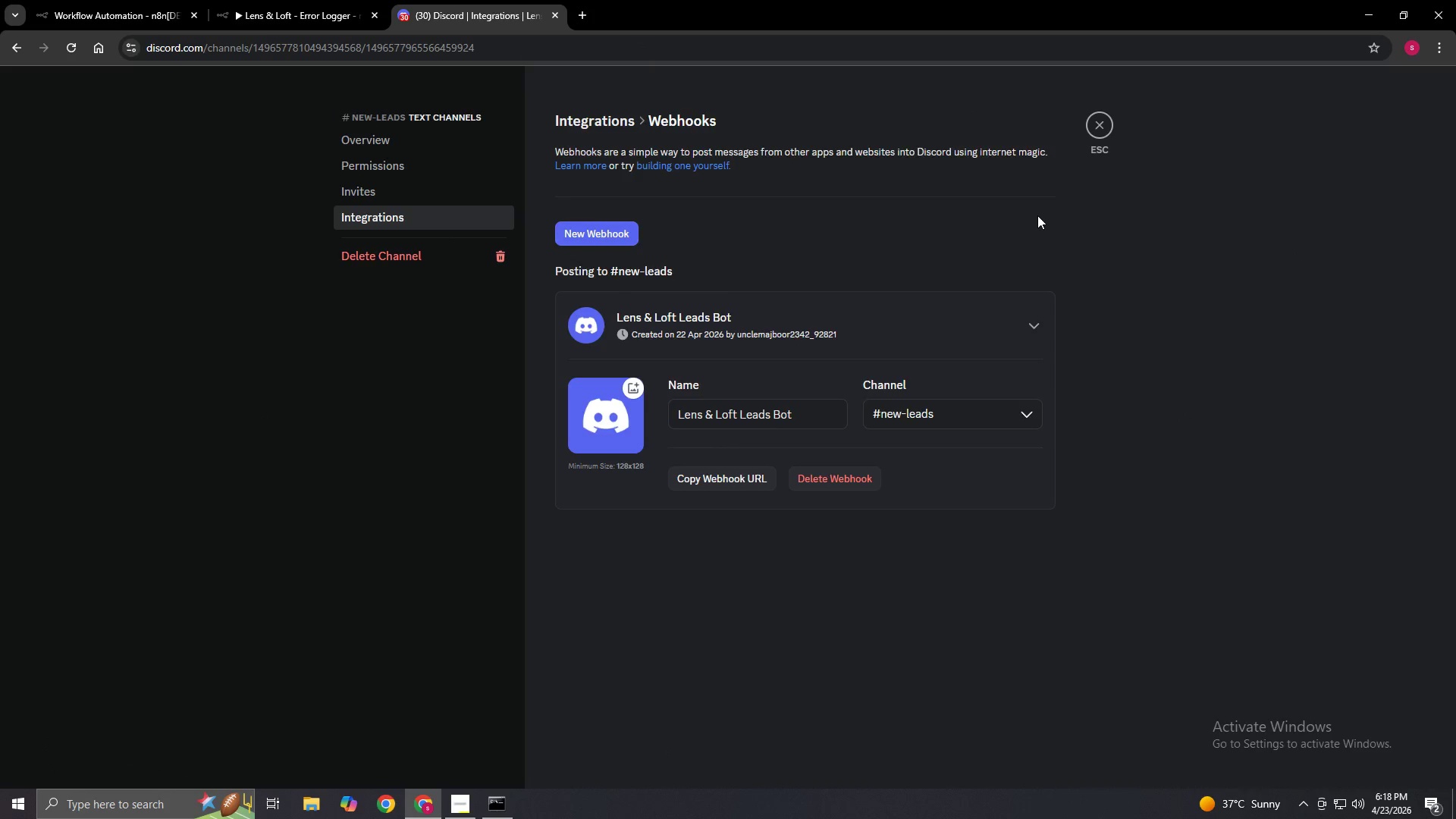 
key(Escape)
 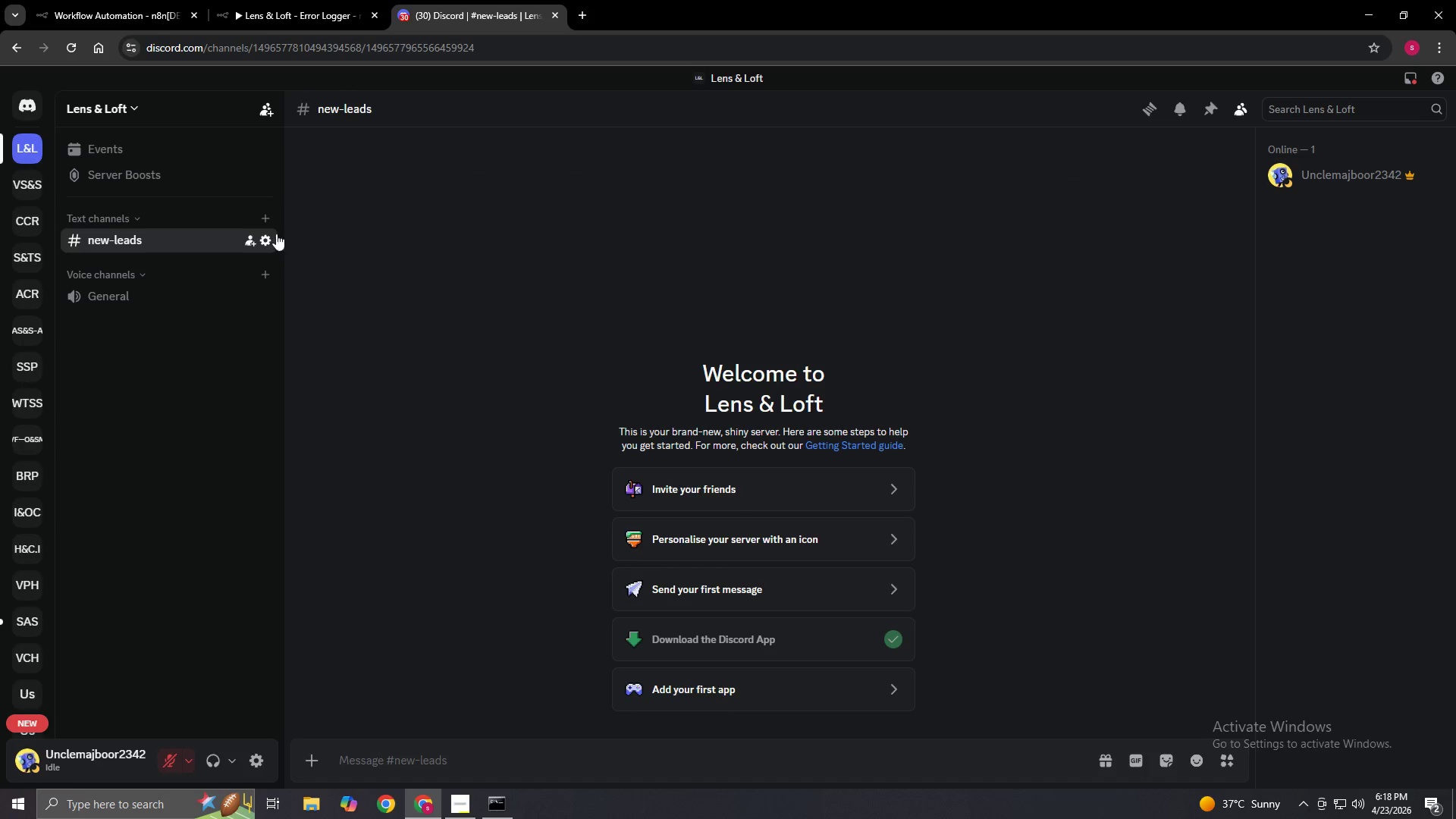 
left_click([265, 223])
 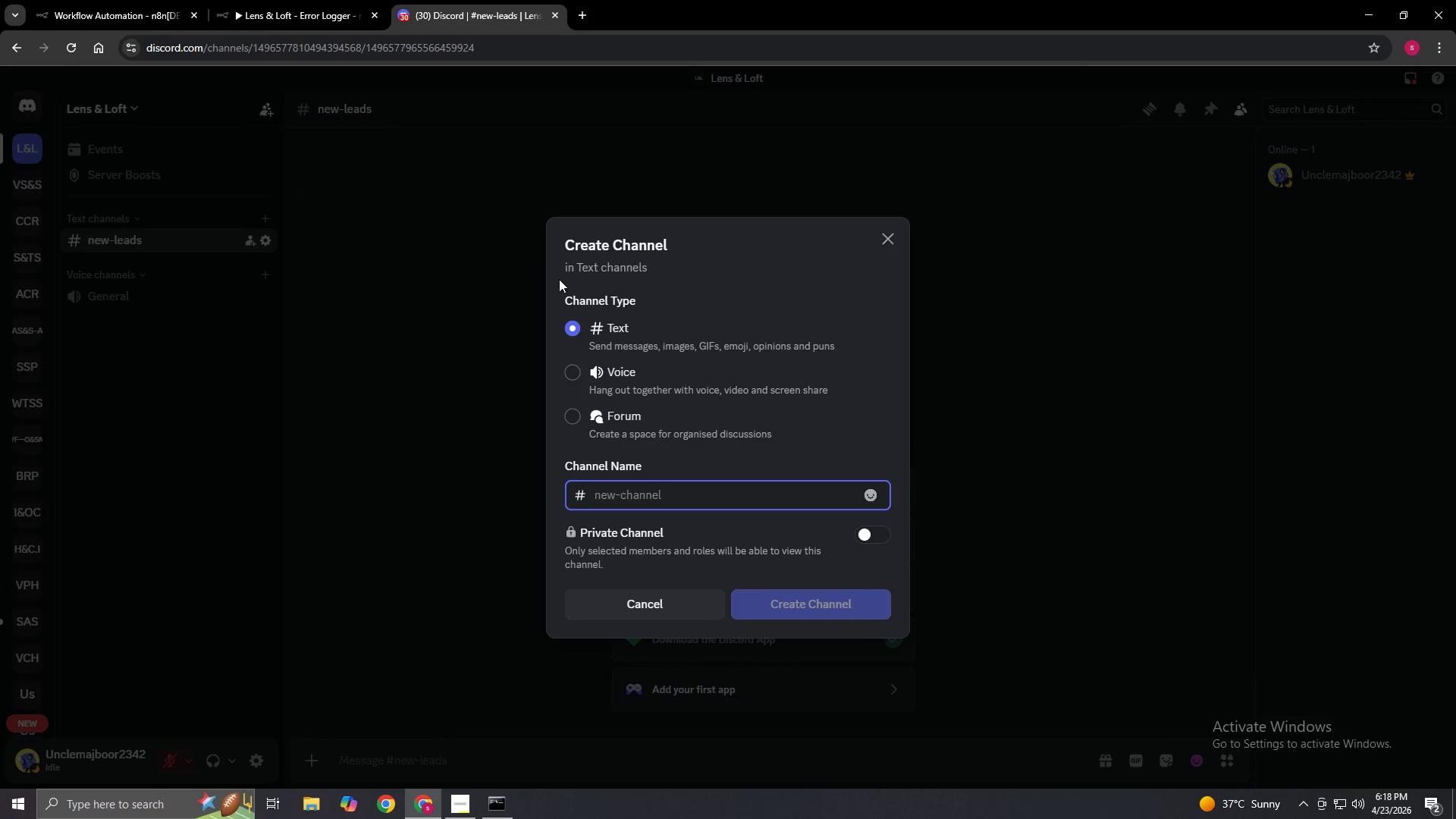 
type(Error Log)
 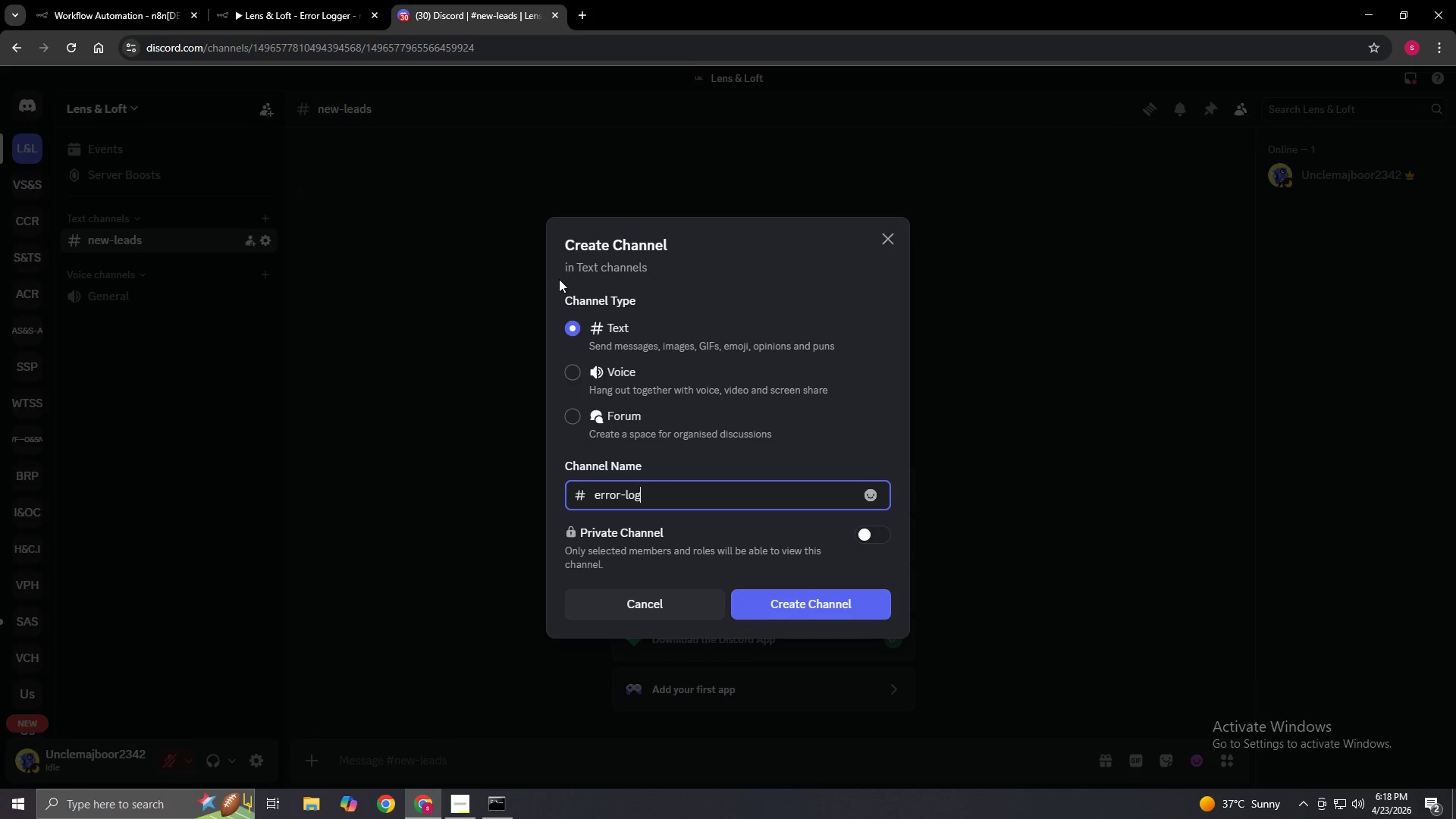 
left_click([821, 610])
 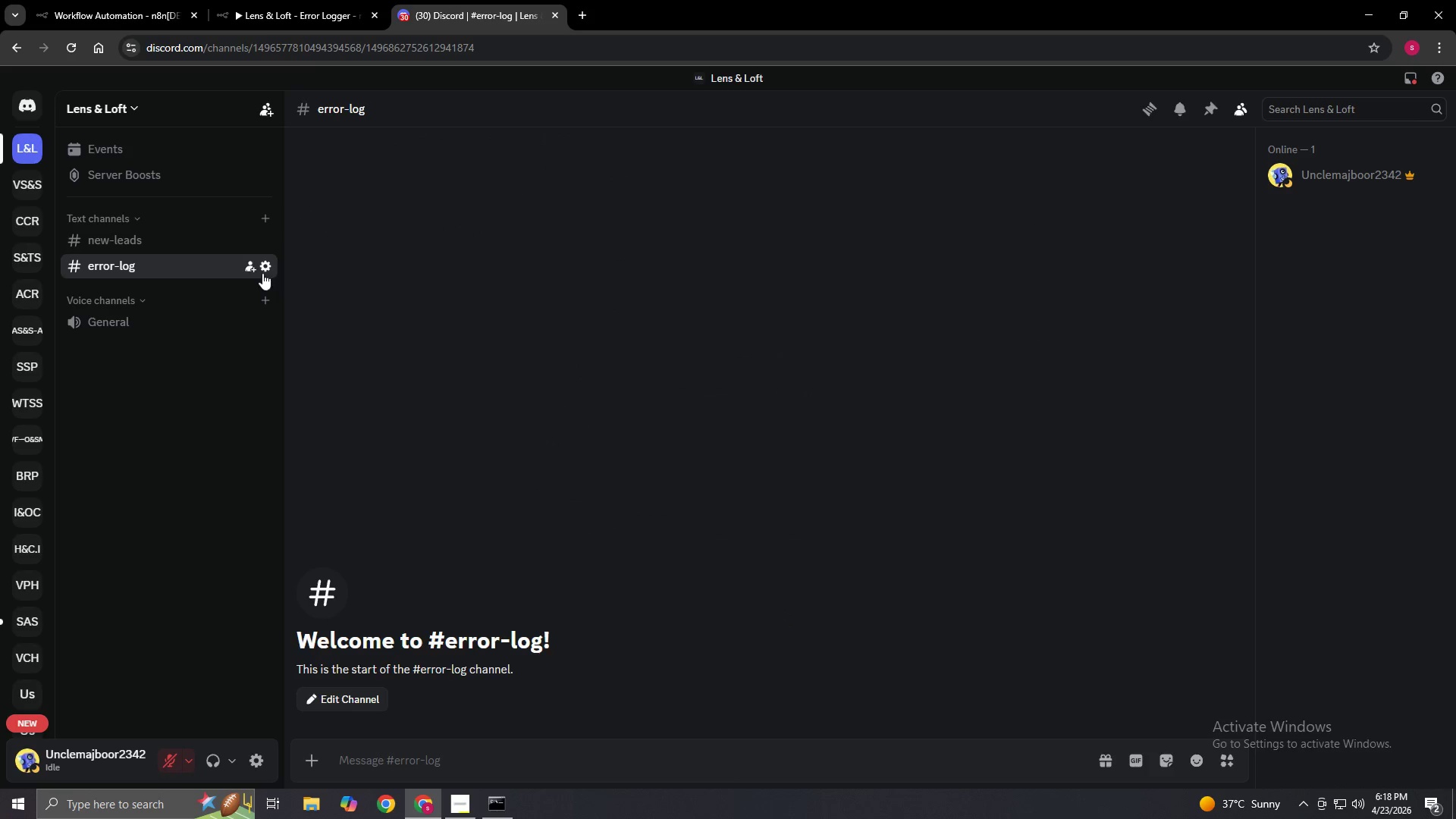 
left_click([268, 265])
 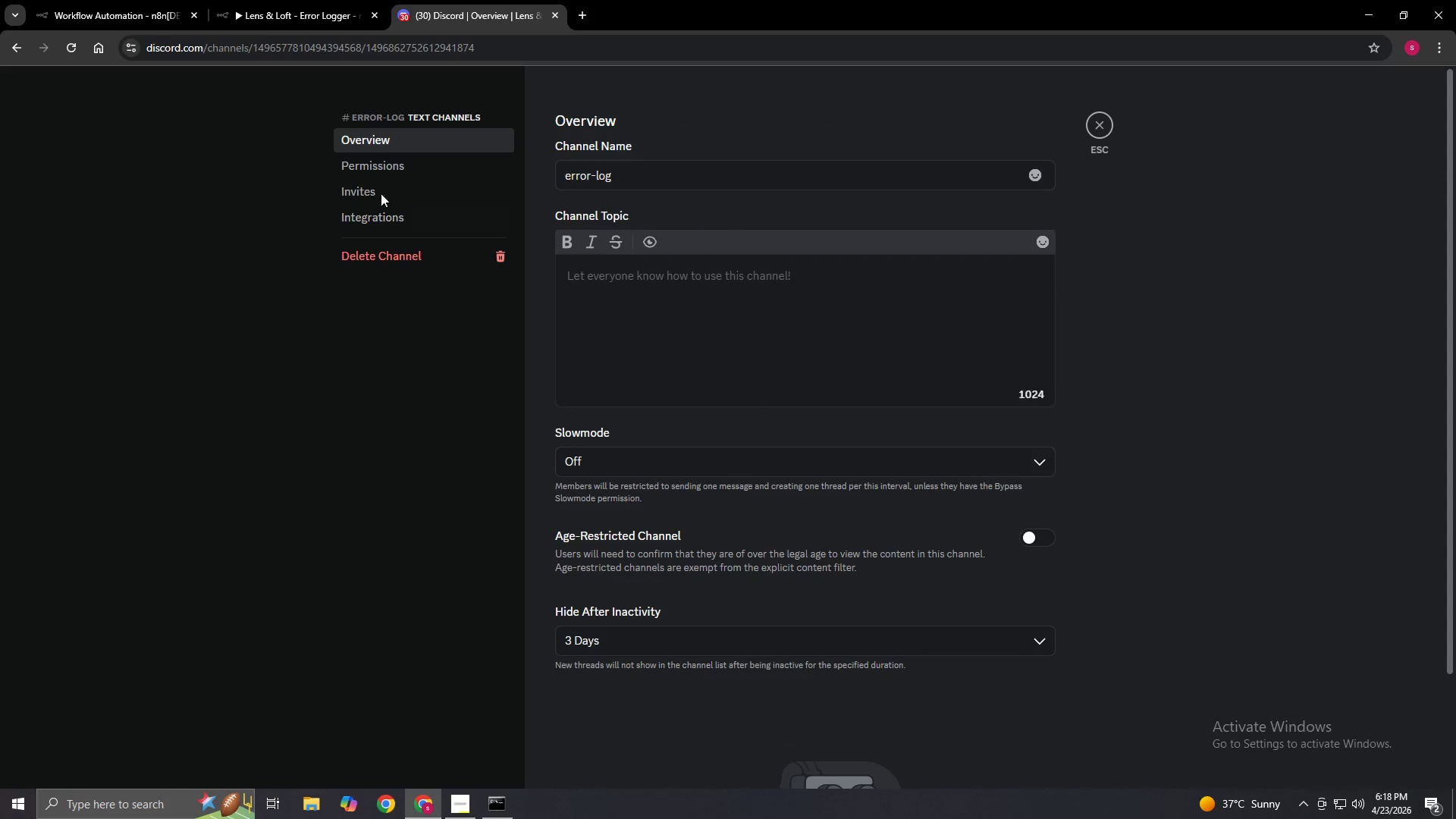 
left_click([377, 210])
 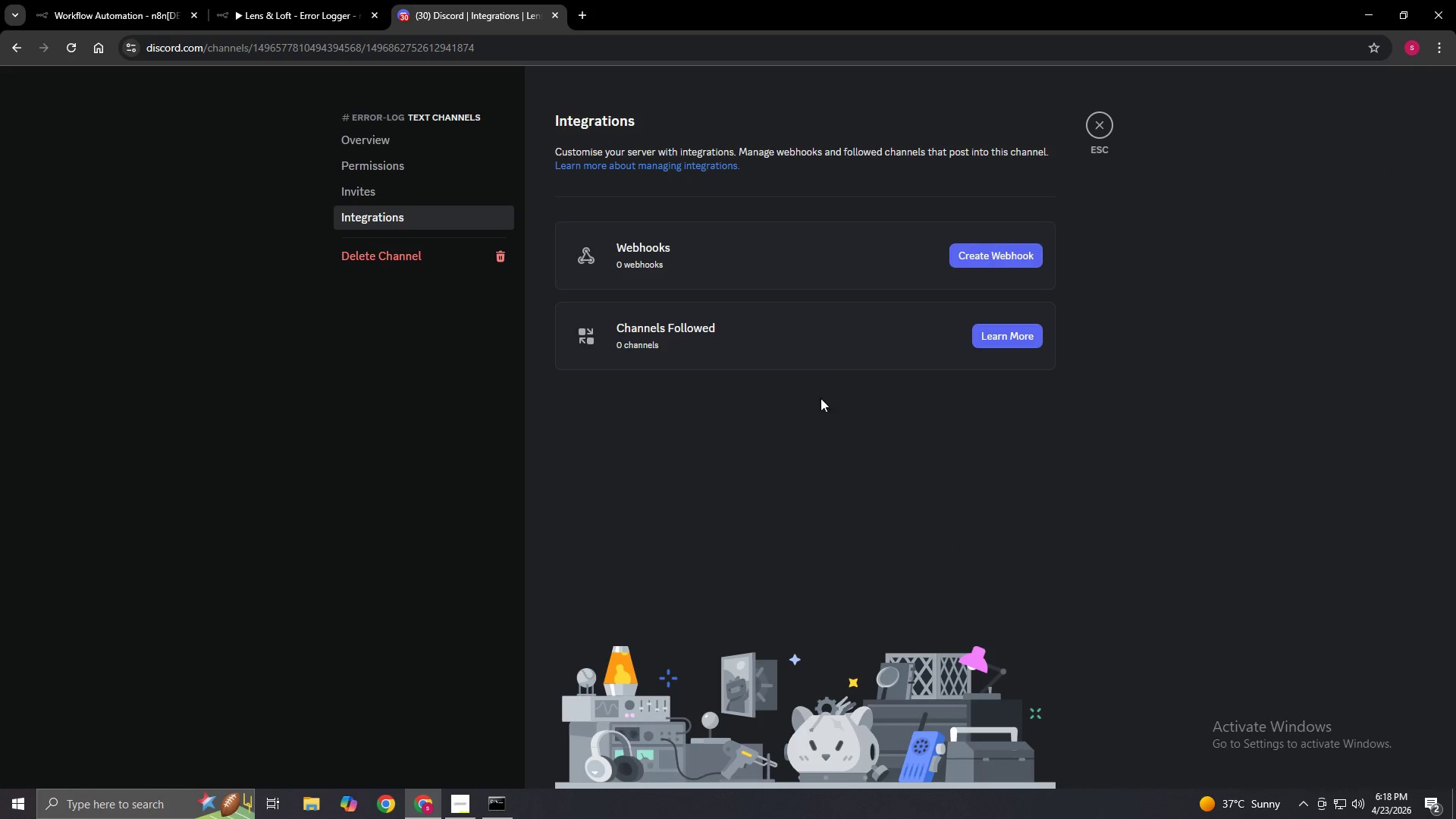 
left_click([1011, 257])
 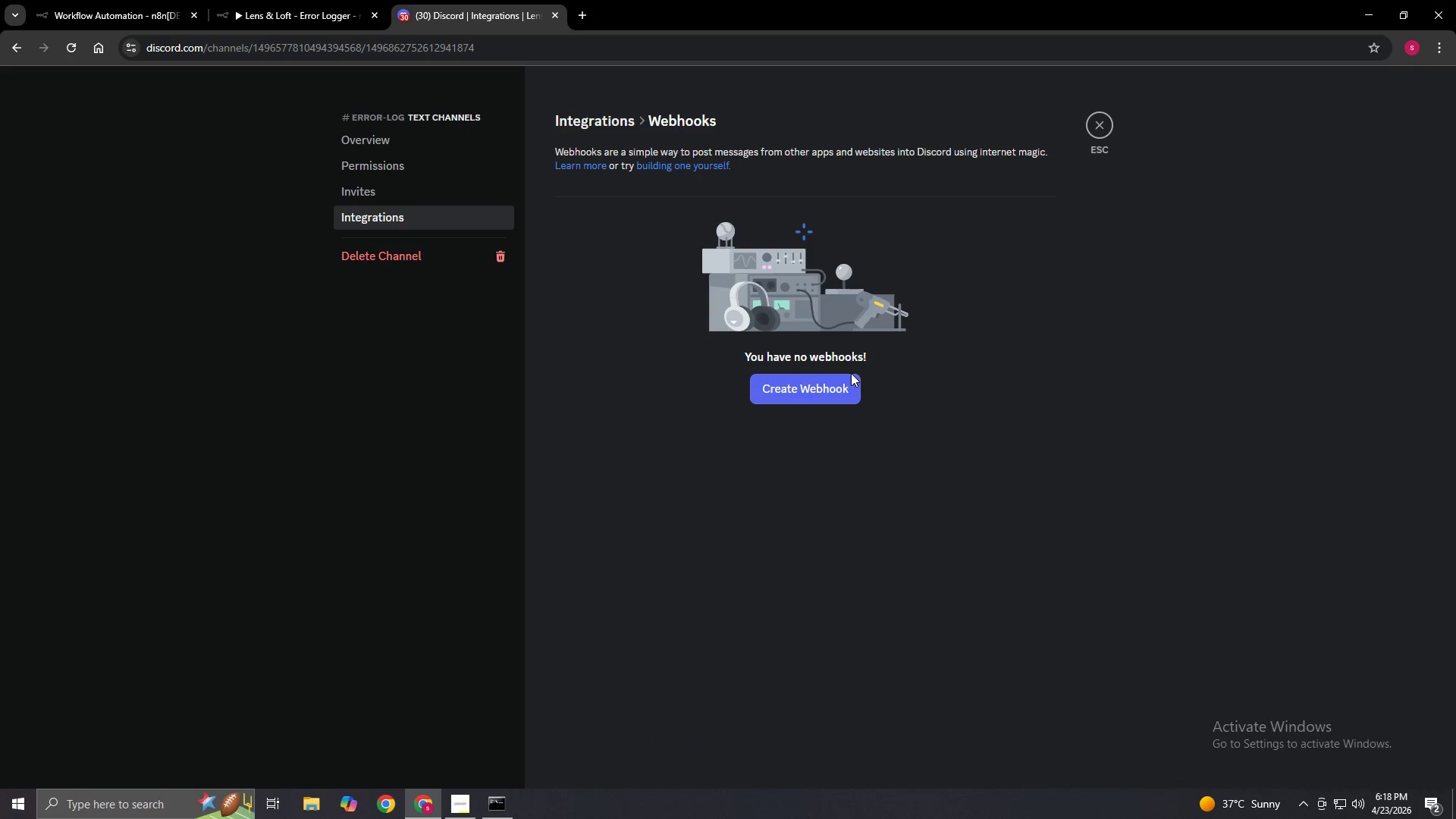 
left_click([818, 379])
 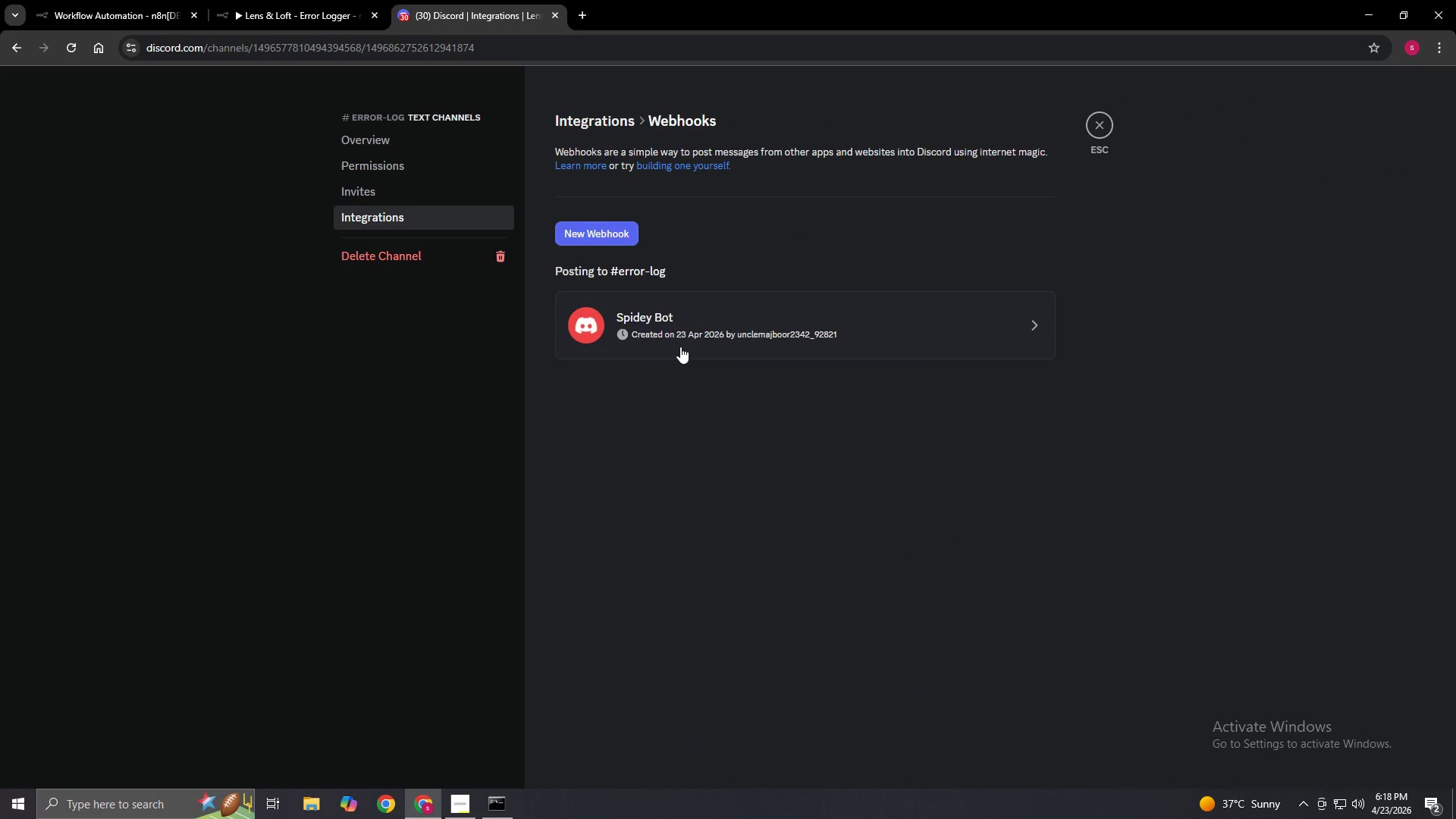 
left_click([679, 337])
 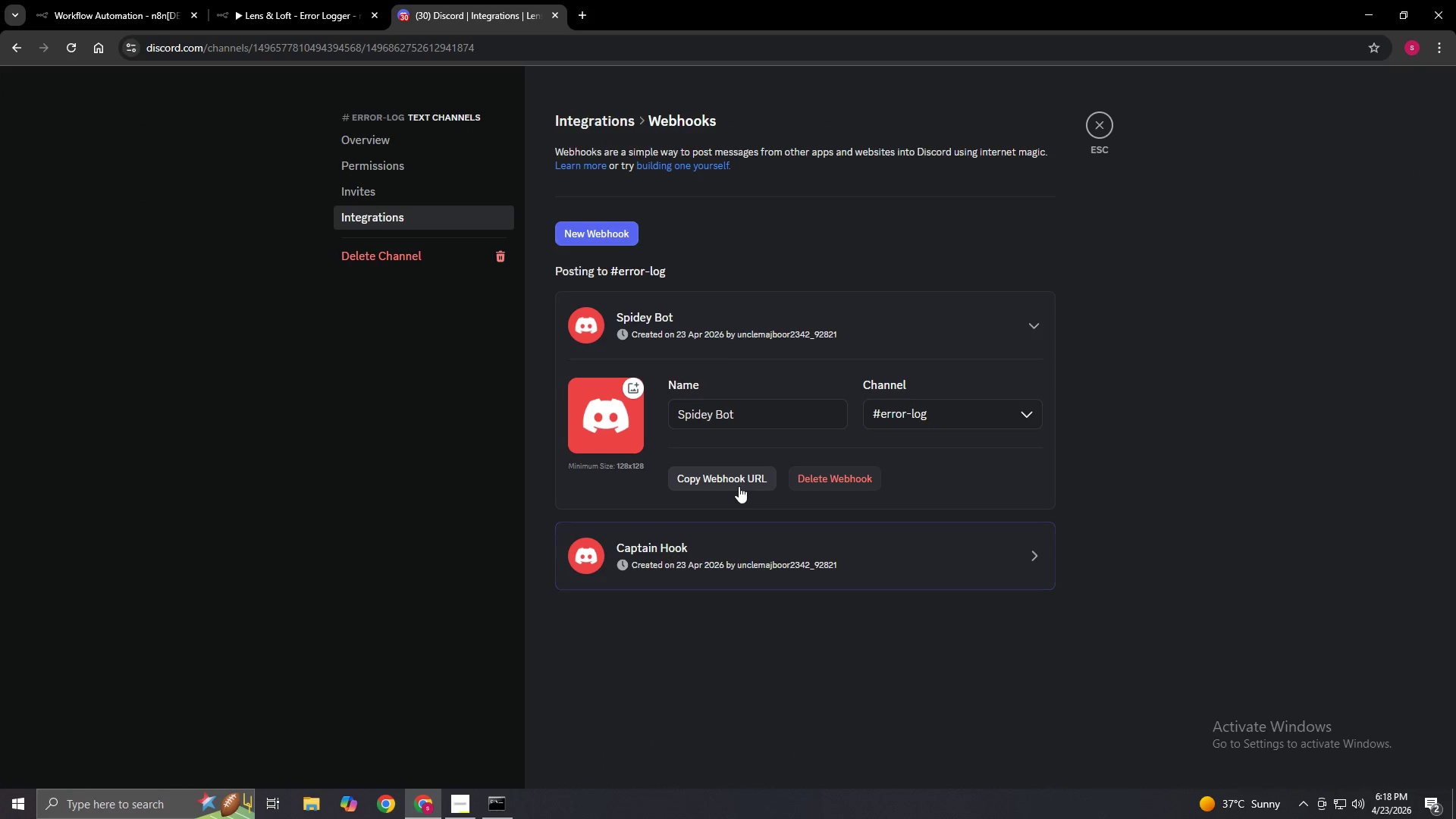 
left_click([734, 485])
 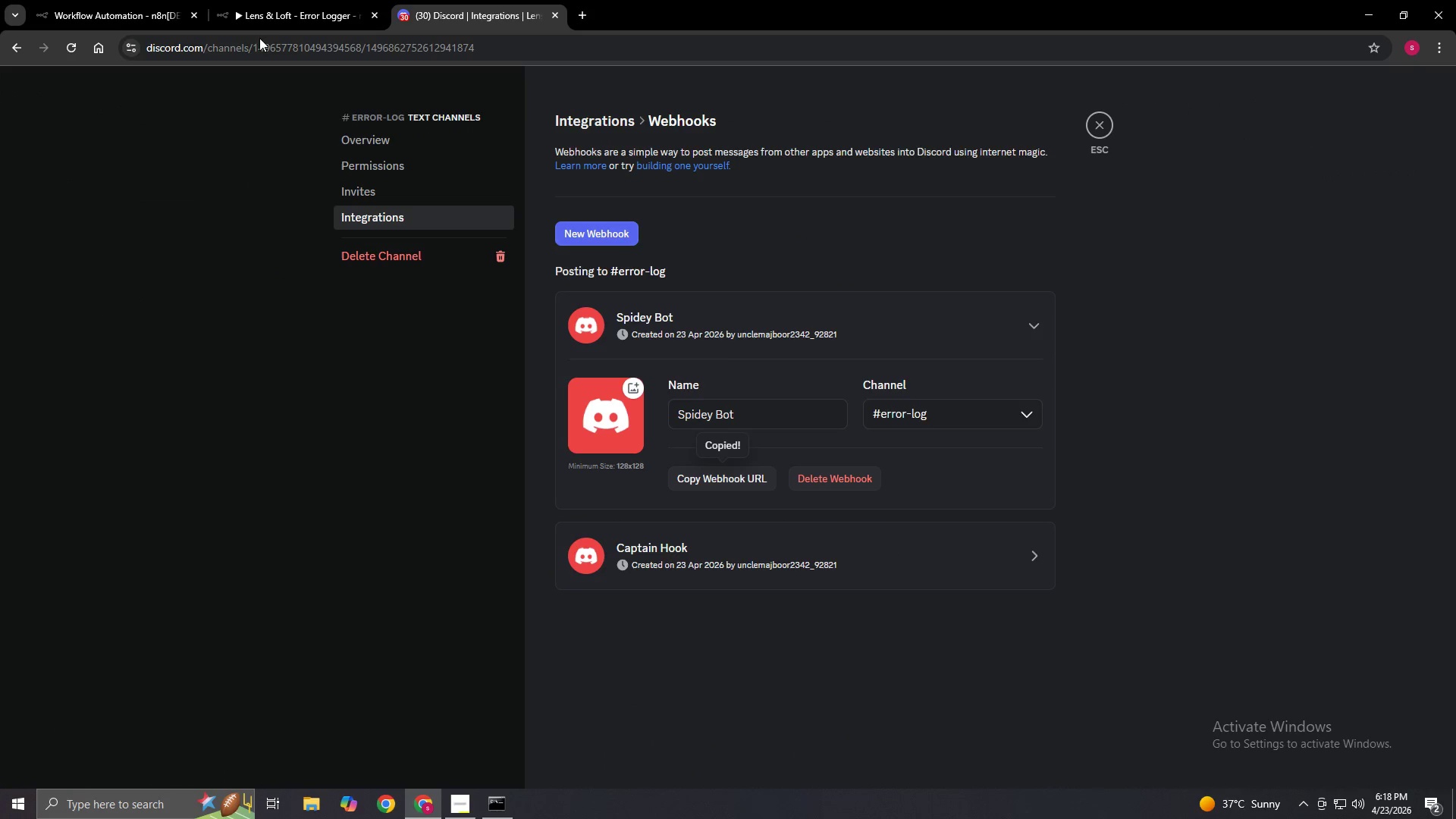 
left_click([276, 17])
 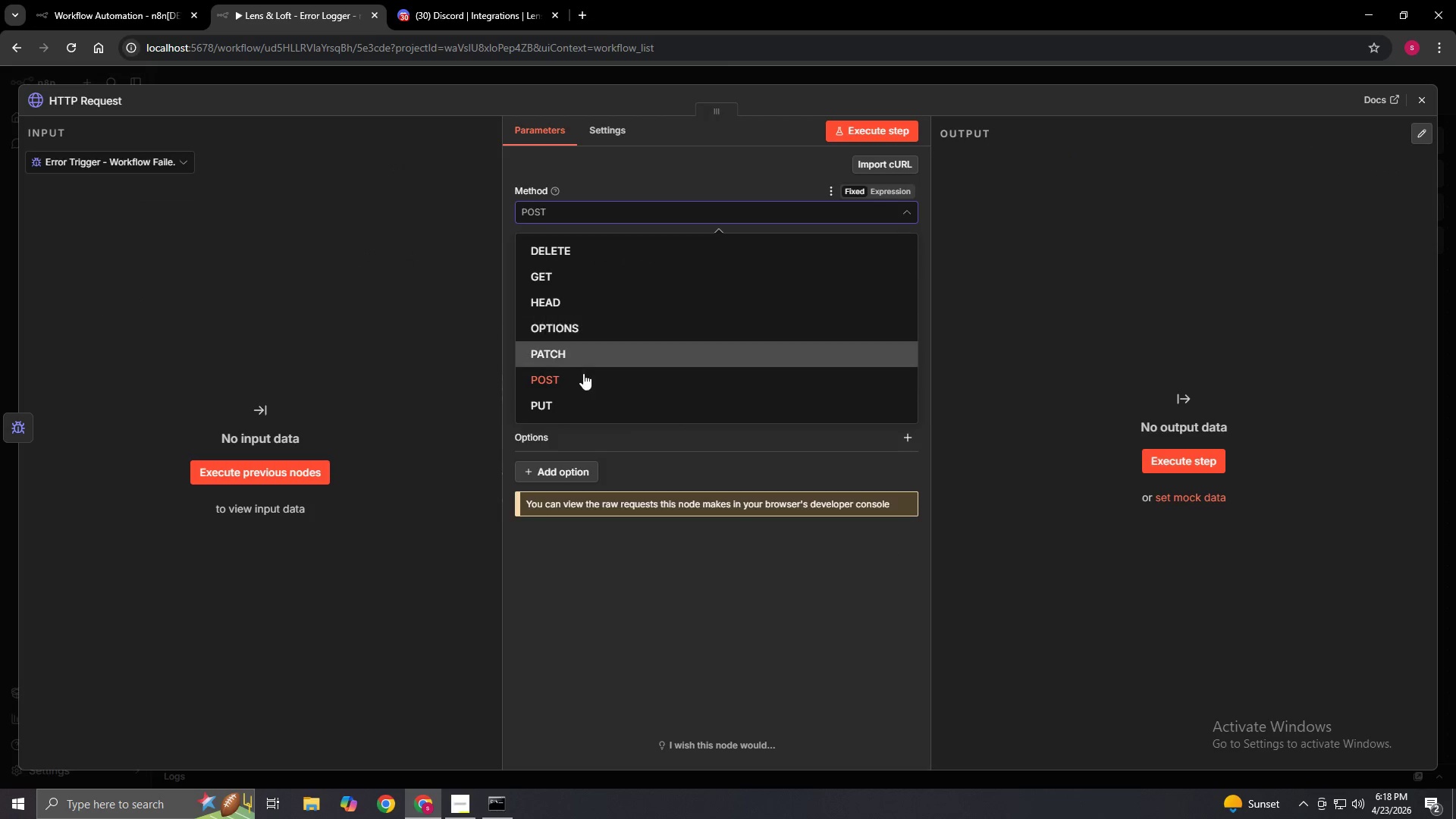 
left_click([580, 375])
 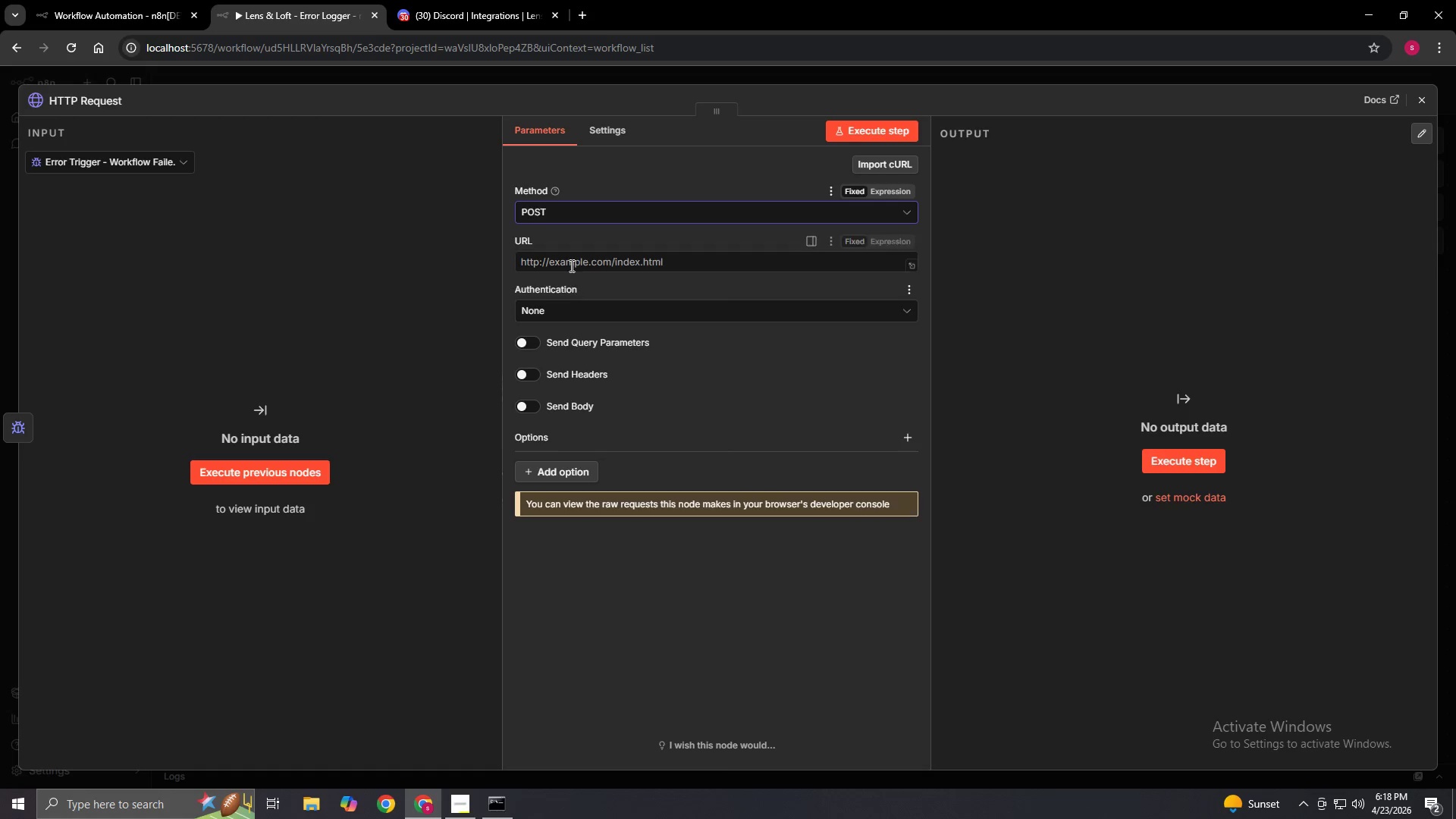 
left_click([570, 265])
 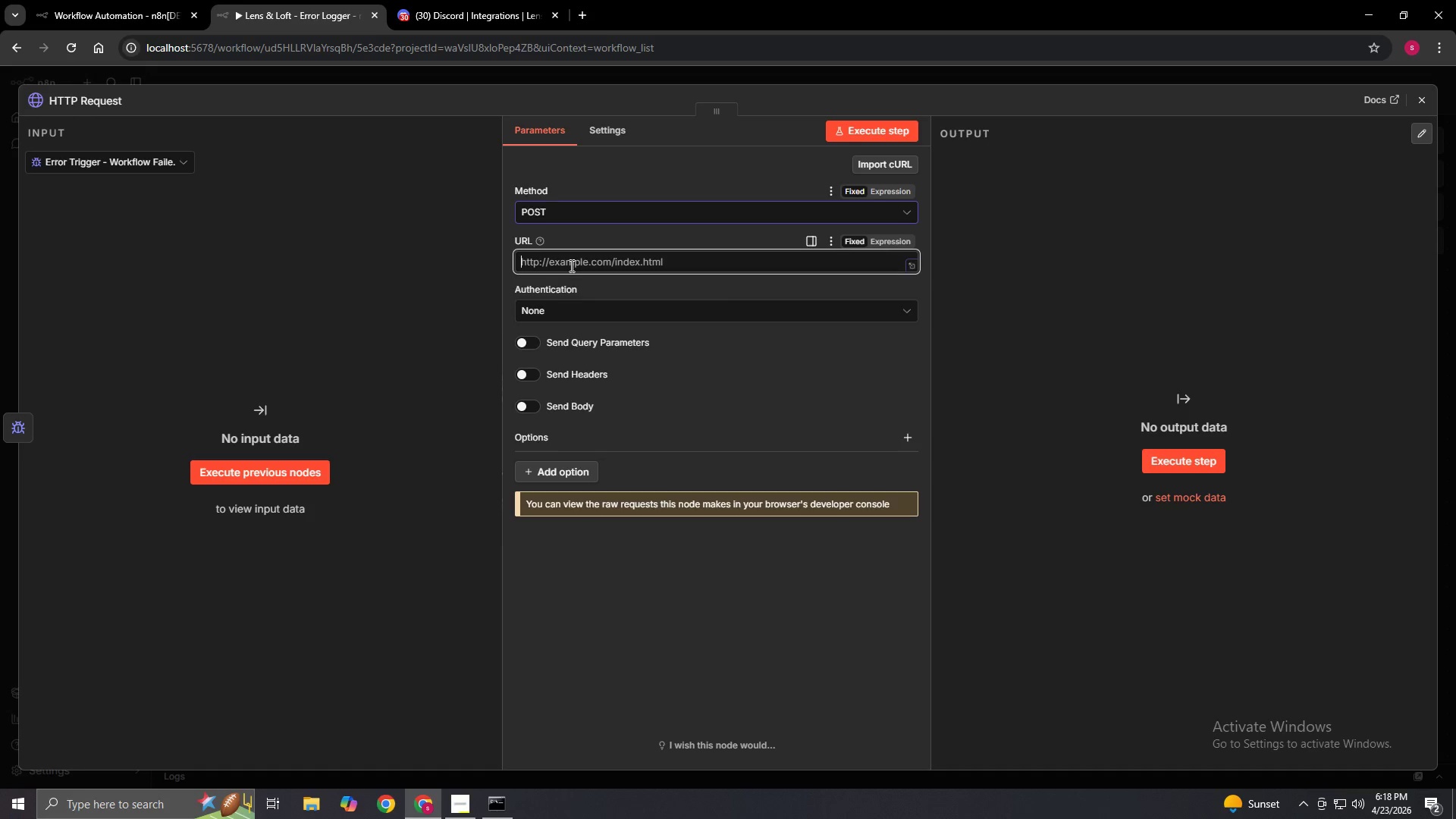 
right_click([570, 265])
 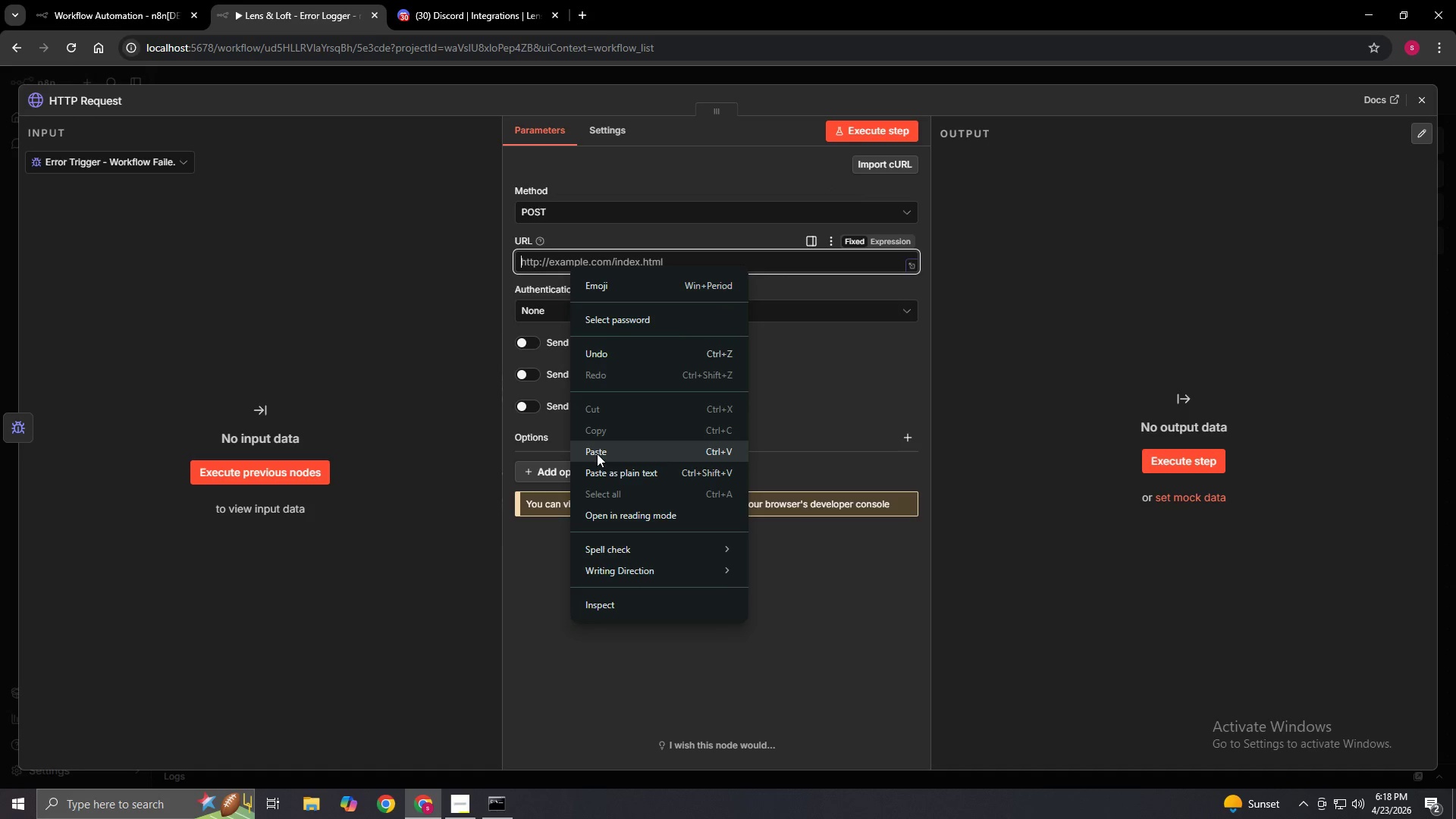 
left_click([595, 457])
 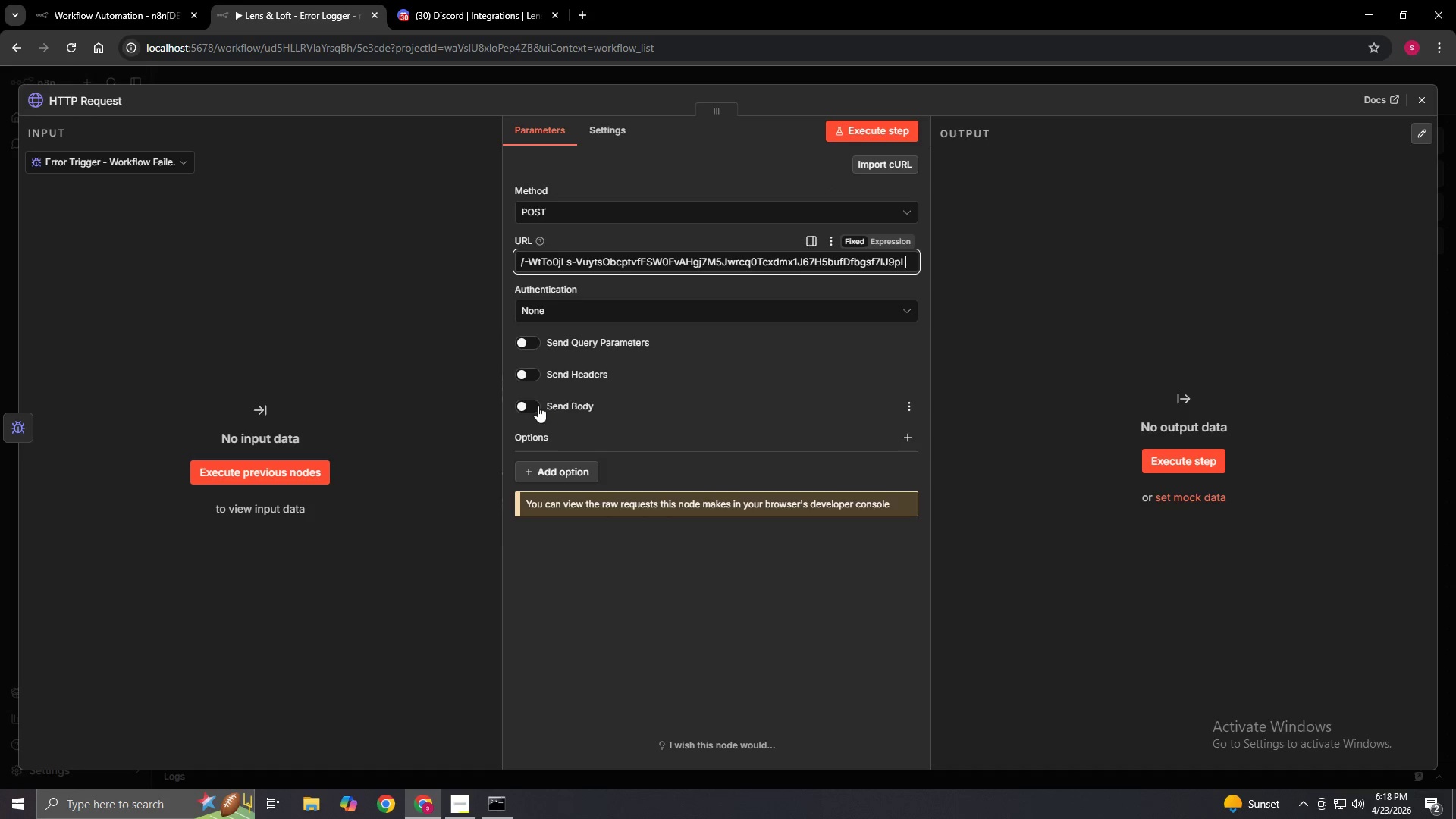 
left_click([532, 409])
 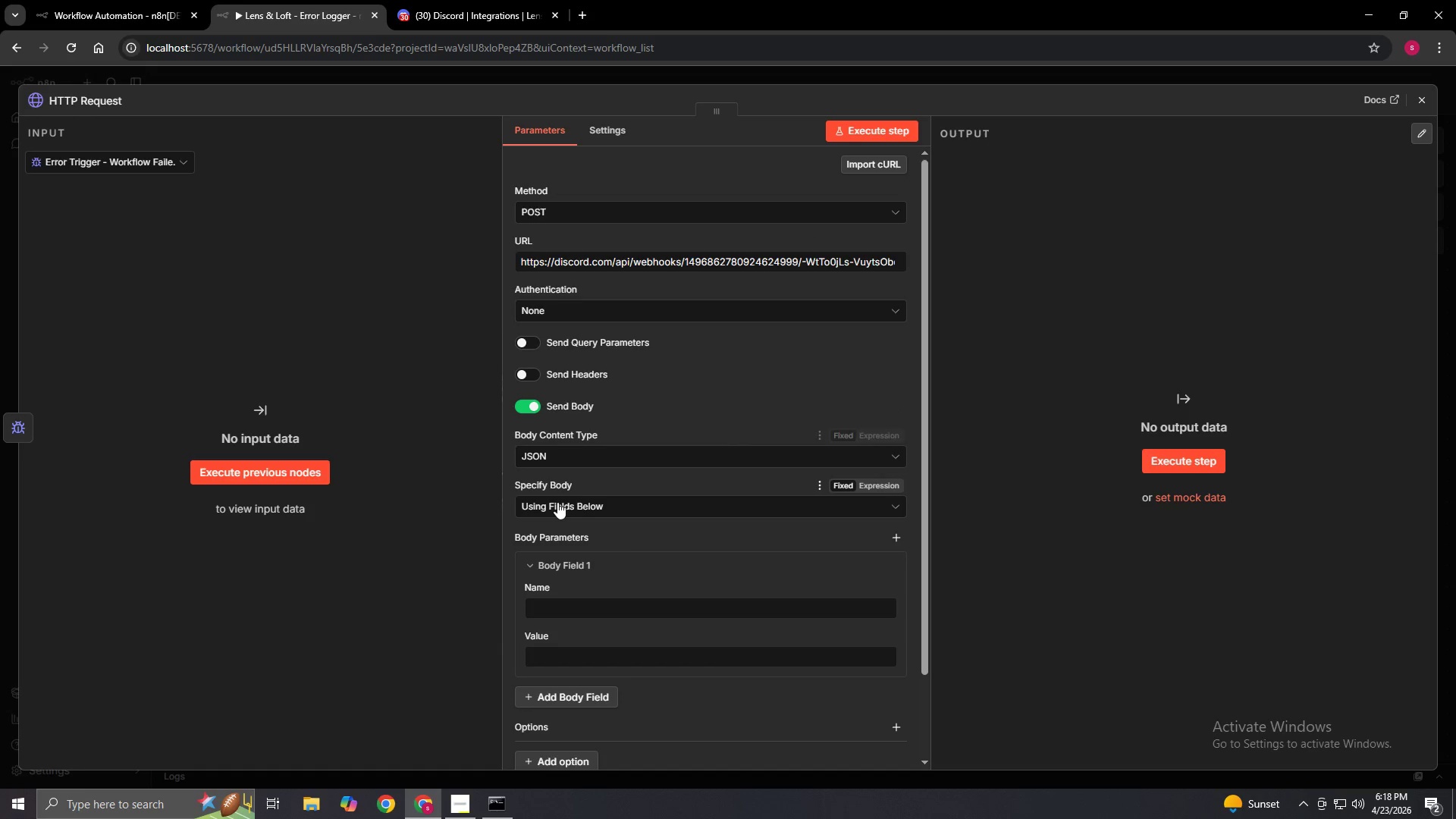 
left_click([560, 507])
 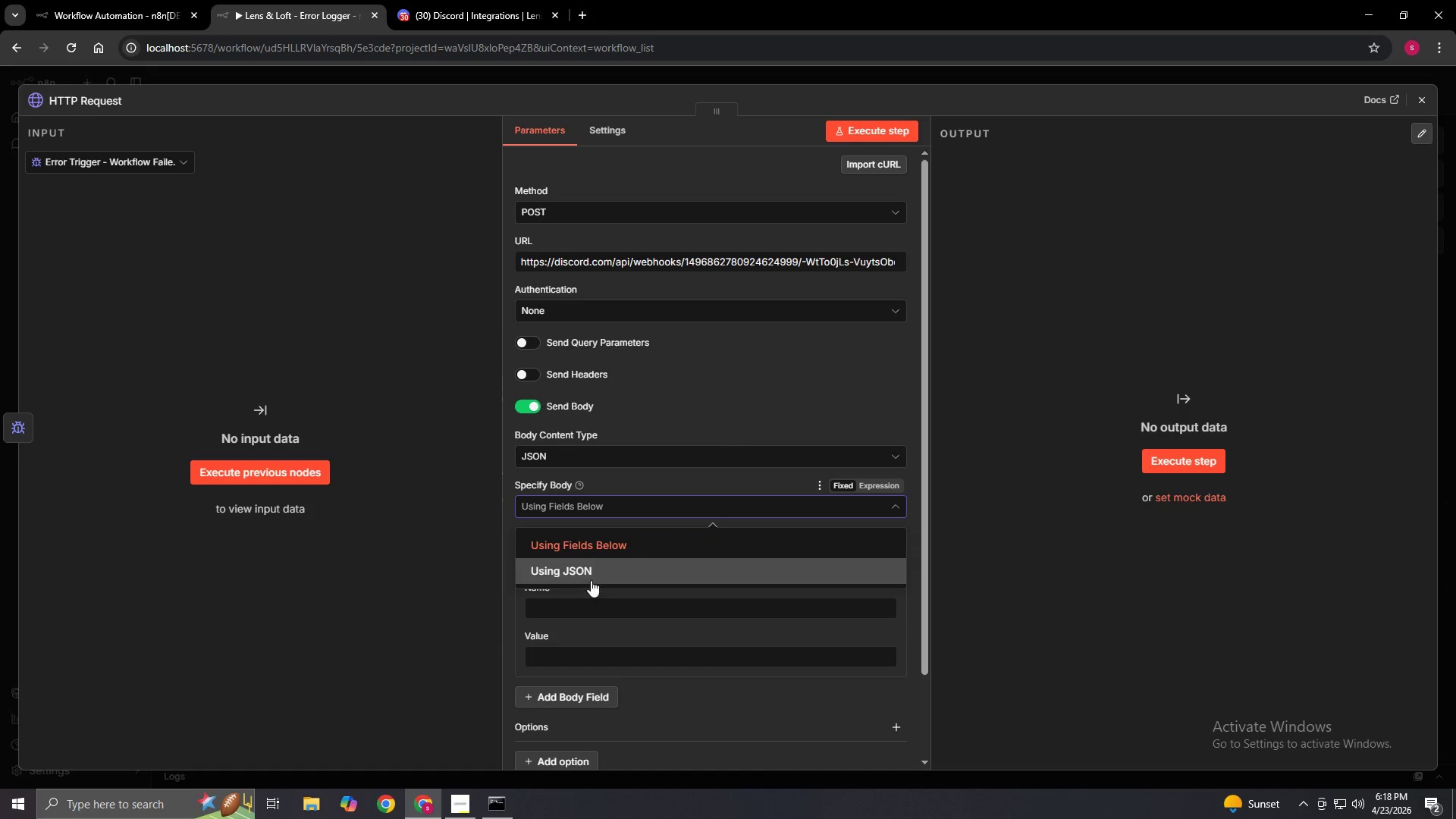 
left_click([592, 574])
 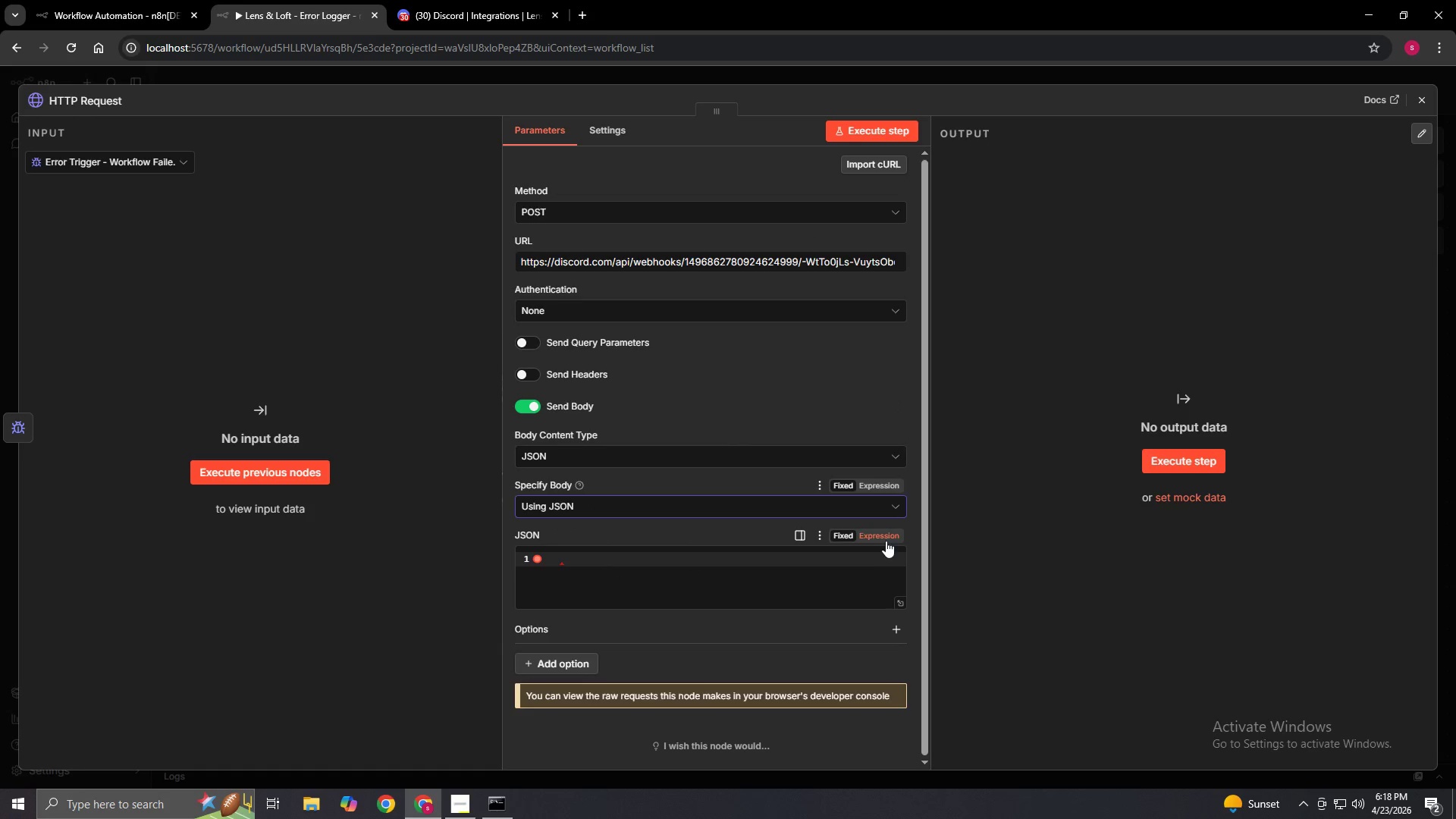 
left_click([883, 539])
 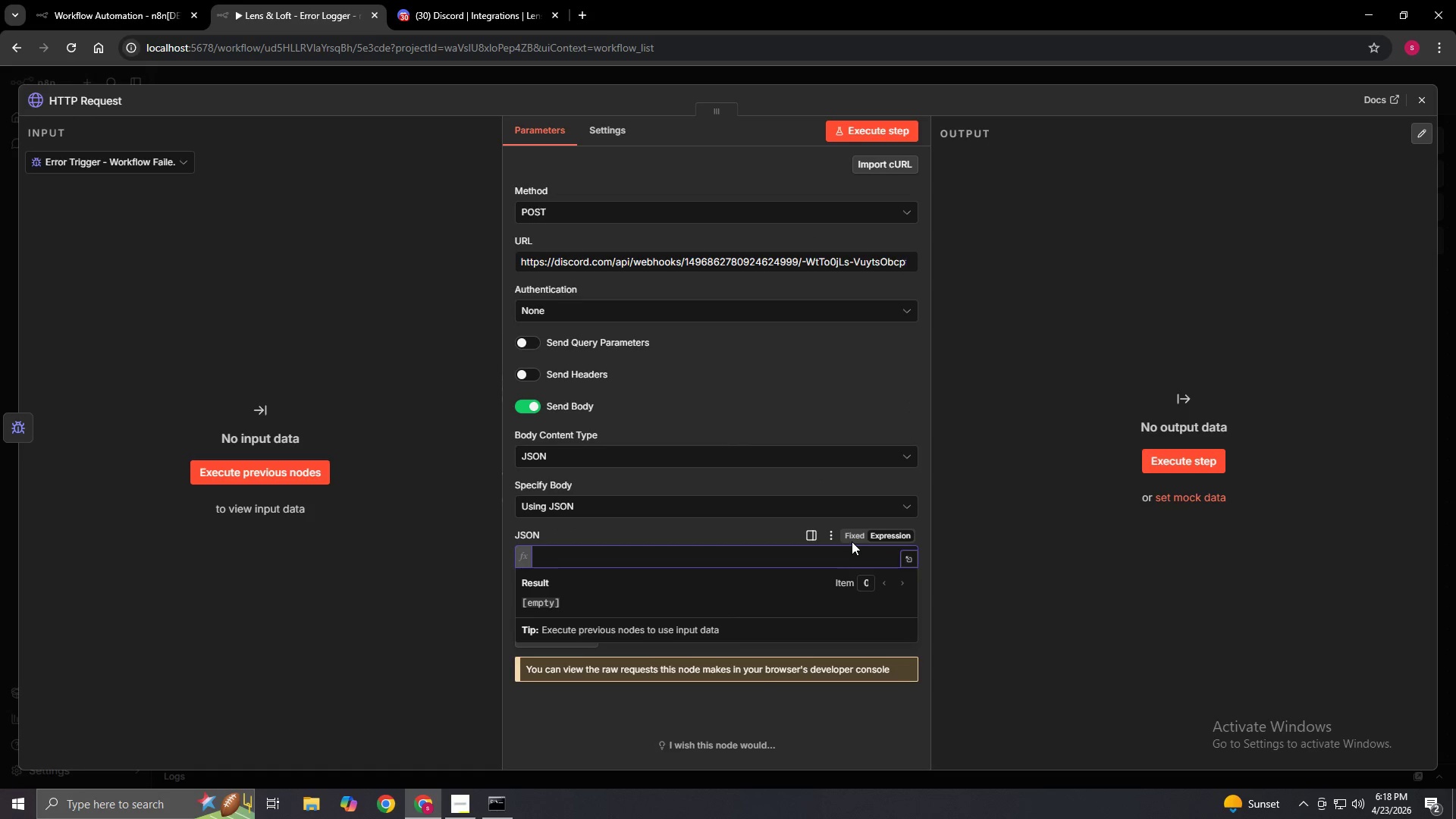 
left_click([853, 541])
 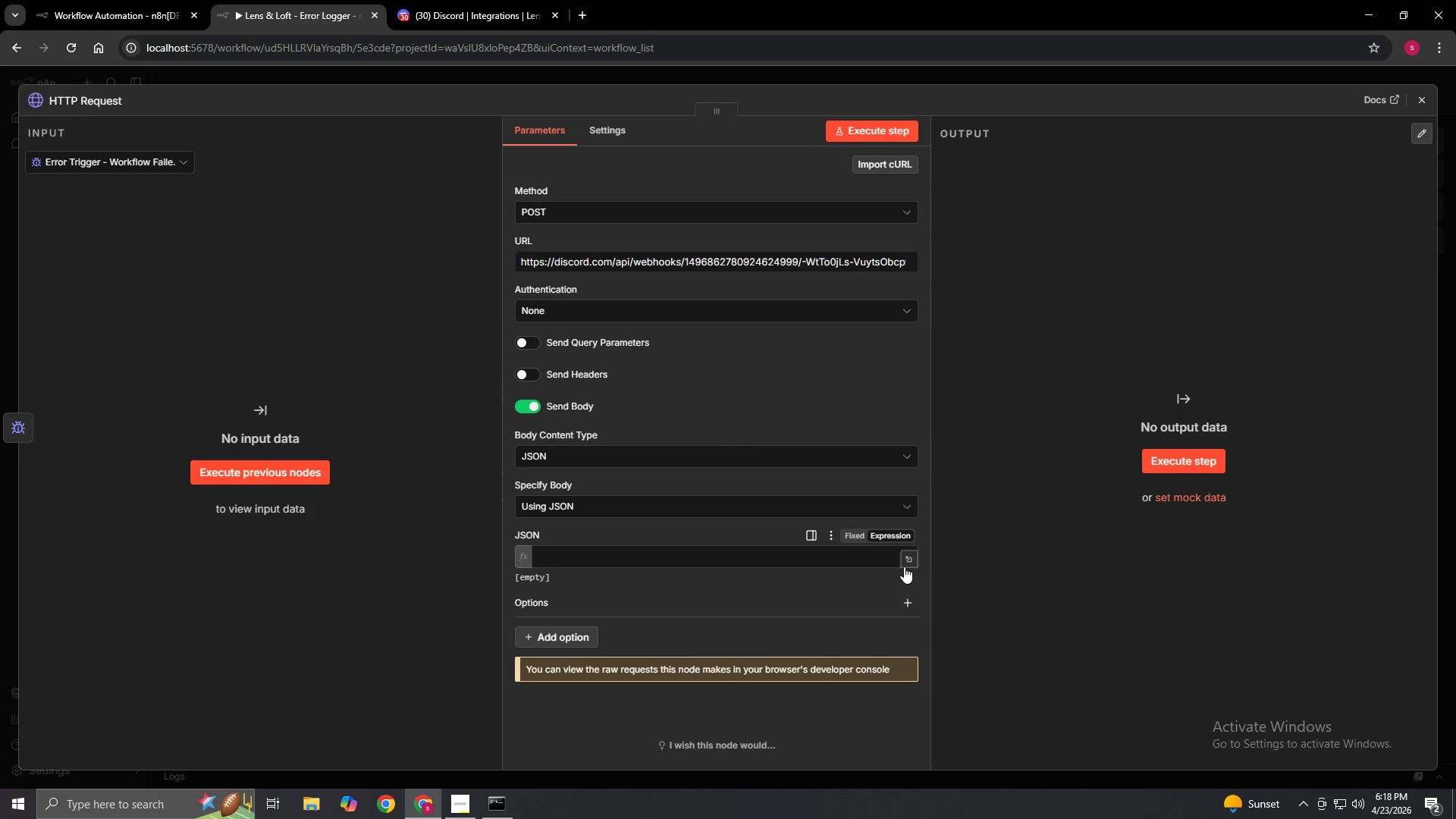 
left_click([903, 566])
 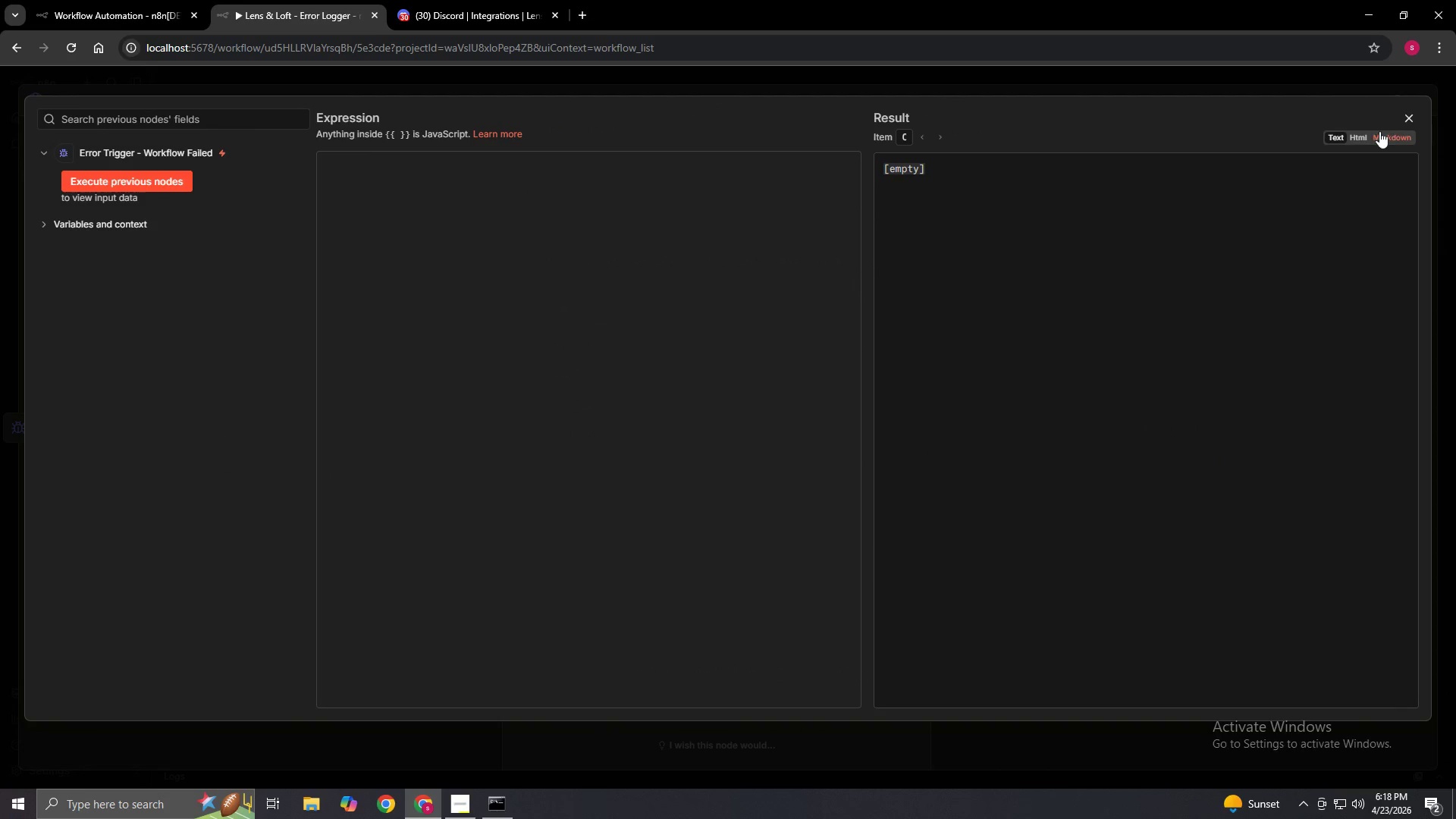 
left_click([1414, 110])
 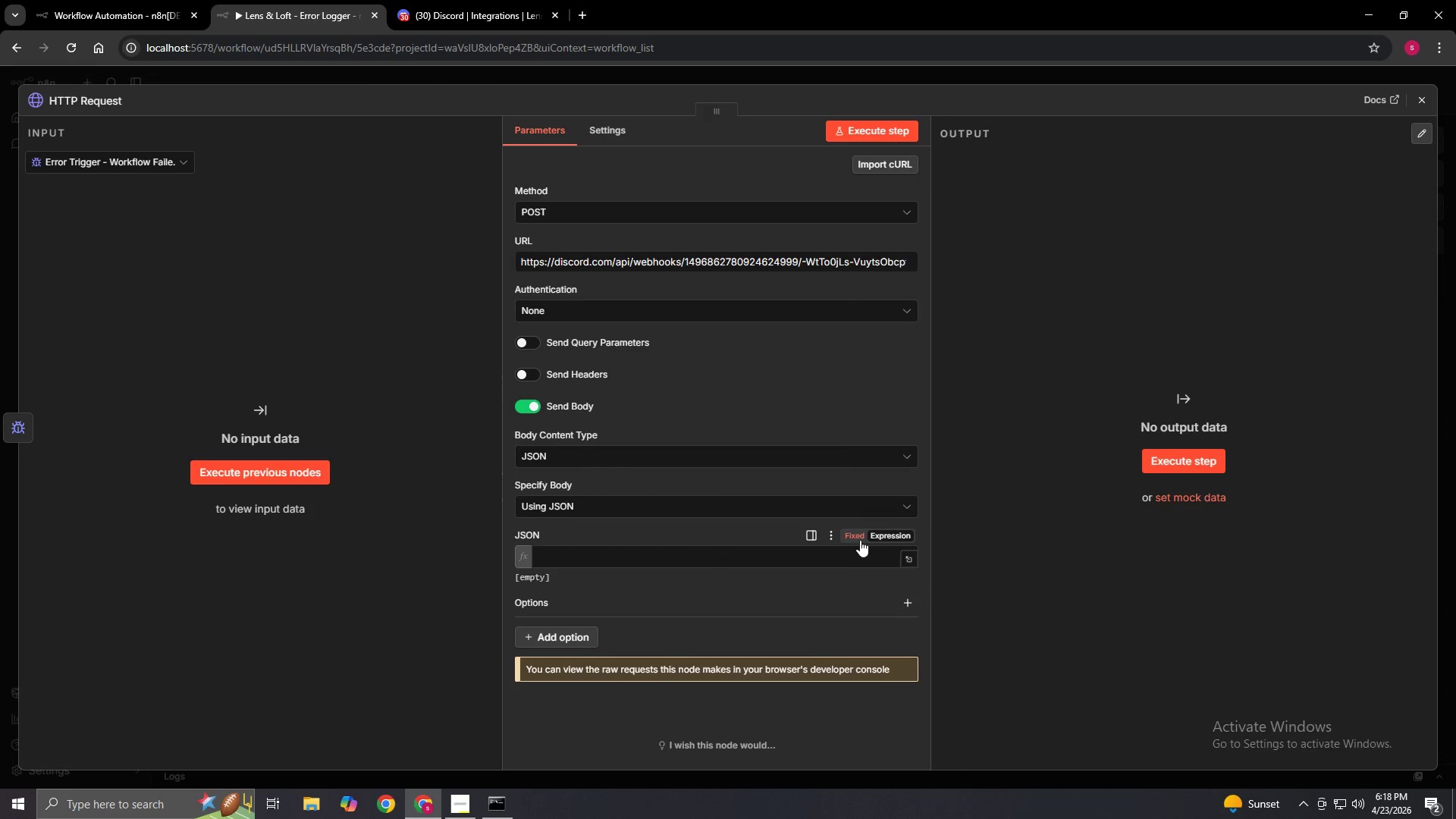 
left_click([855, 538])
 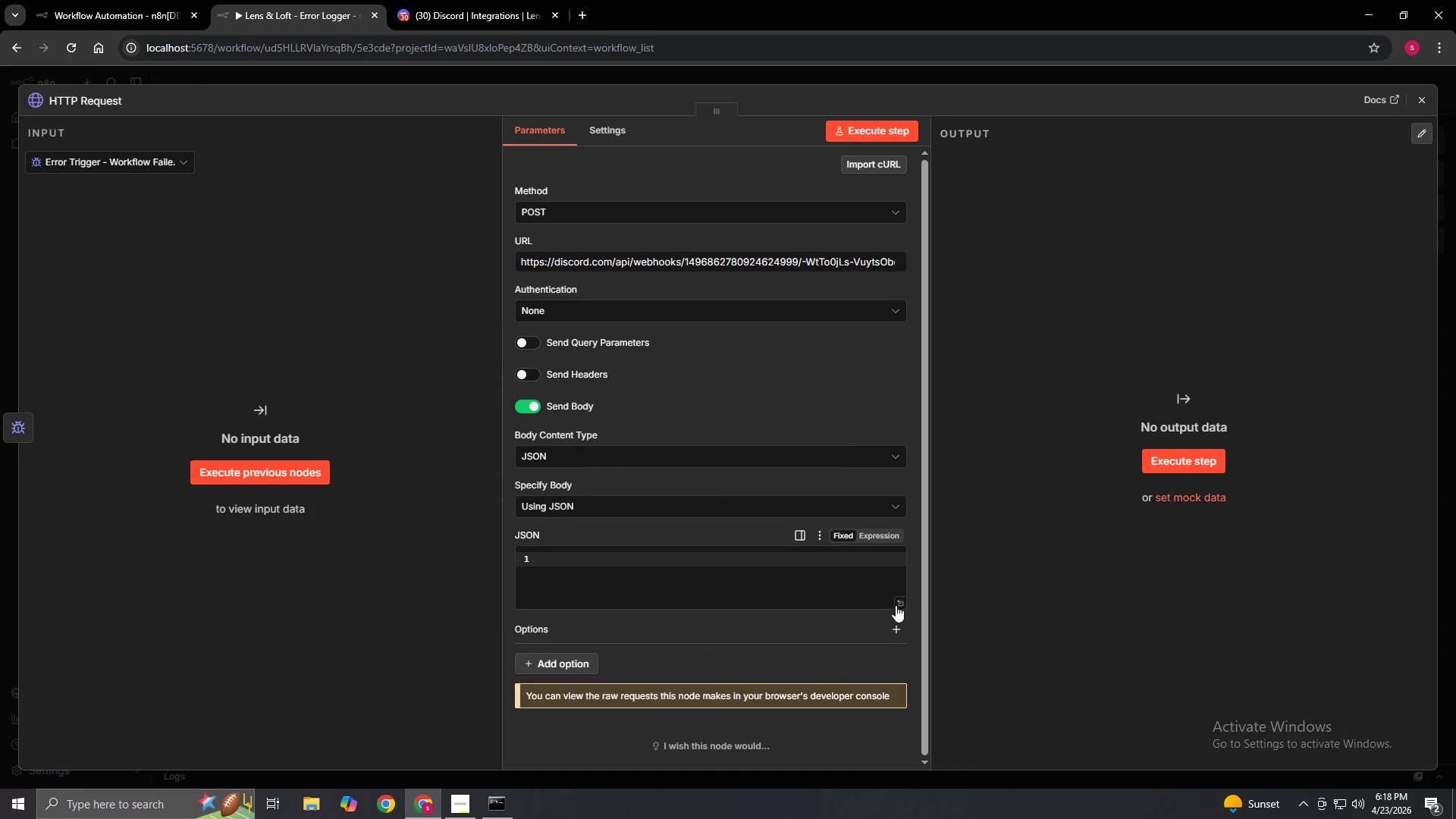 
left_click([897, 604])
 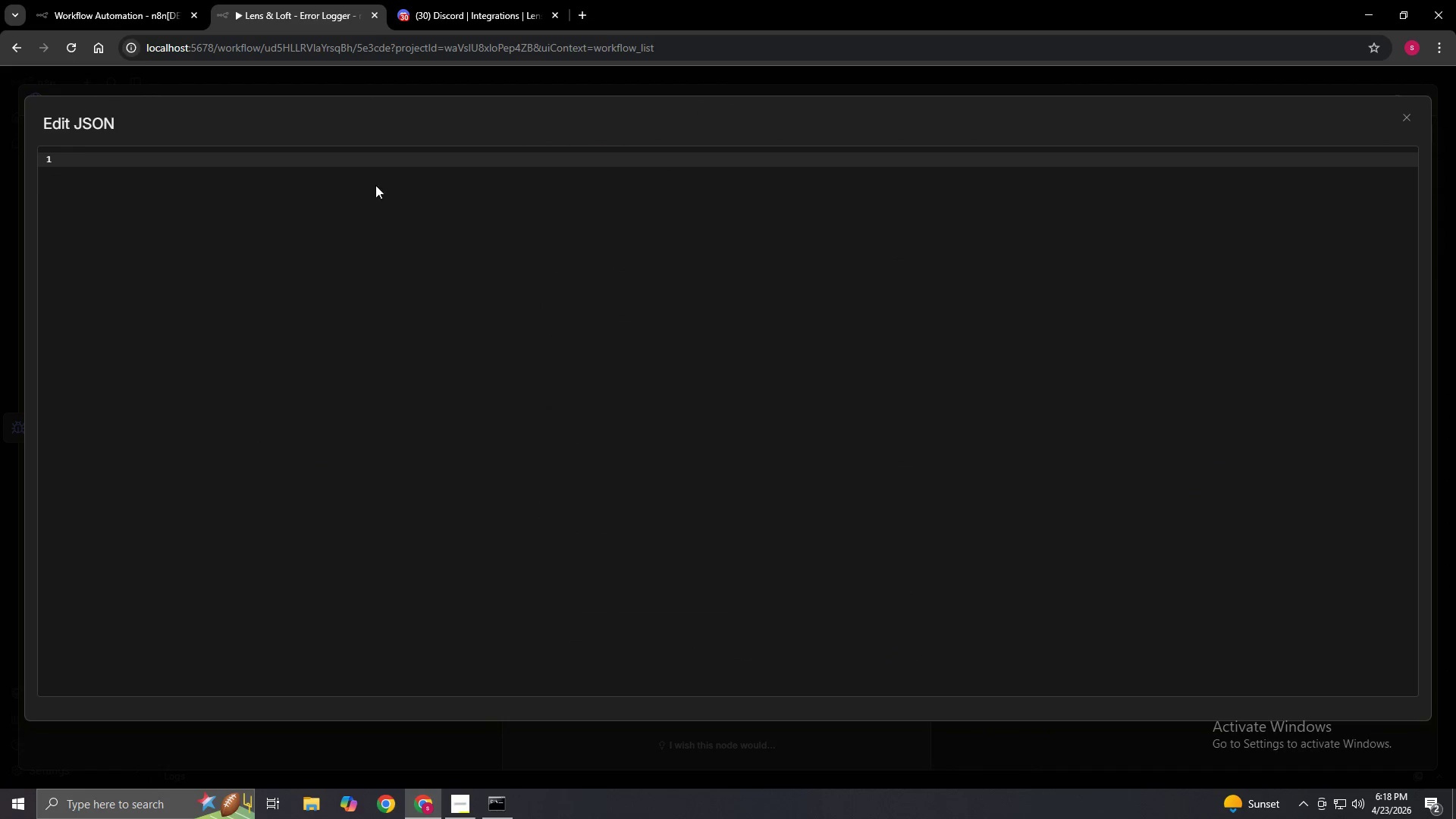 
left_click([359, 185])
 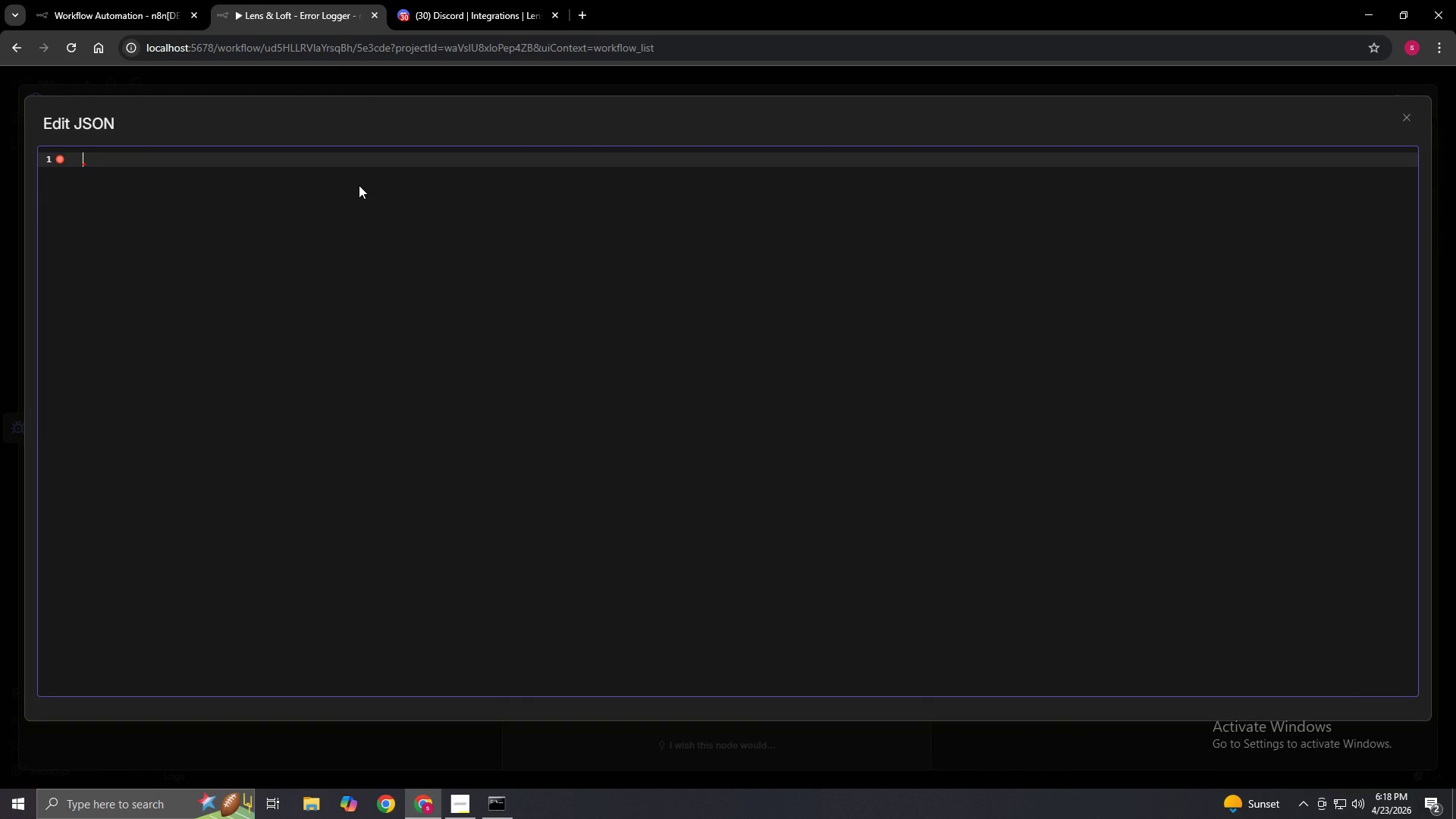 
wait(7.34)
 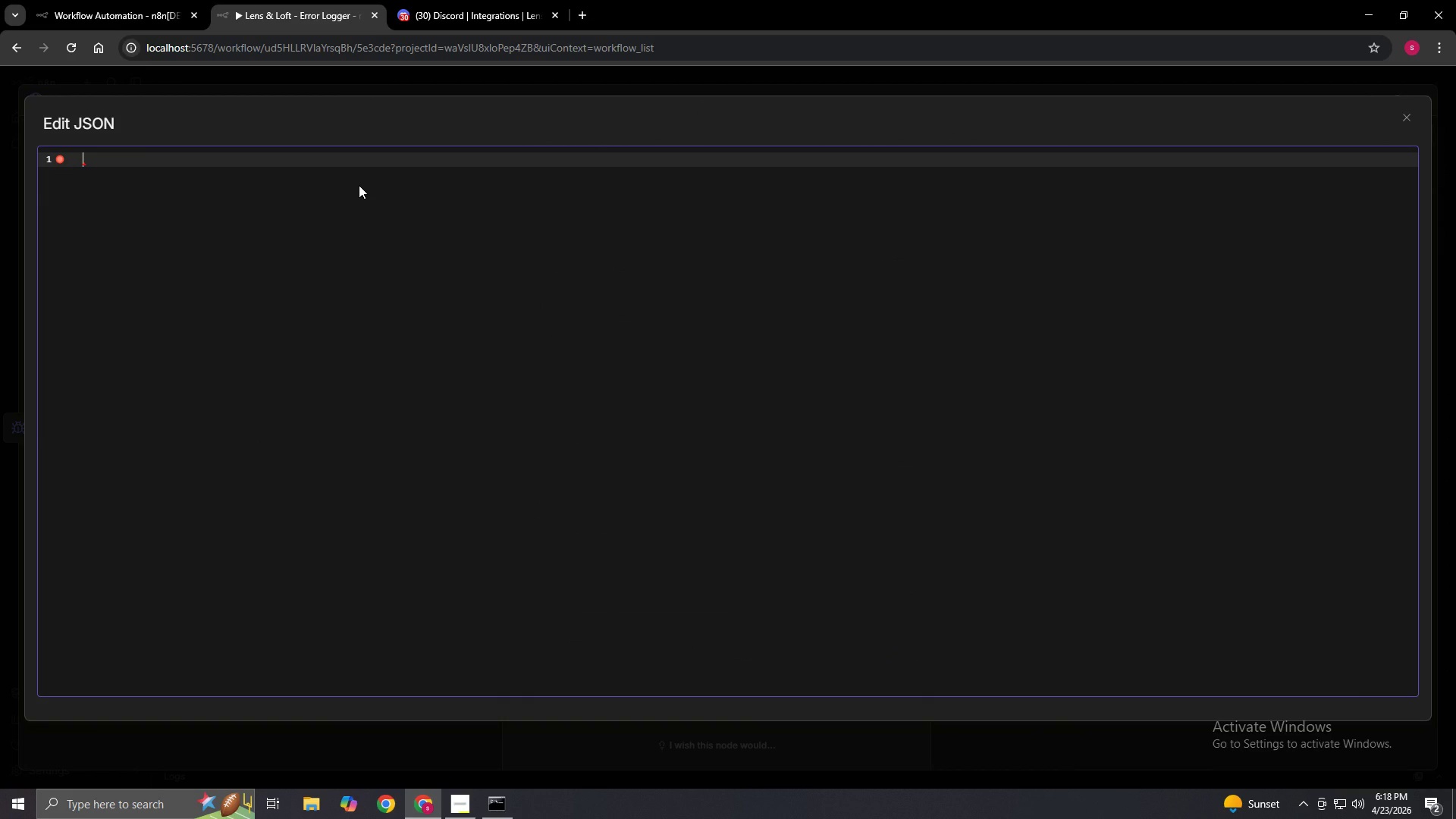 
hold_key(key=ShiftLeft, duration=0.78)
 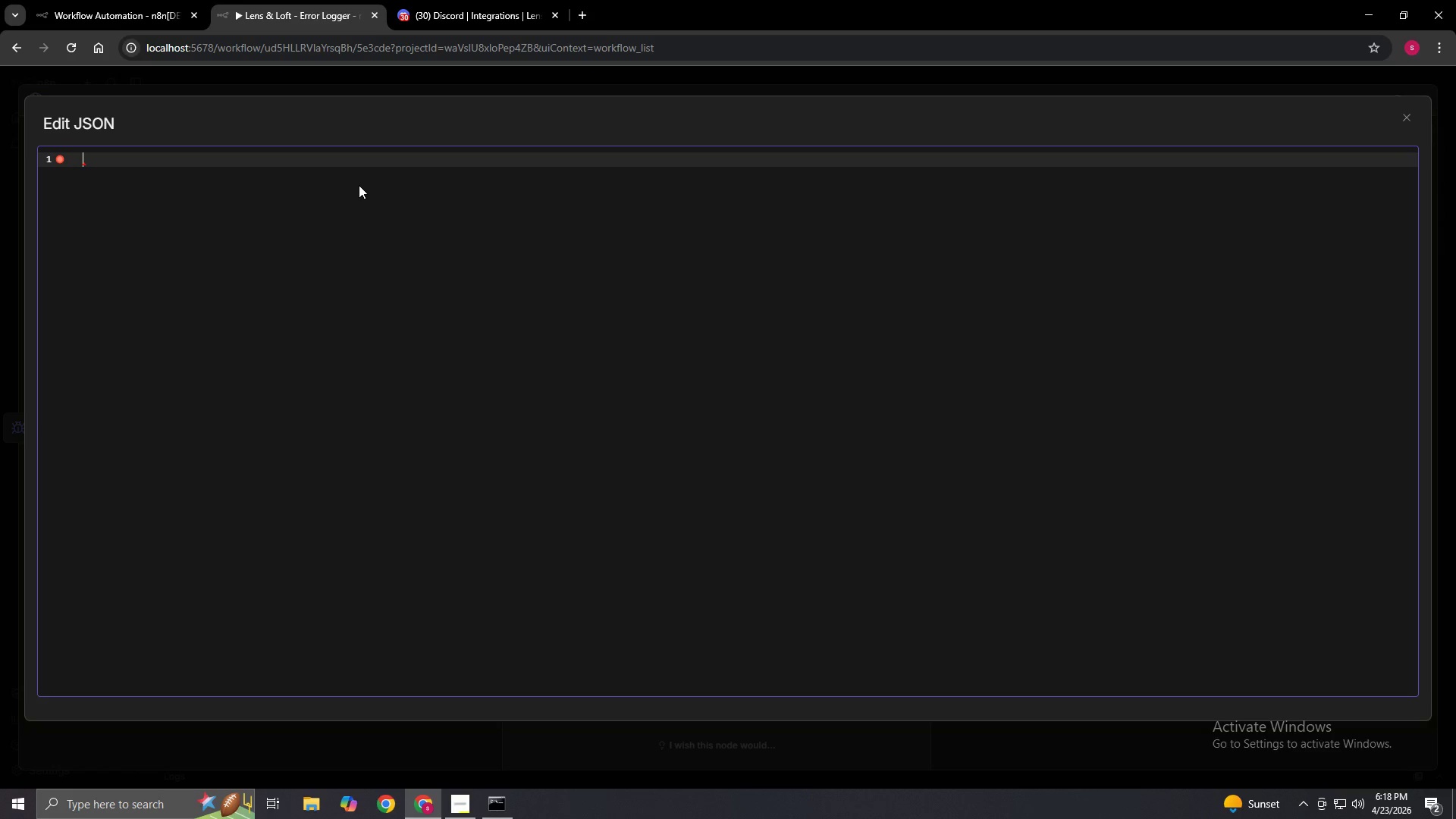 
wait(6.33)
 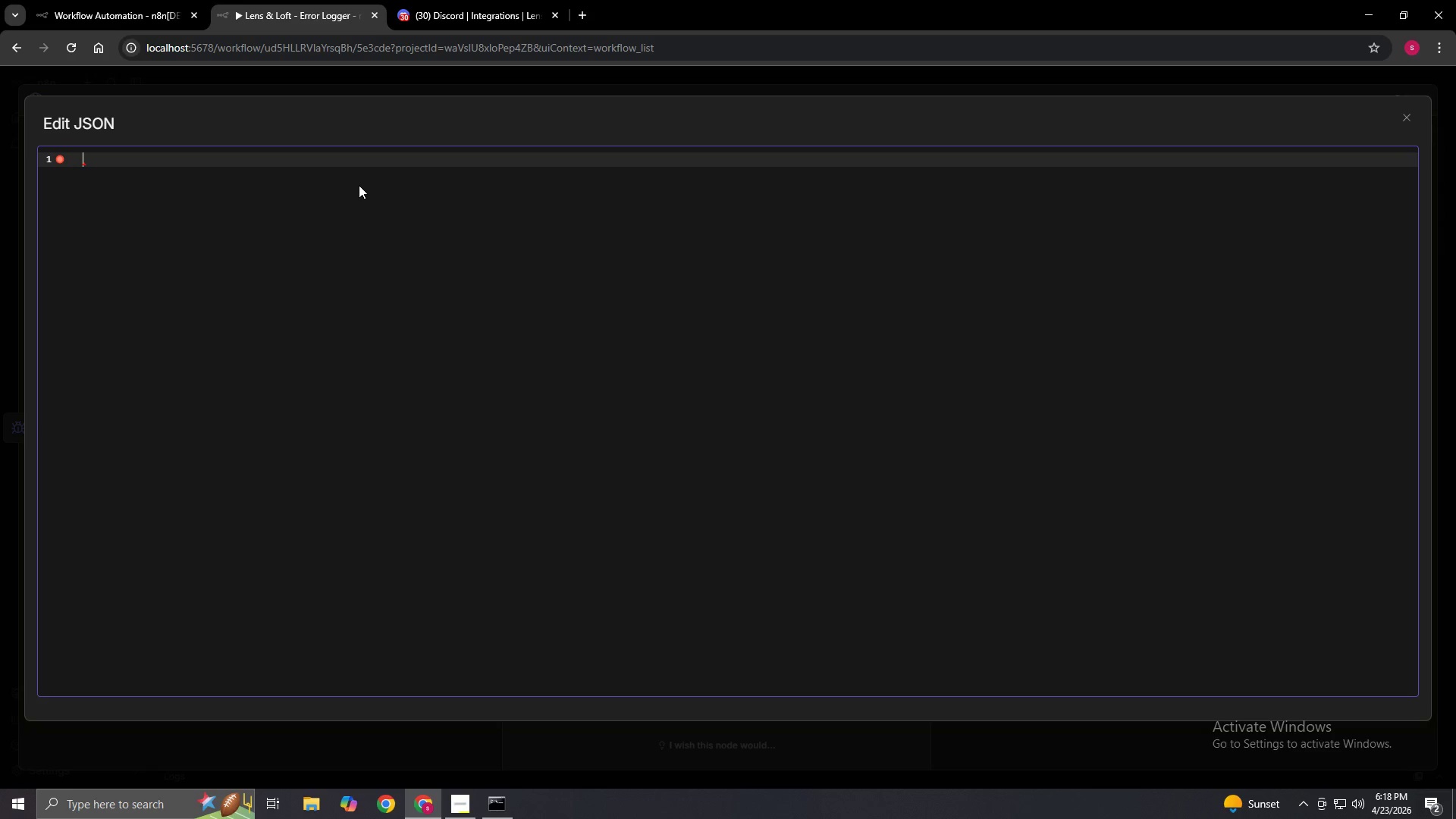 
left_click([149, 8])
 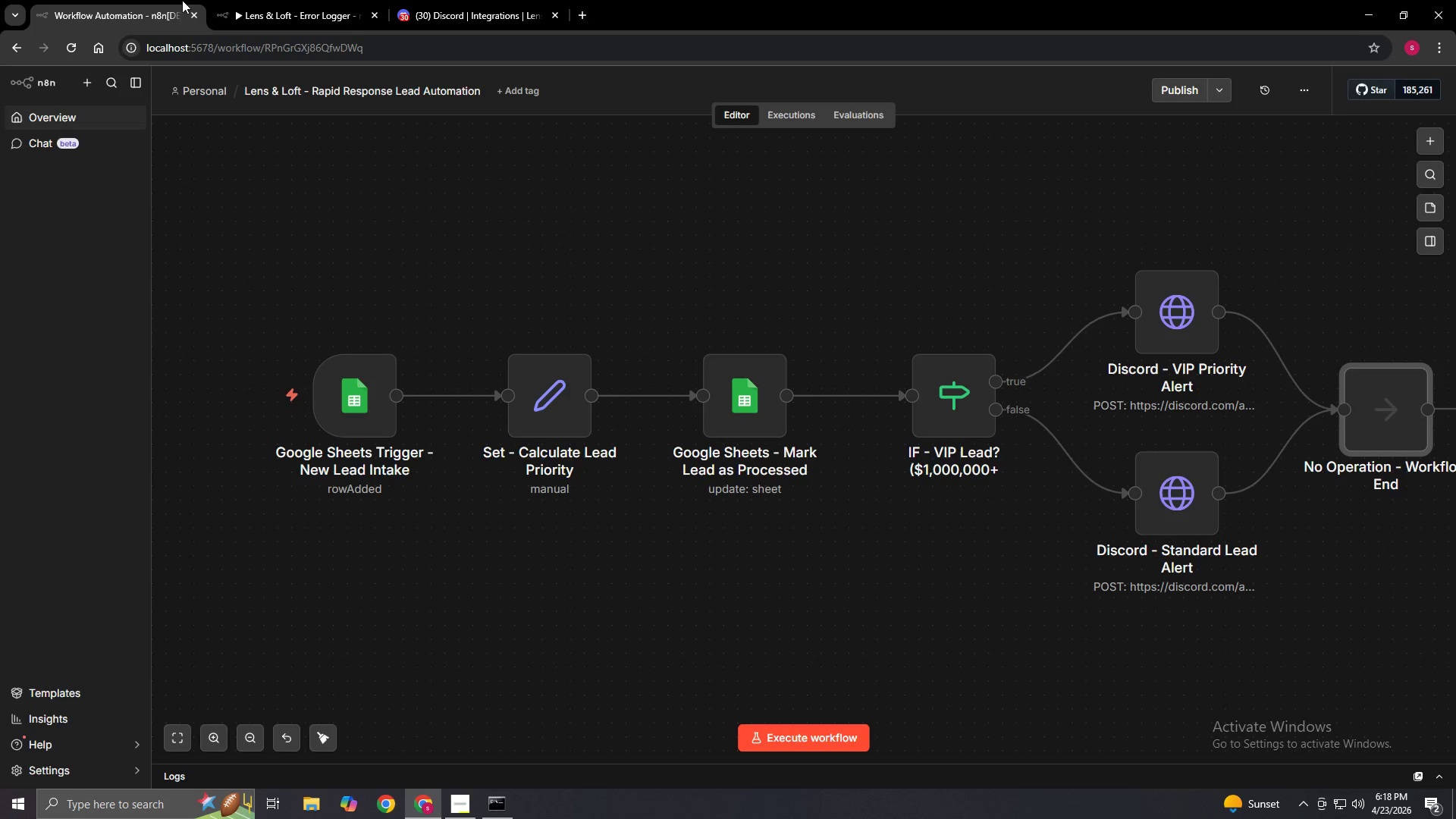 
left_click([268, 4])
 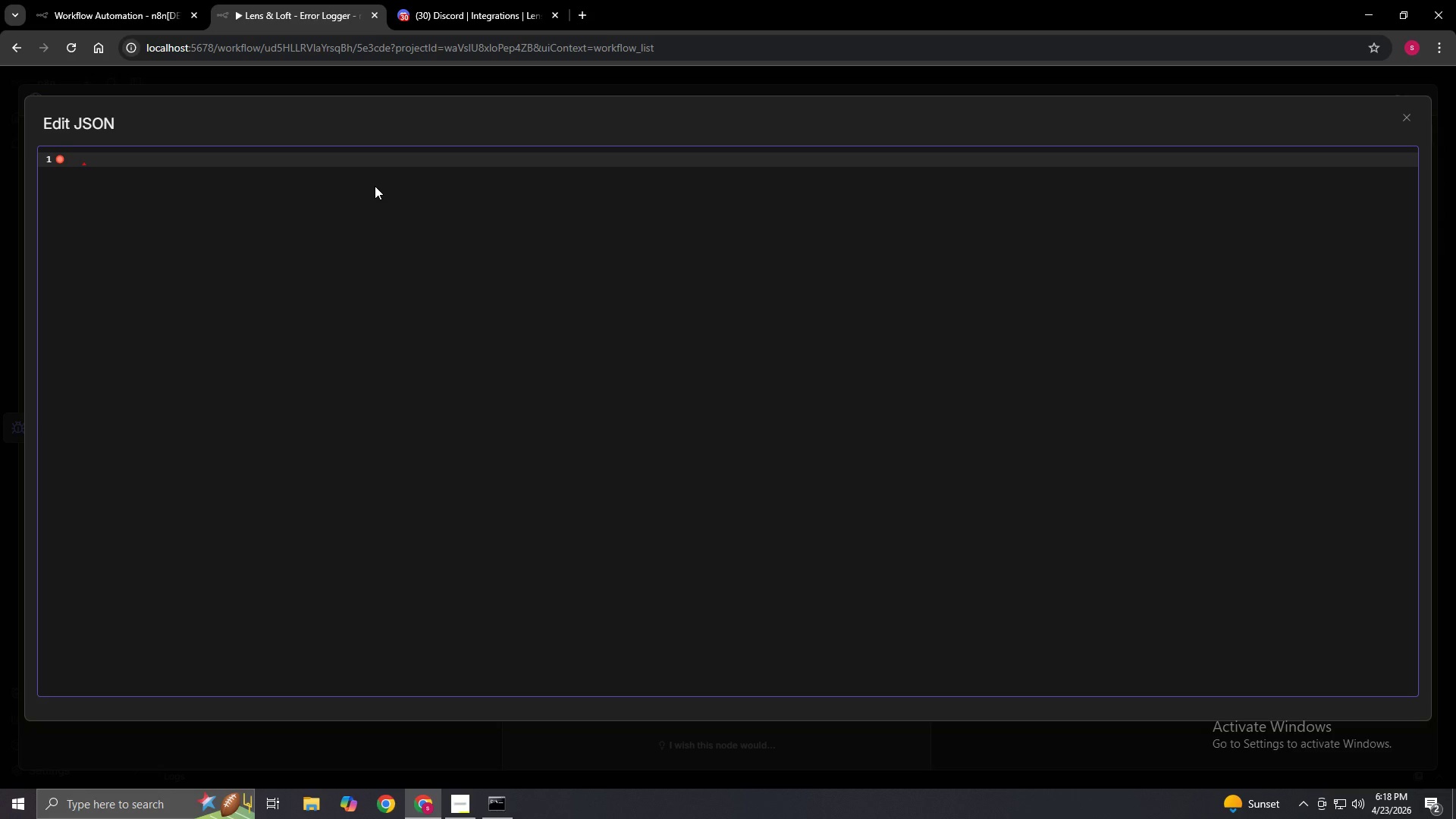 
key(Shift+BracketLeft)
 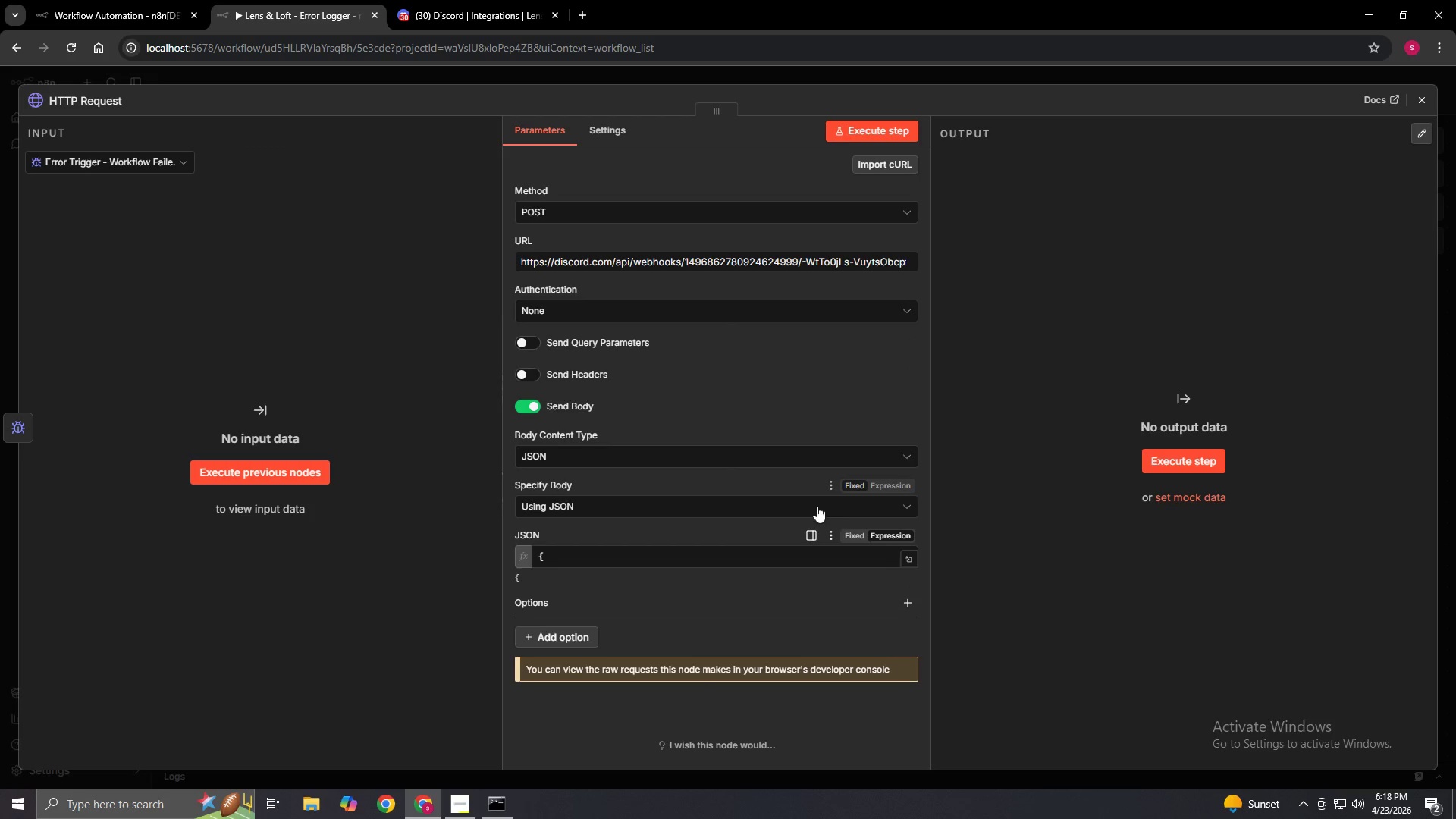 
left_click([912, 568])
 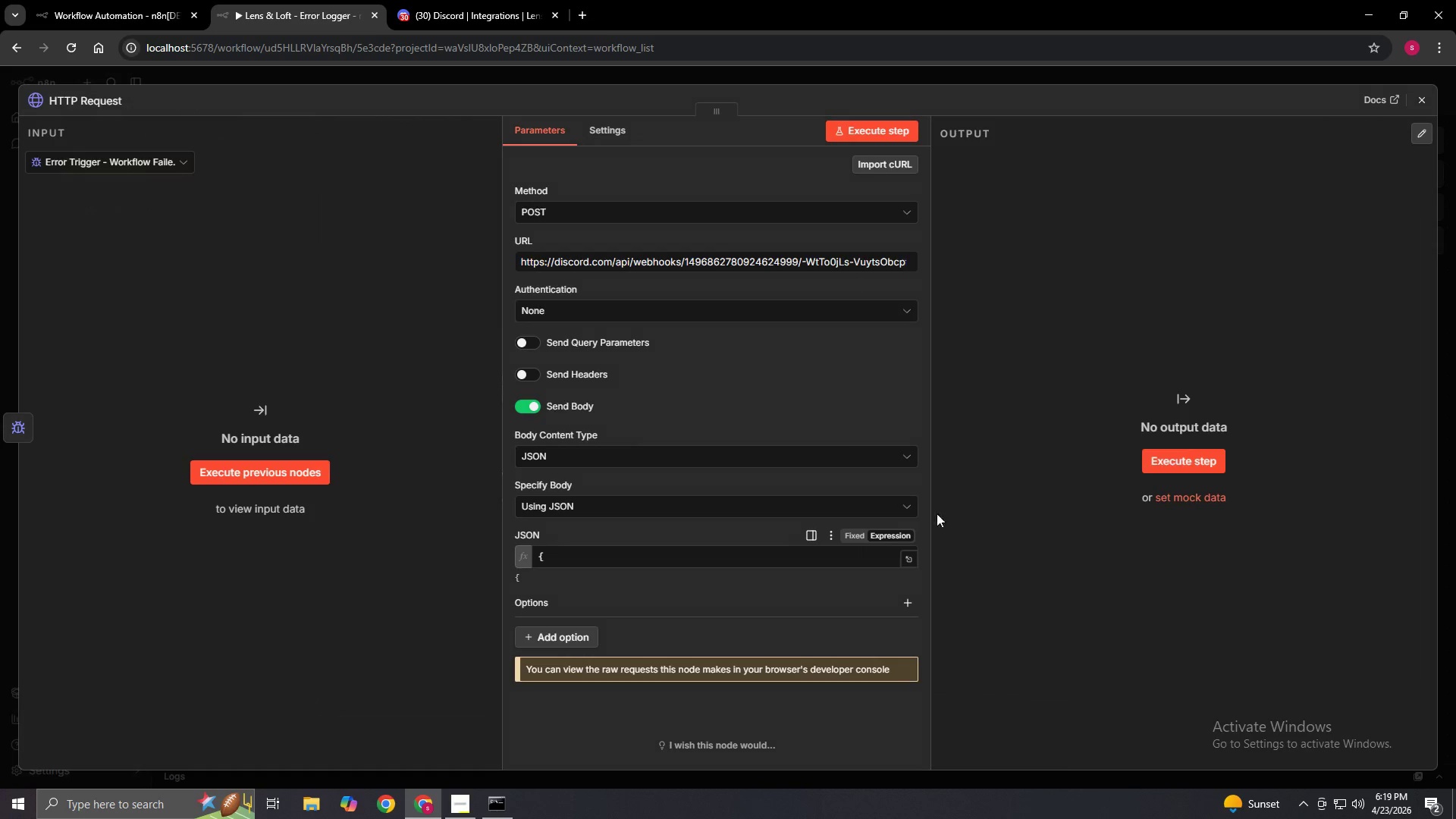 
double_click([812, 541])
 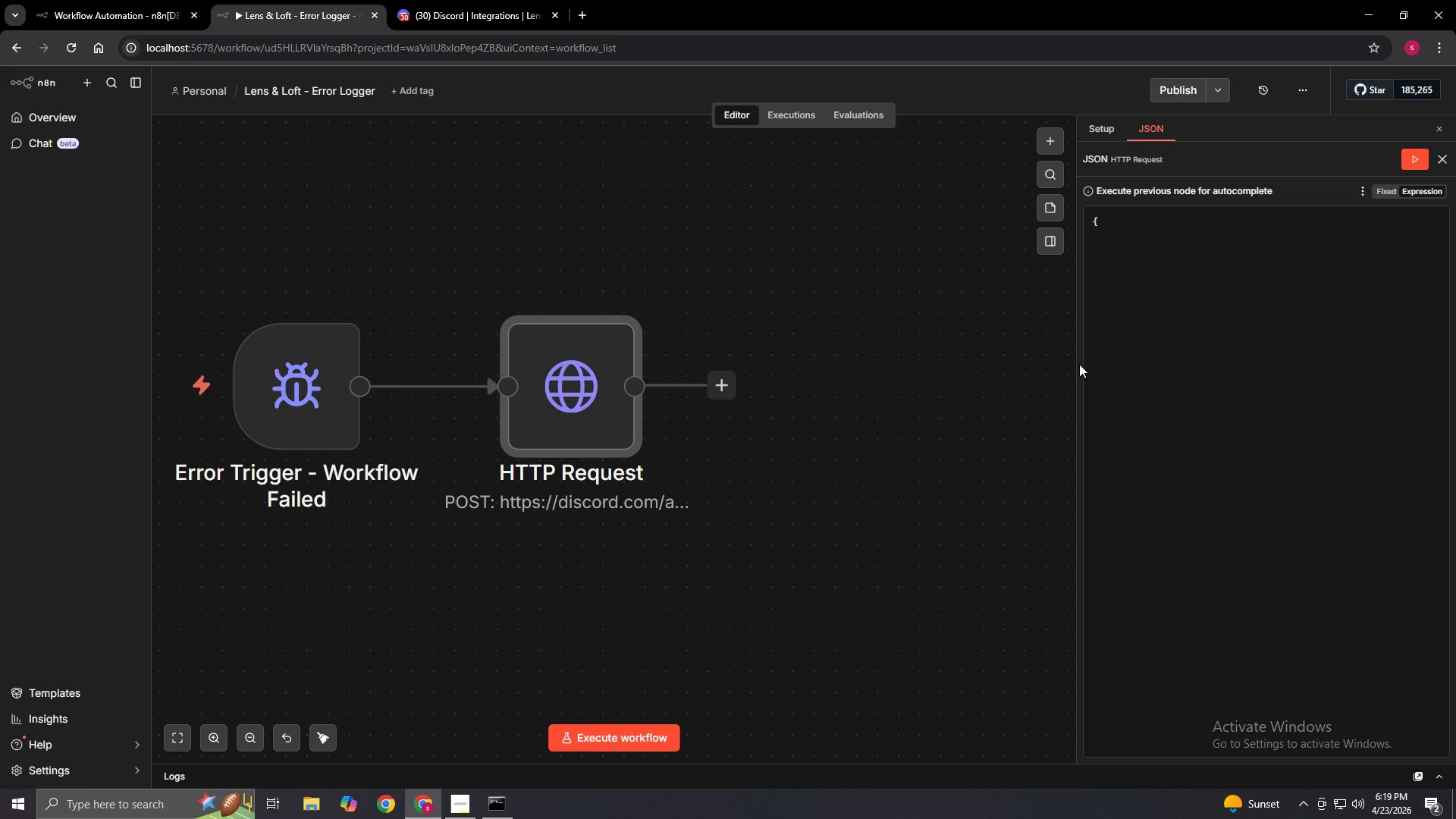 
left_click([1075, 364])
 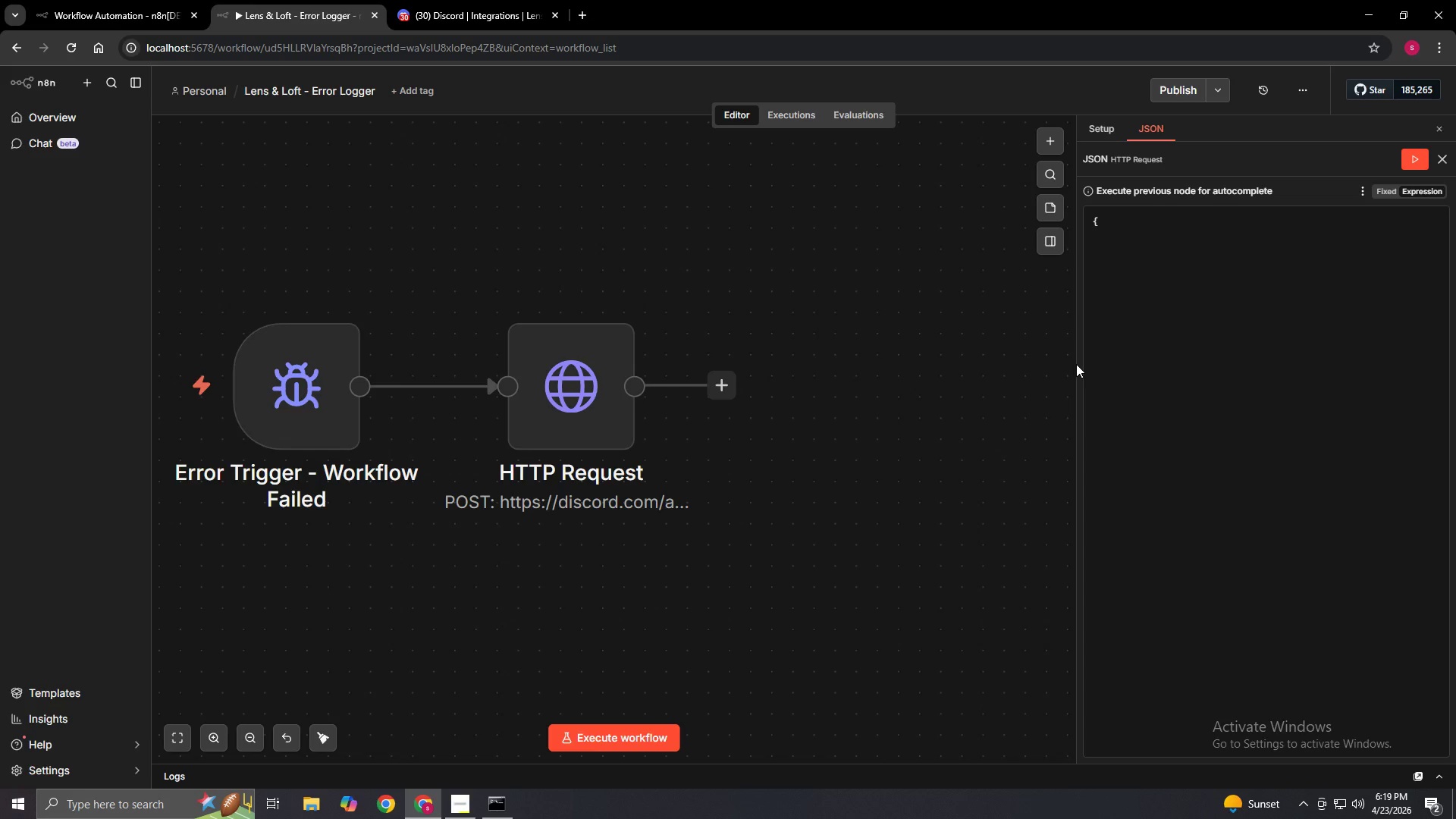 
left_click_drag(start_coordinate=[1077, 364], to_coordinate=[466, 325])
 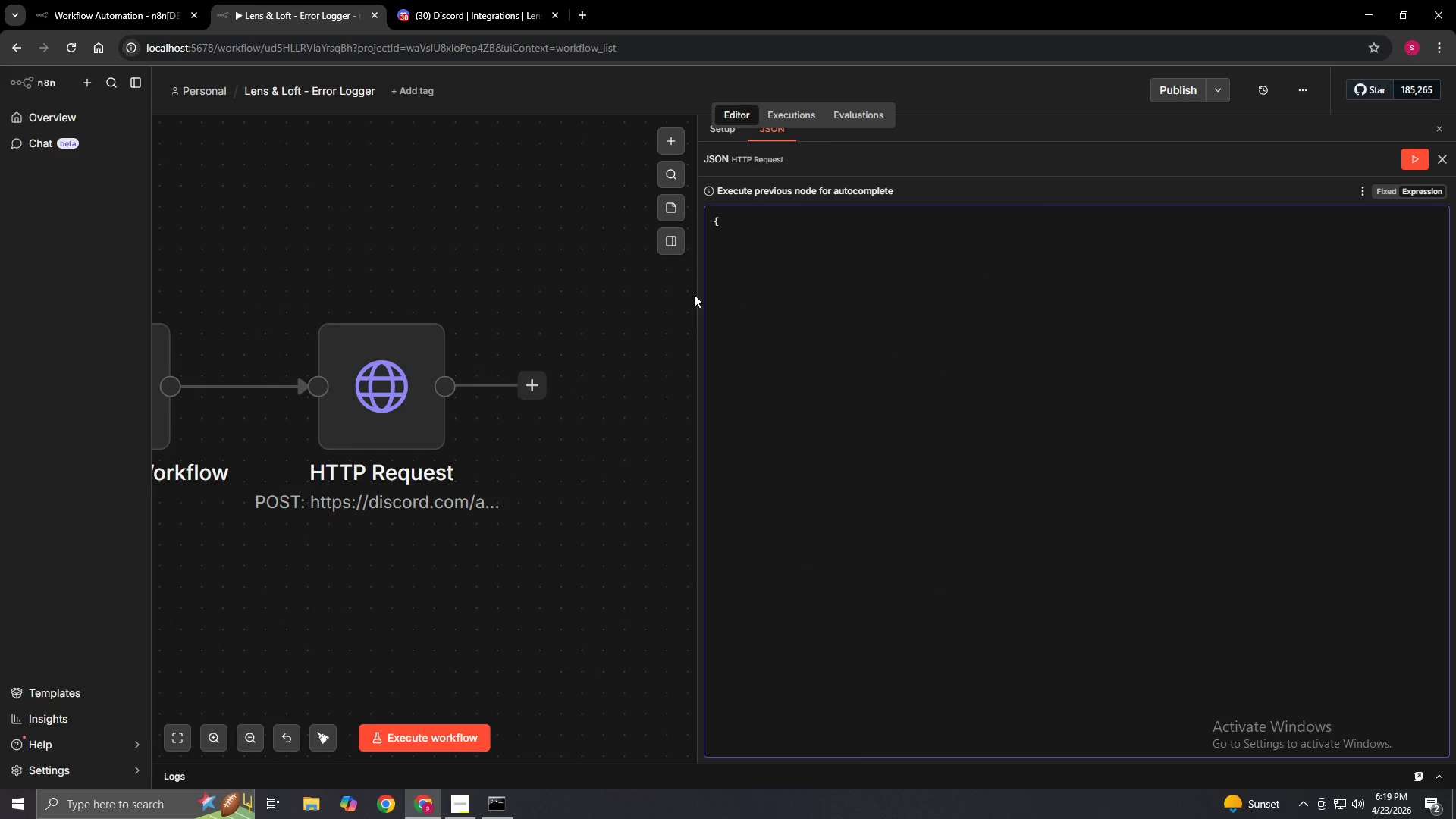 
key(Backspace)
 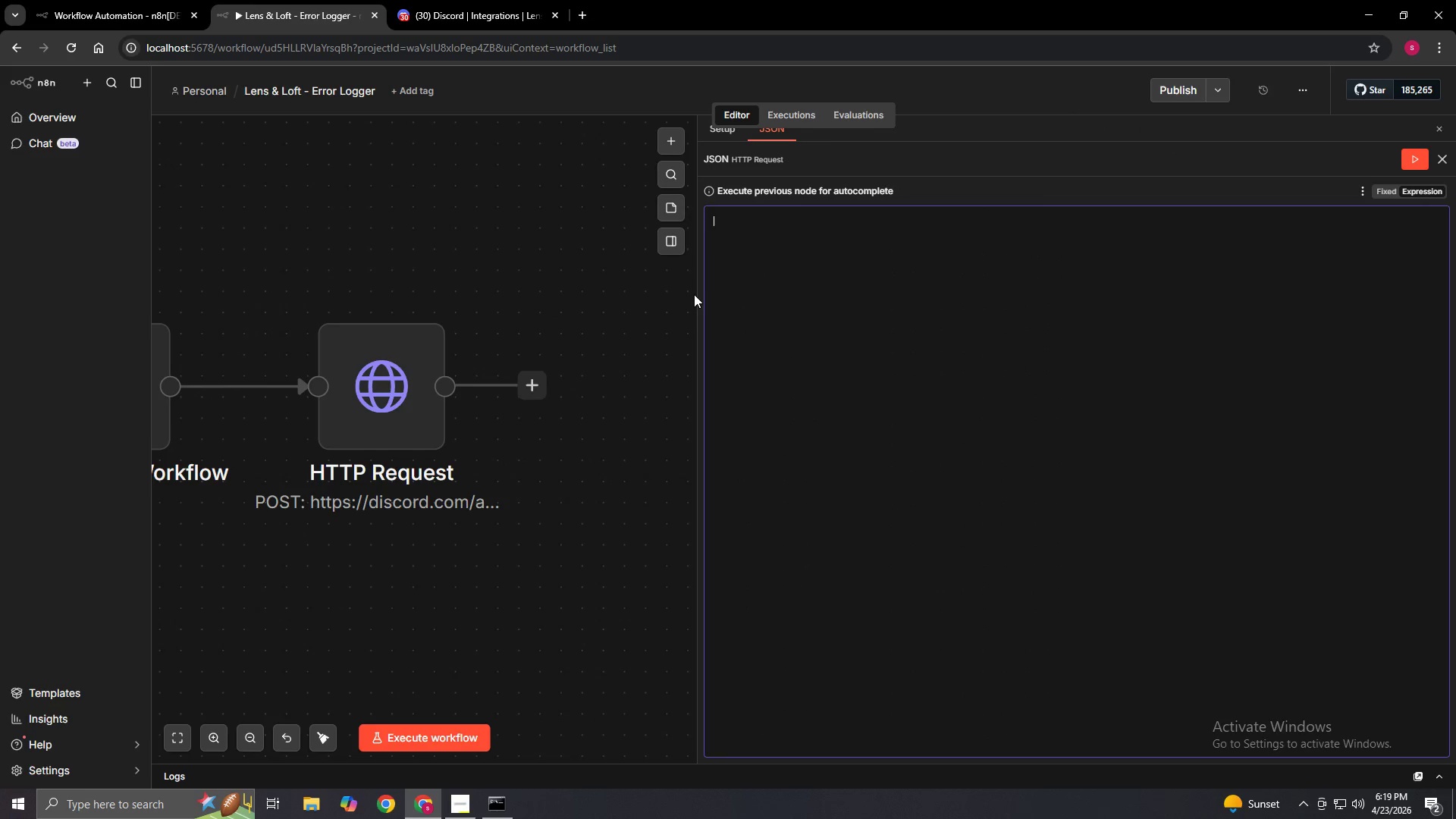 
key(Shift+BracketLeft)
 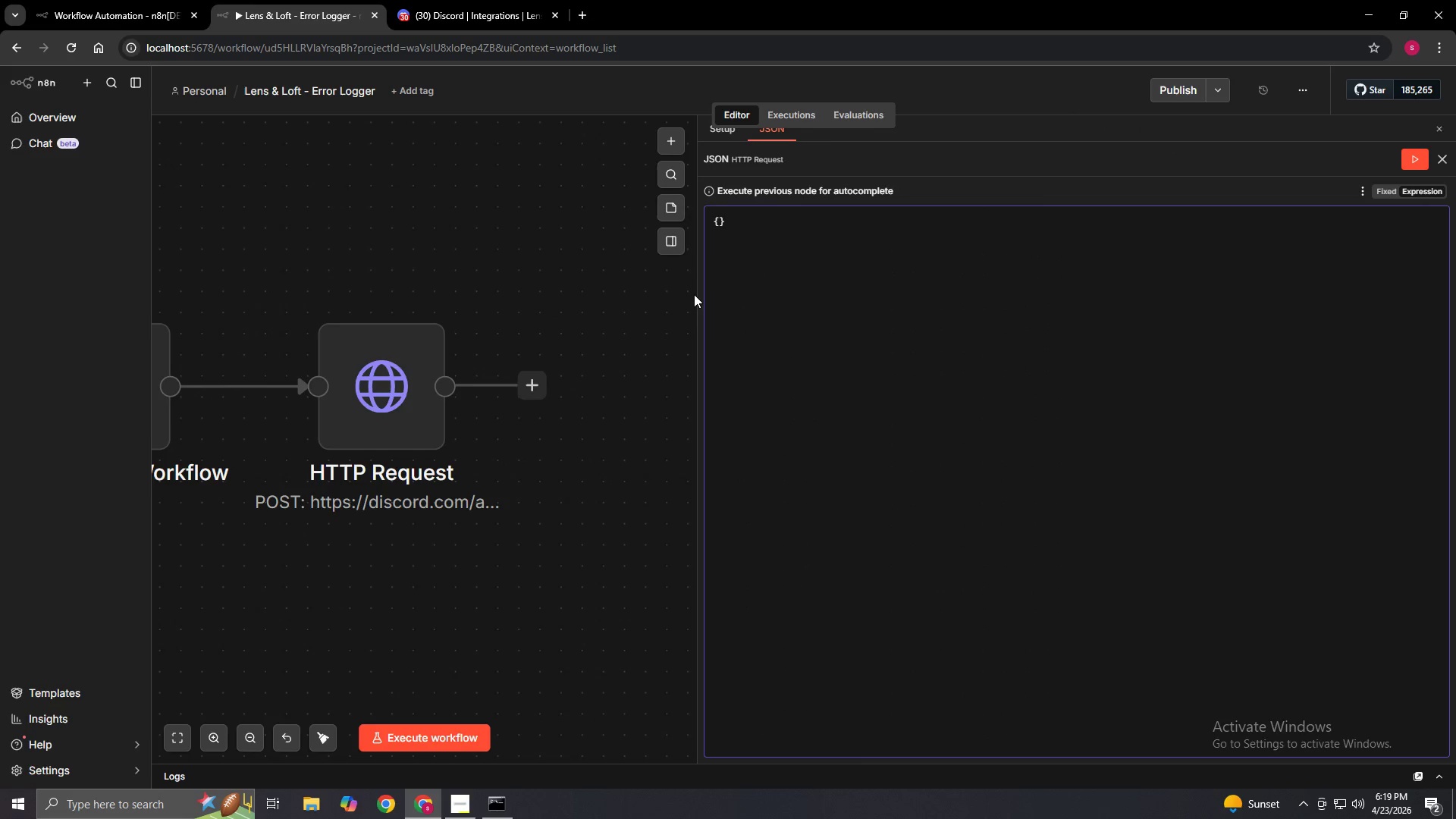 
key(Enter)
 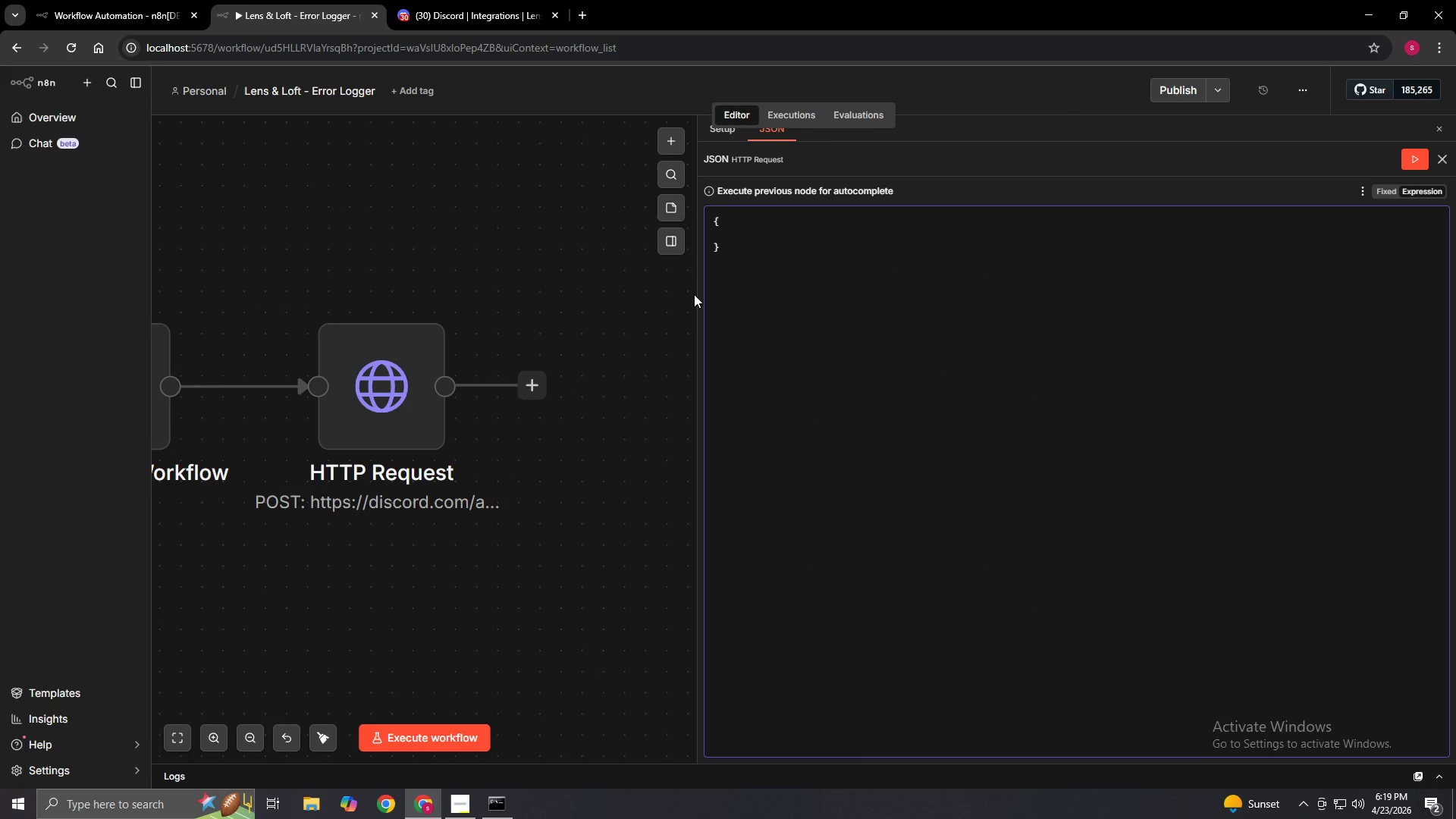 
type(  "embeds": P)
key(Backspace)
type([)
 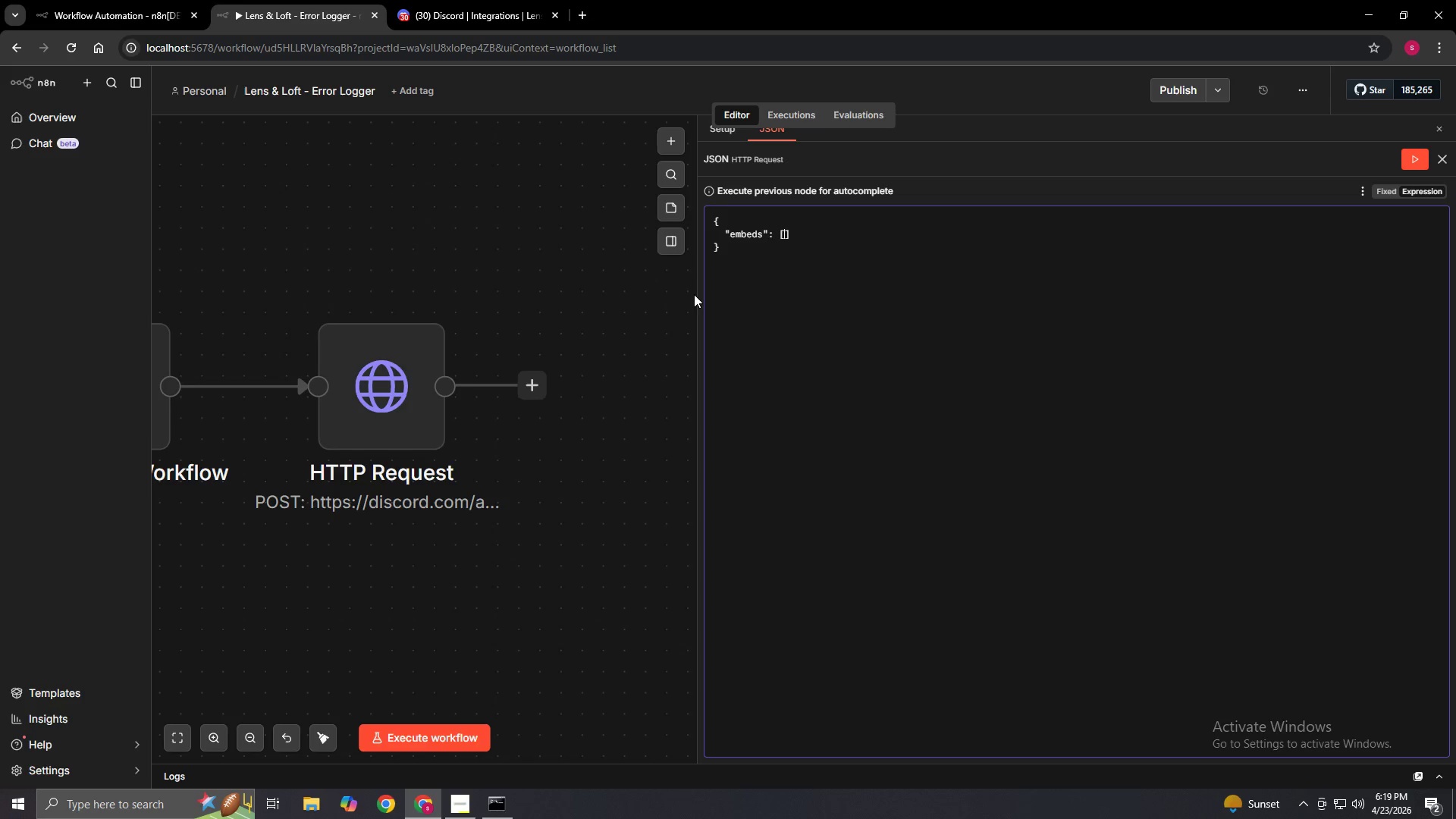 
 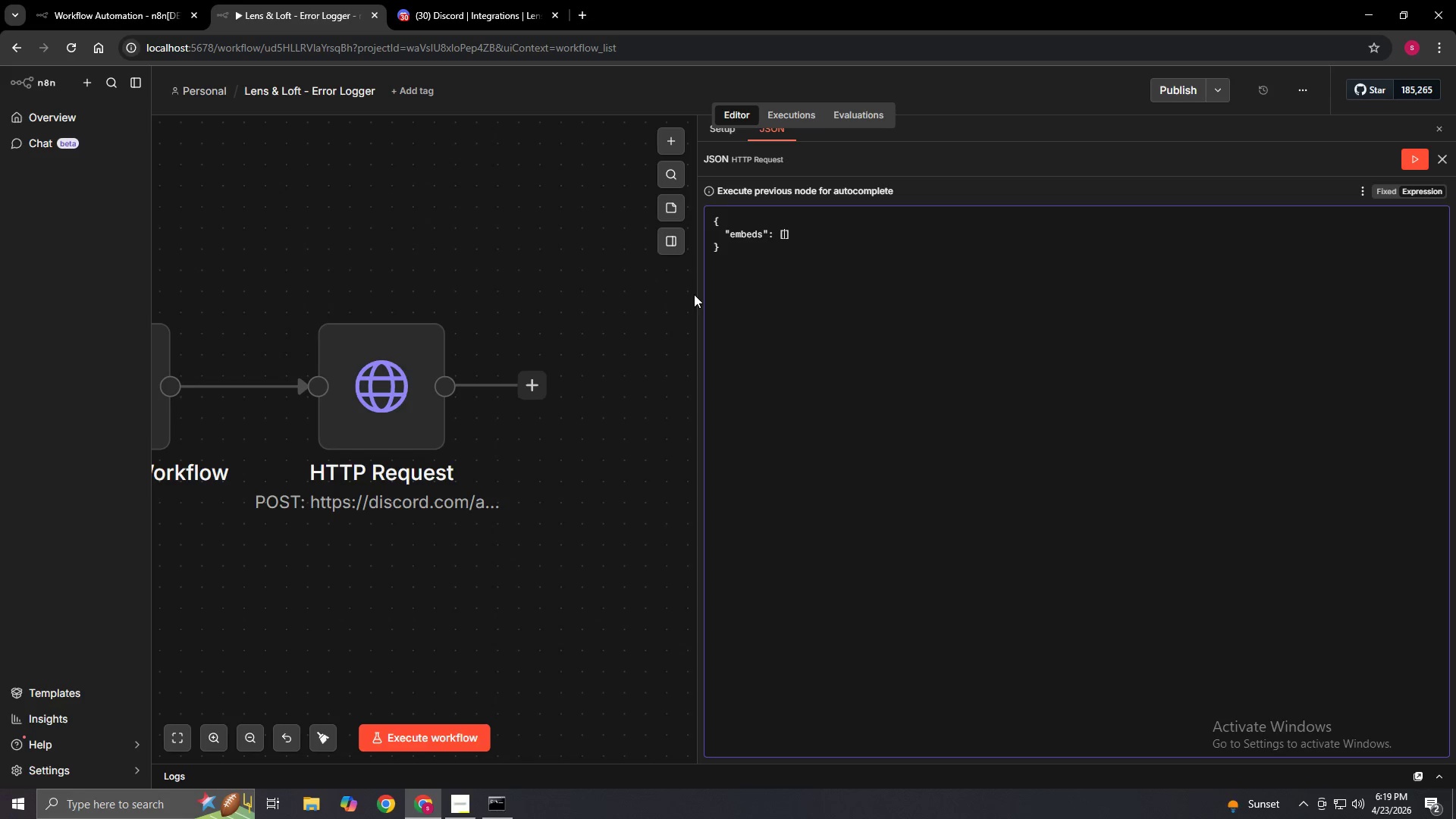 
key(Enter)
 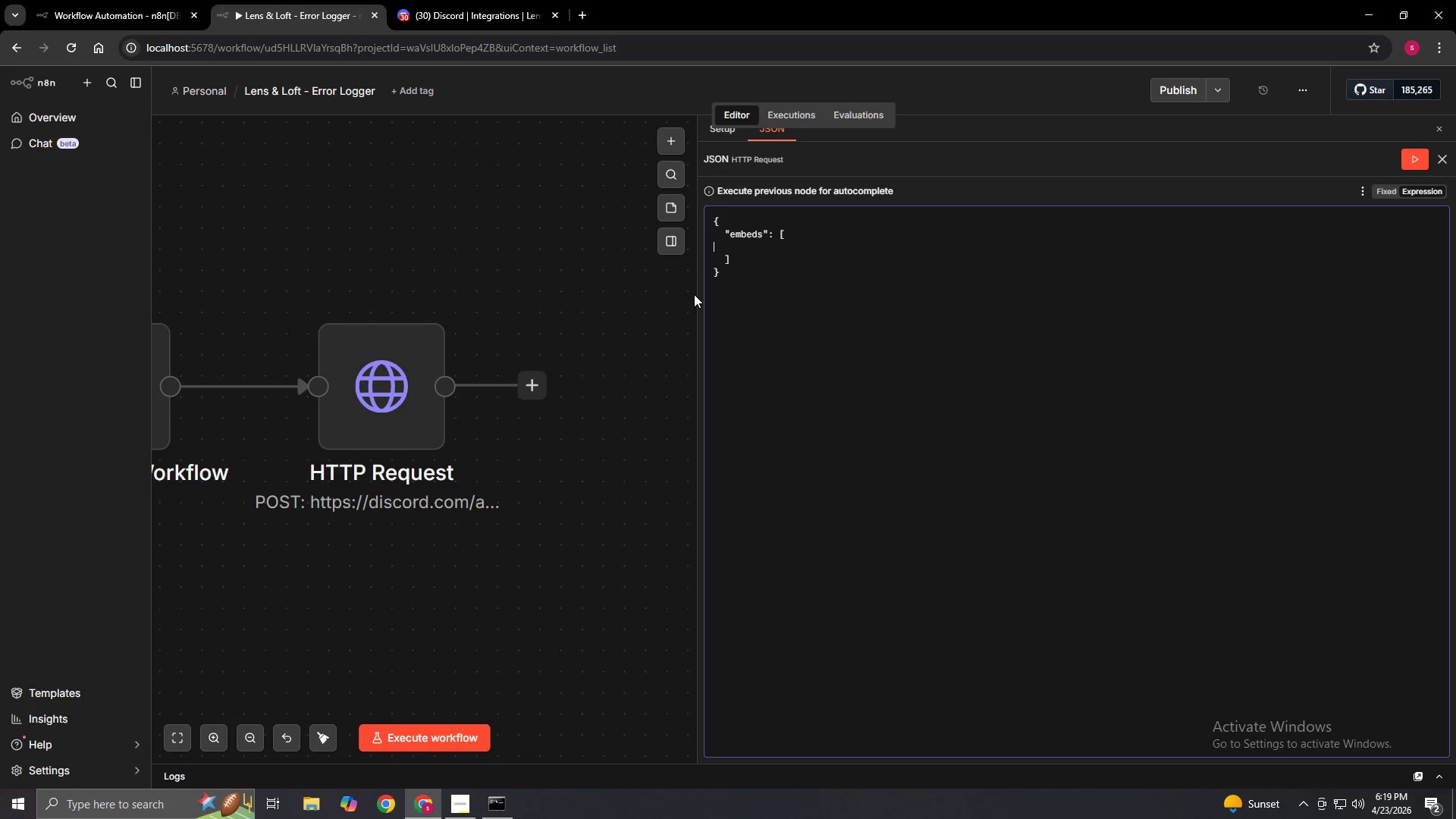 
key(Space)
 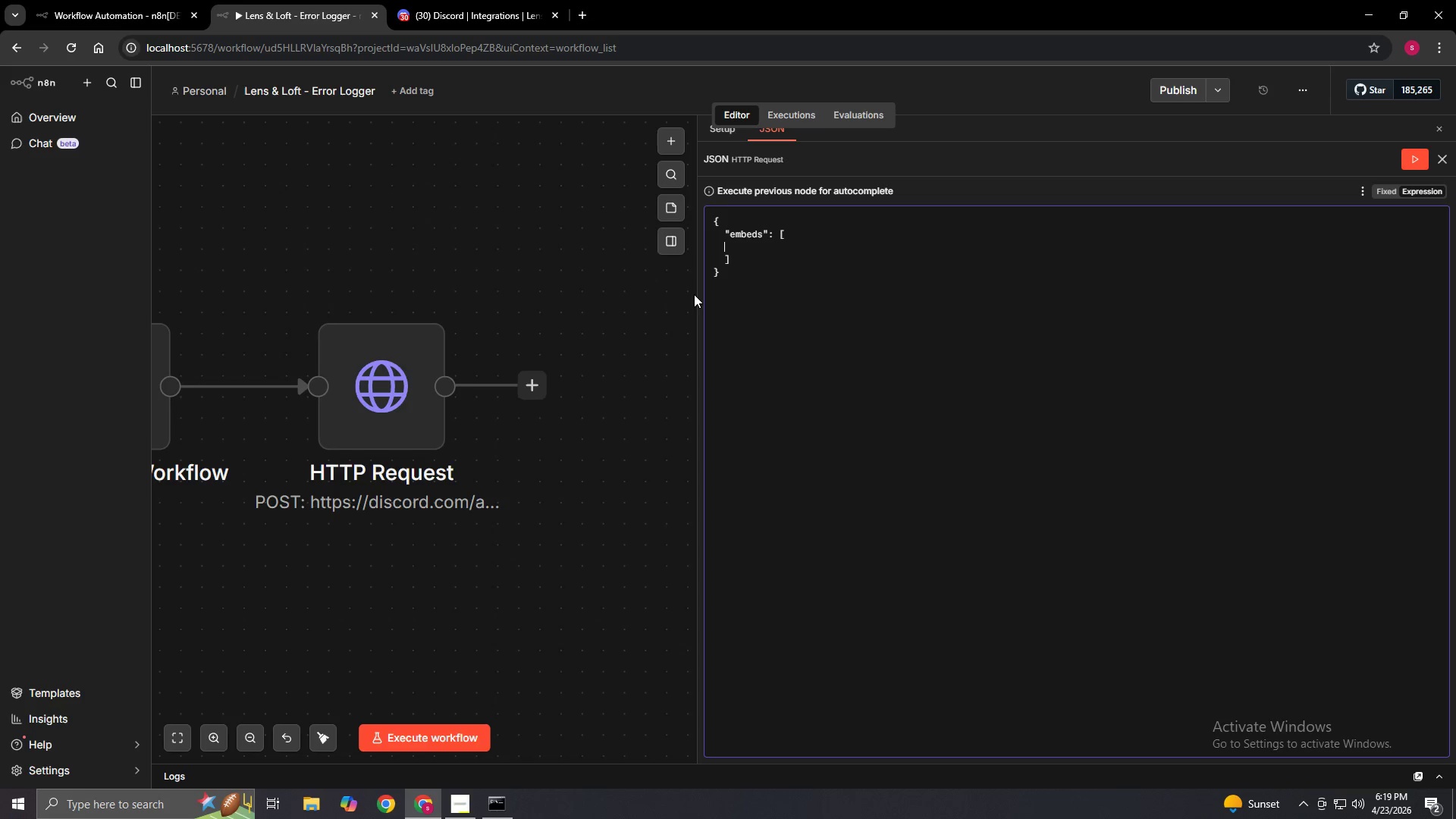 
key(Space)
 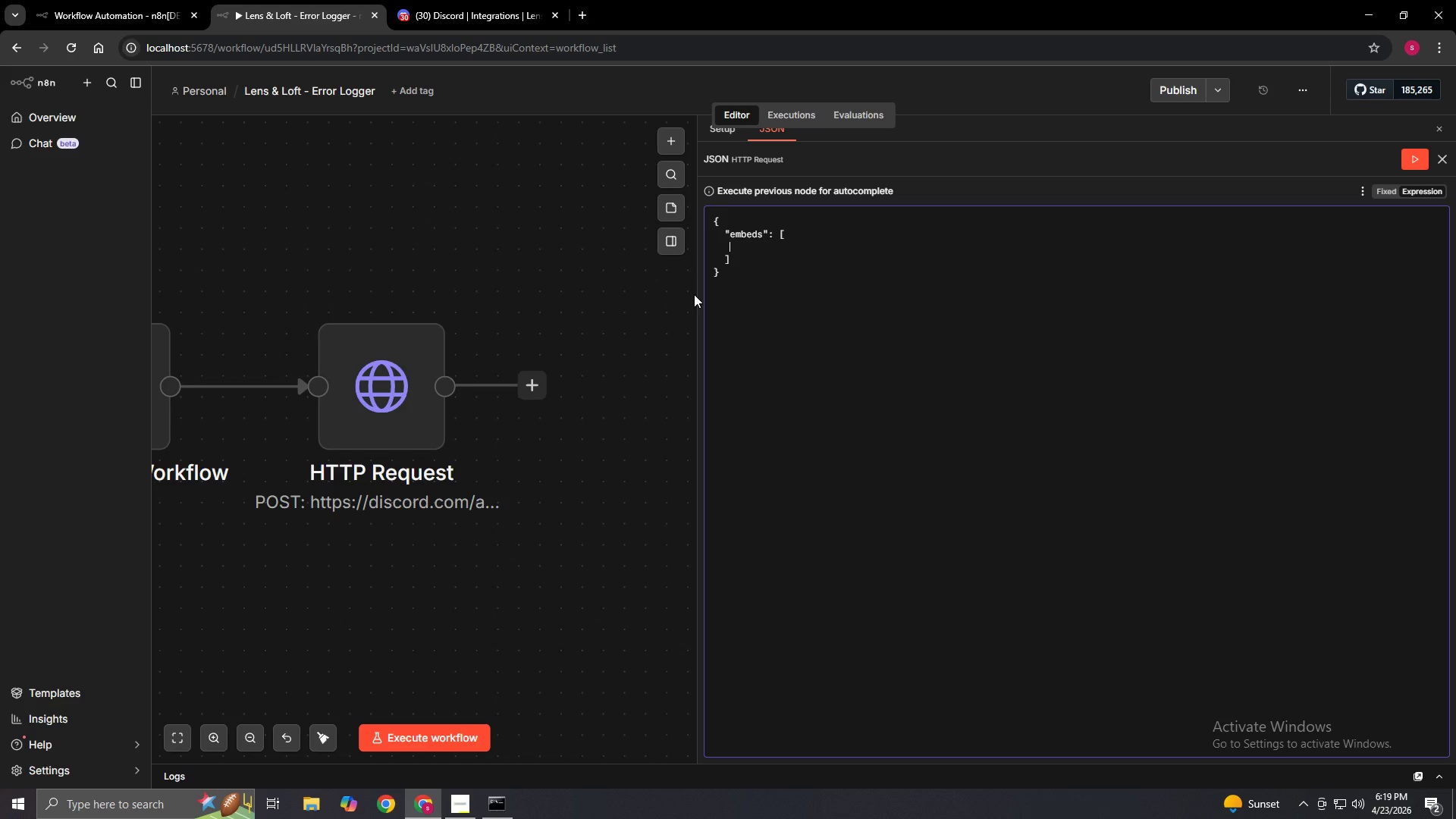 
key(Space)
 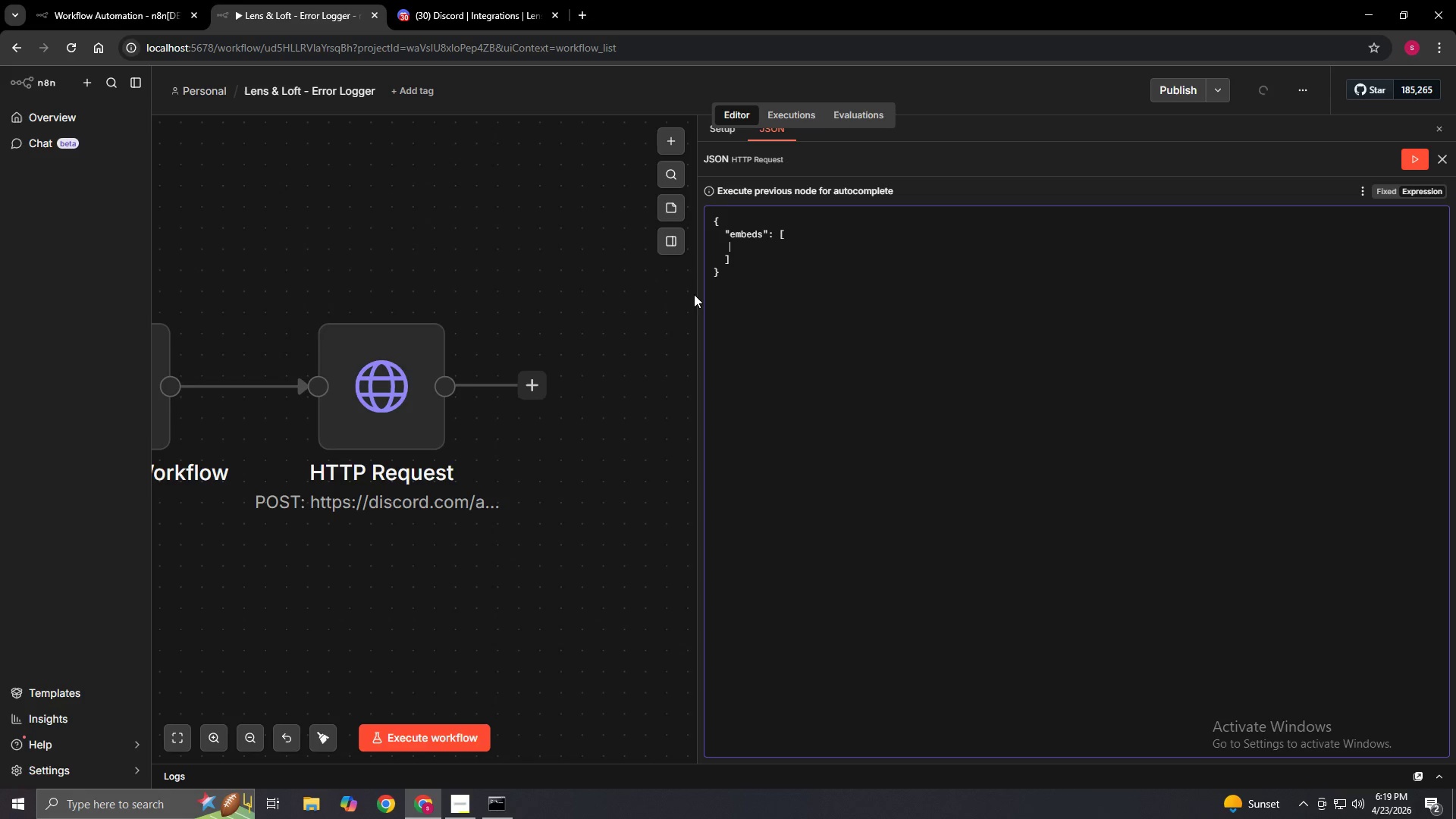 
key(Space)
 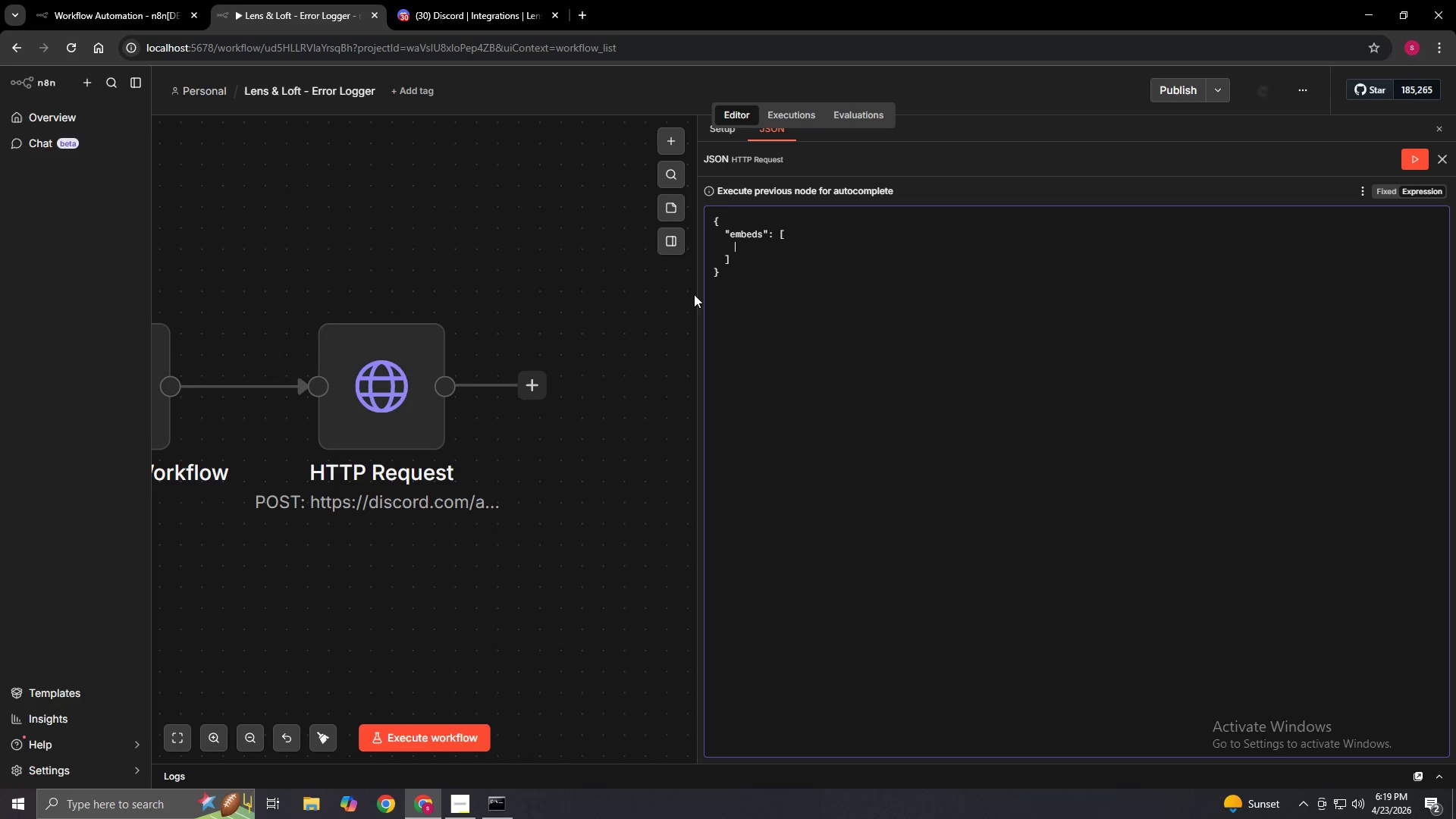 
key(Shift+BracketLeft)
 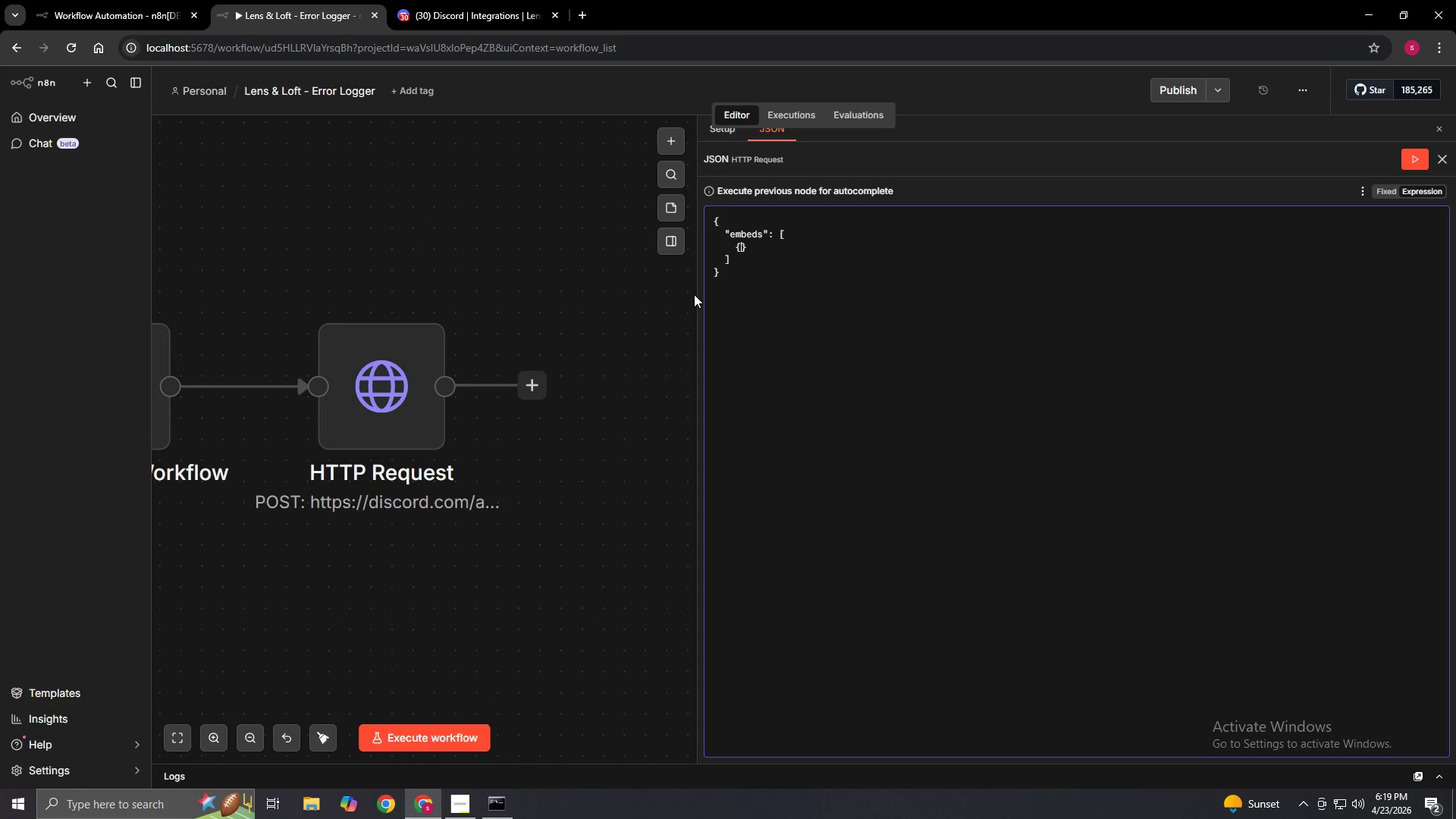 
key(Enter)
 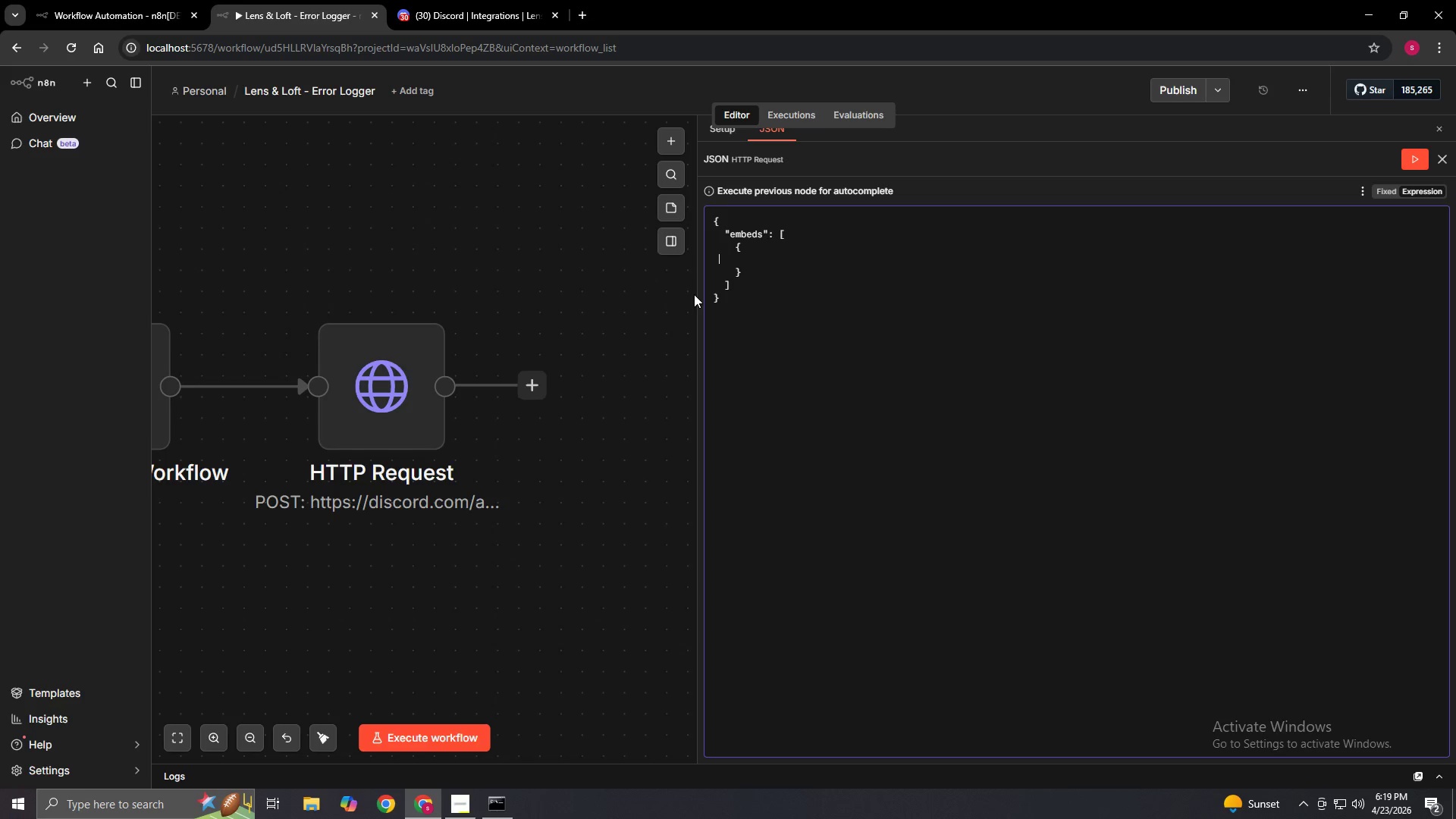 
type(      "title": "Workflow Error Lead system Fua)
key(Backspace)
key(Backspace)
type(ailed)
 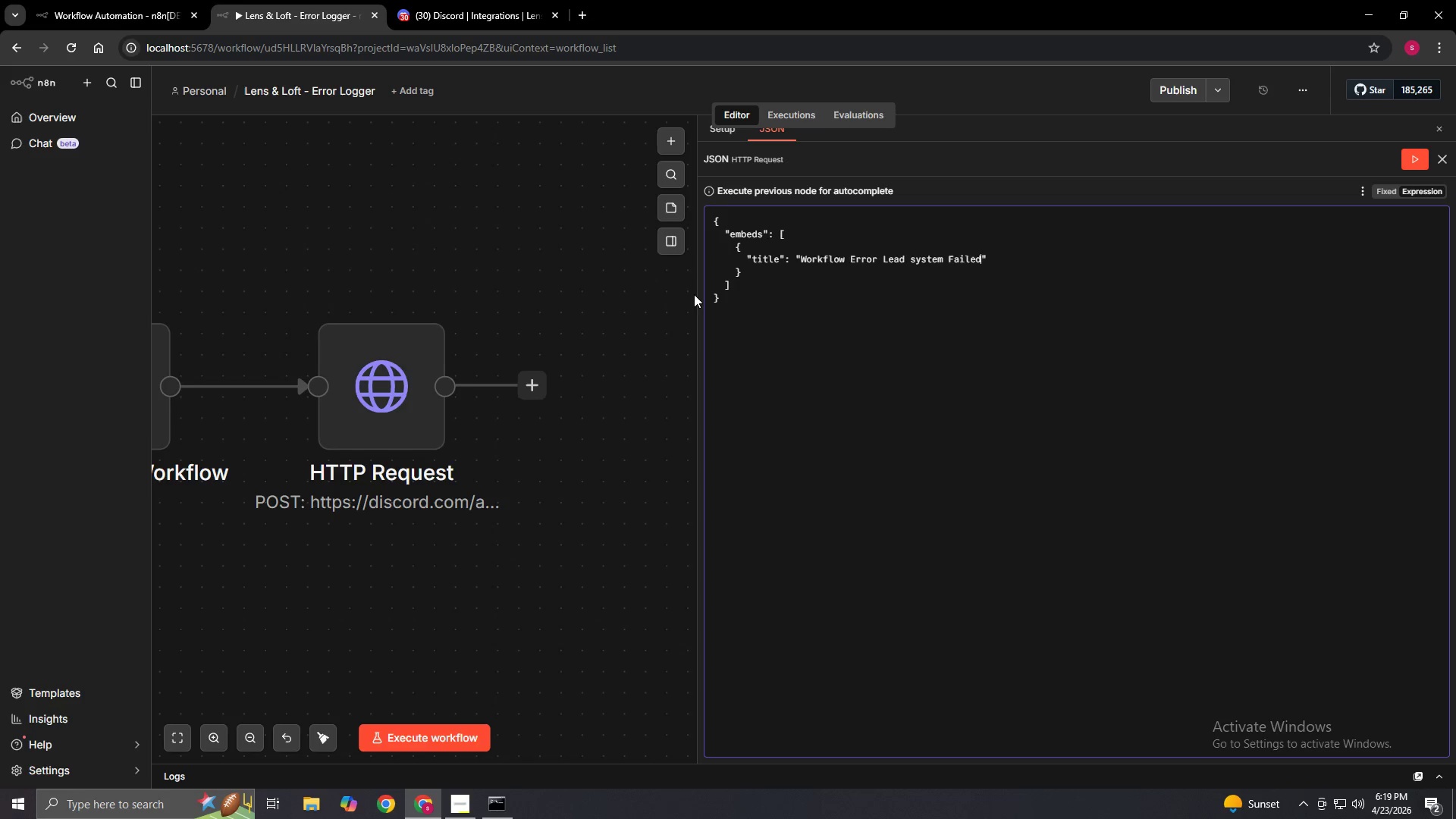 
hold_key(key=ArrowLeft, duration=0.83)
 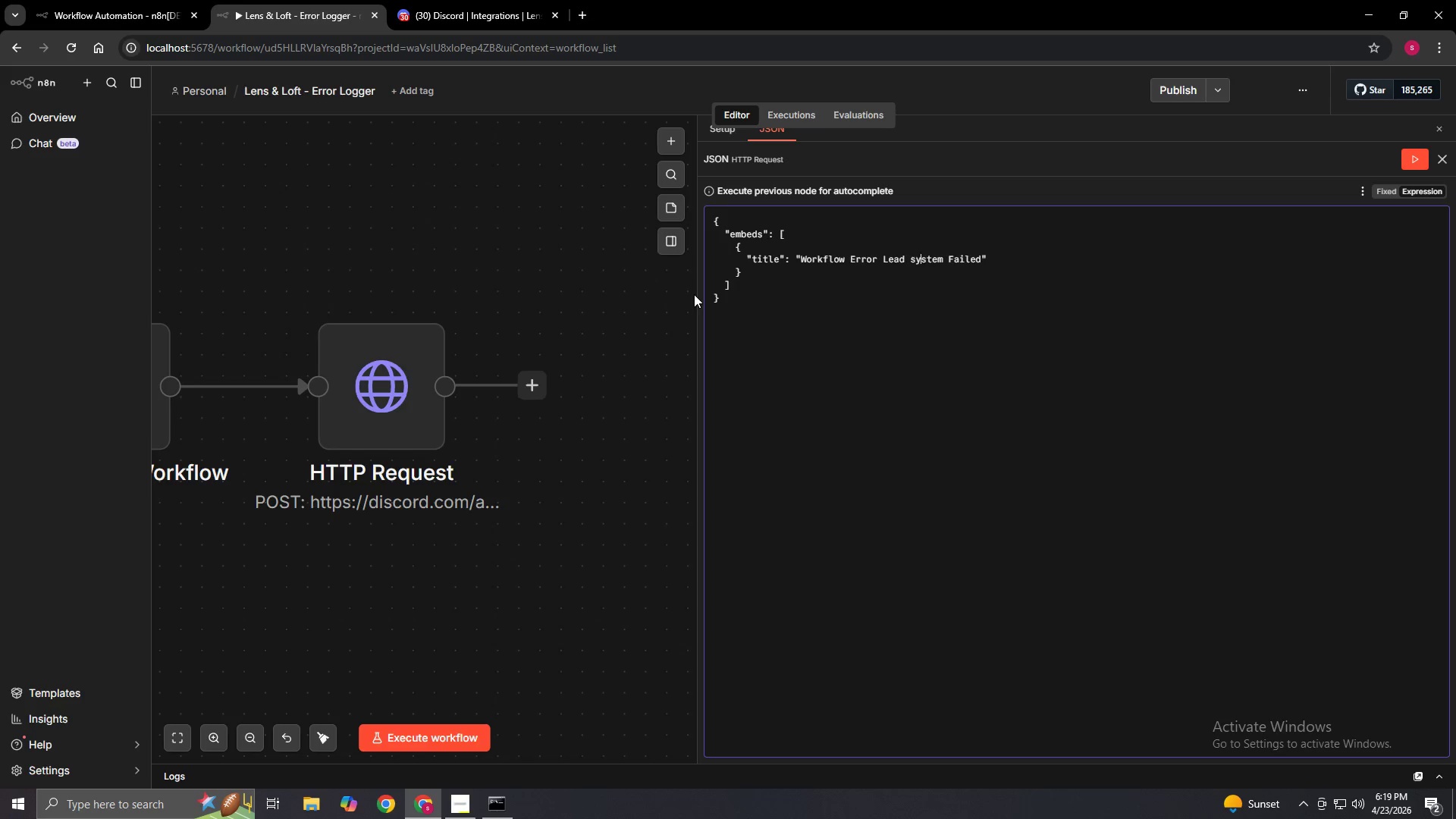 
key(ArrowLeft)
 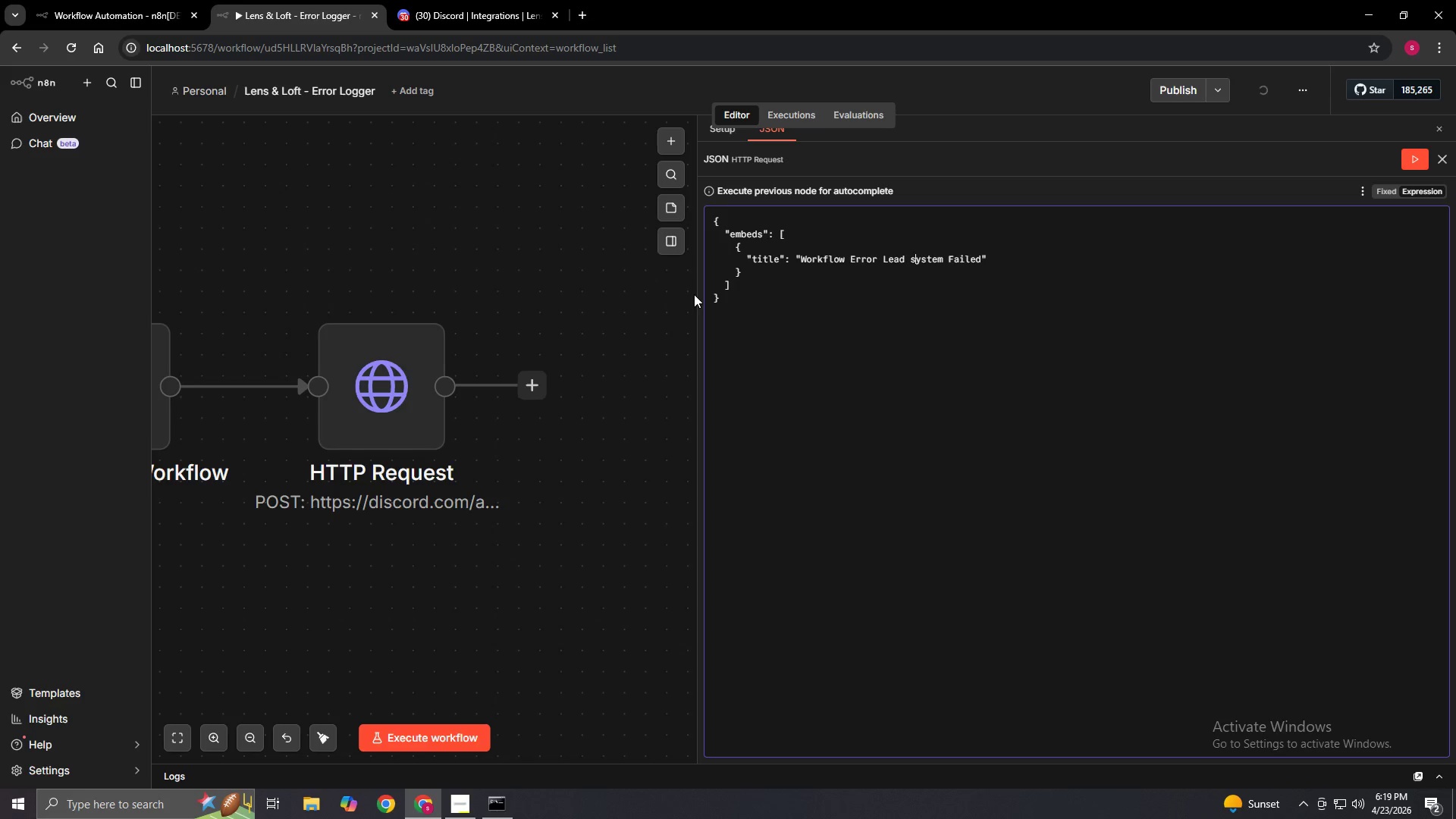 
key(Backspace)
 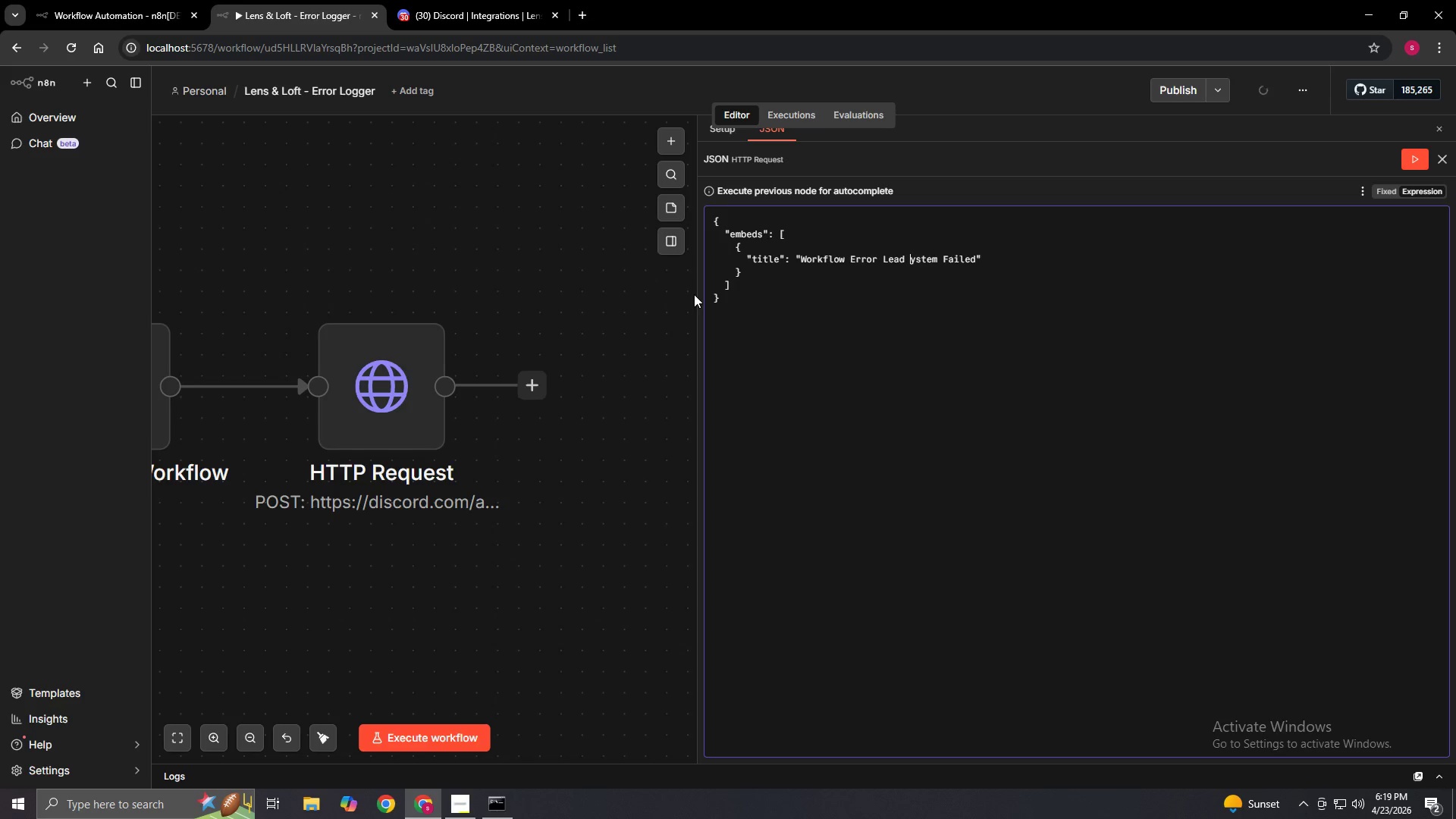 
key(Shift+S)
 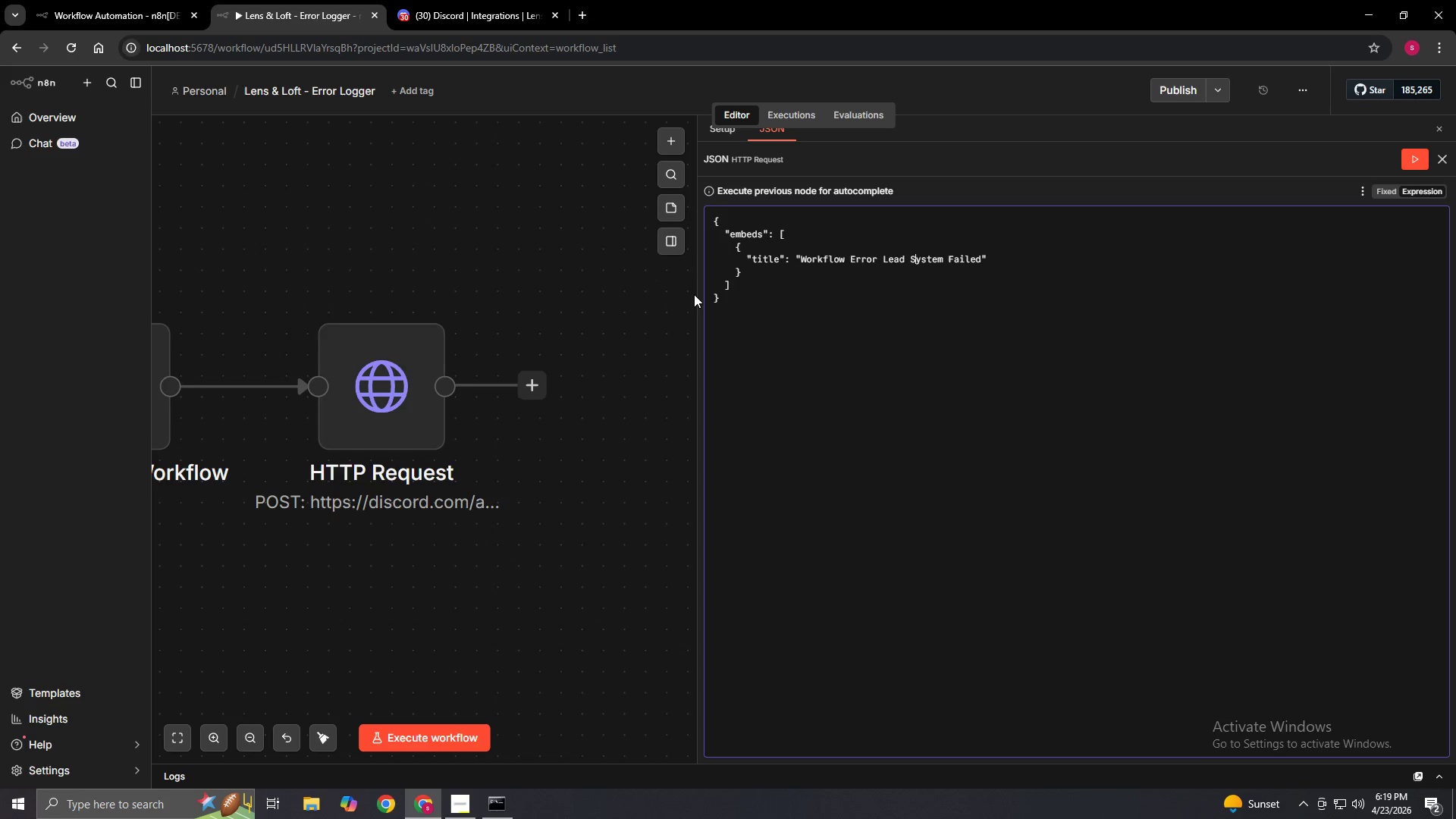 
hold_key(key=ArrowRight, duration=0.69)
 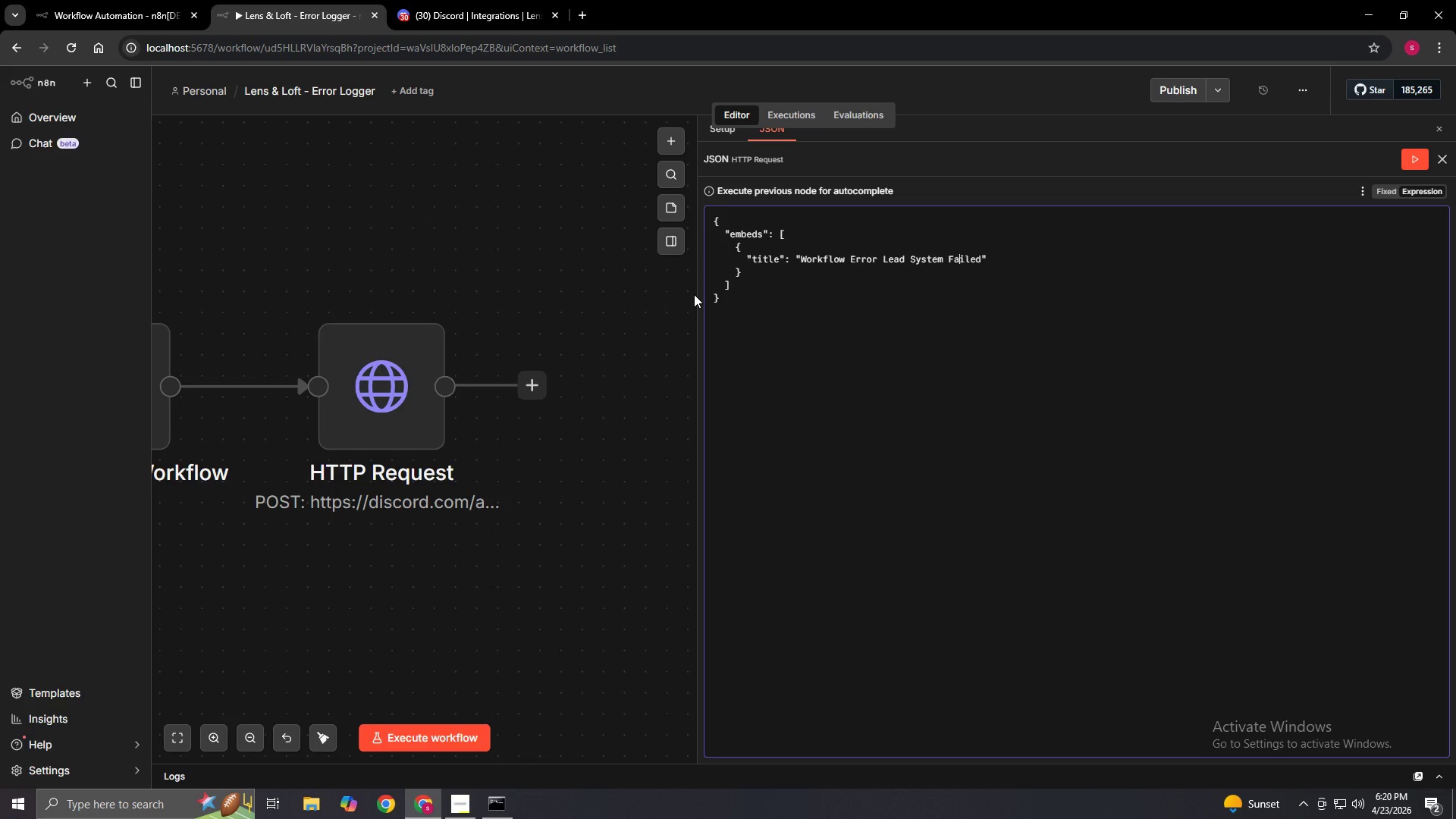 
key(ArrowRight)
 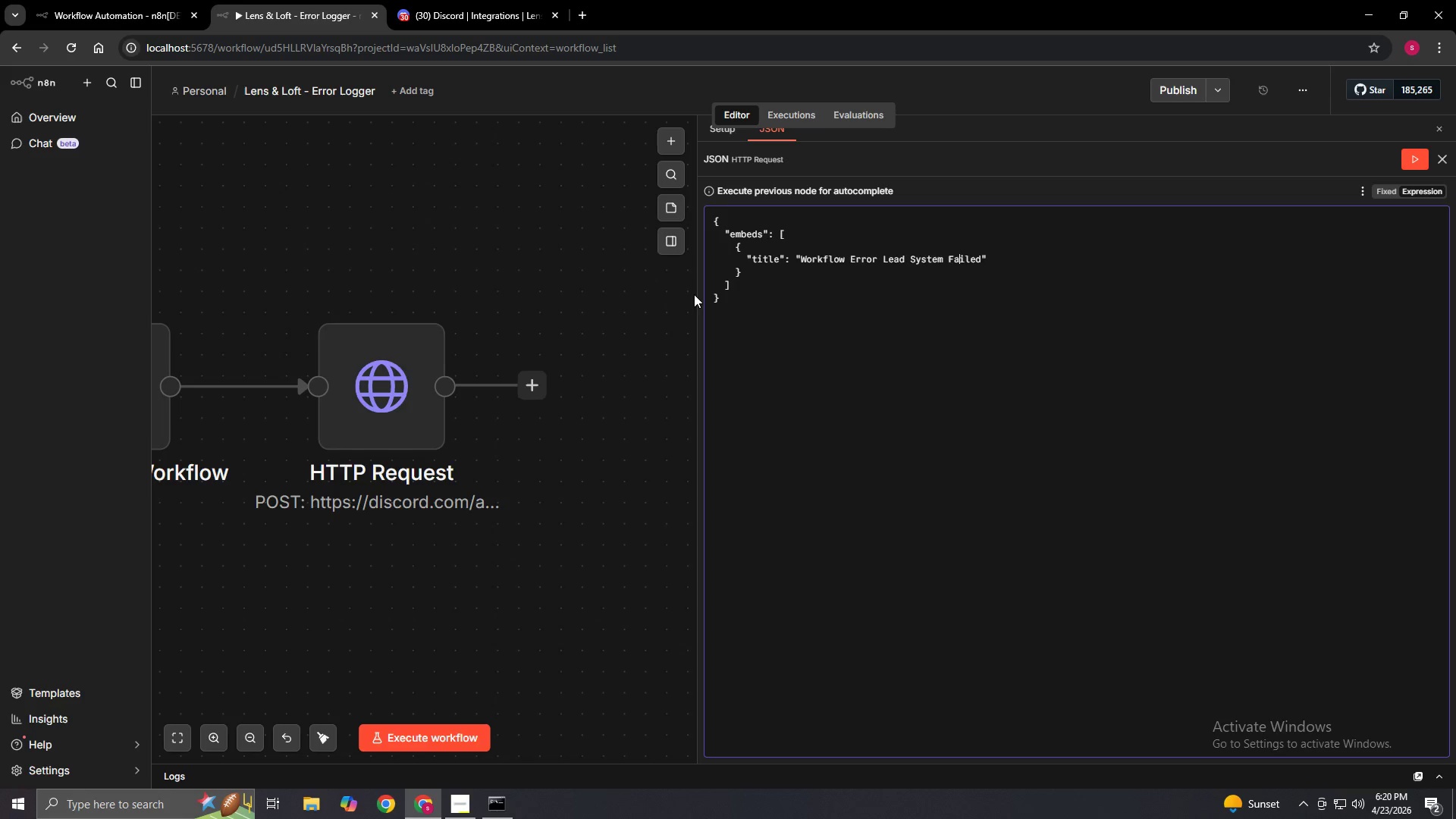 
key(ArrowRight)
 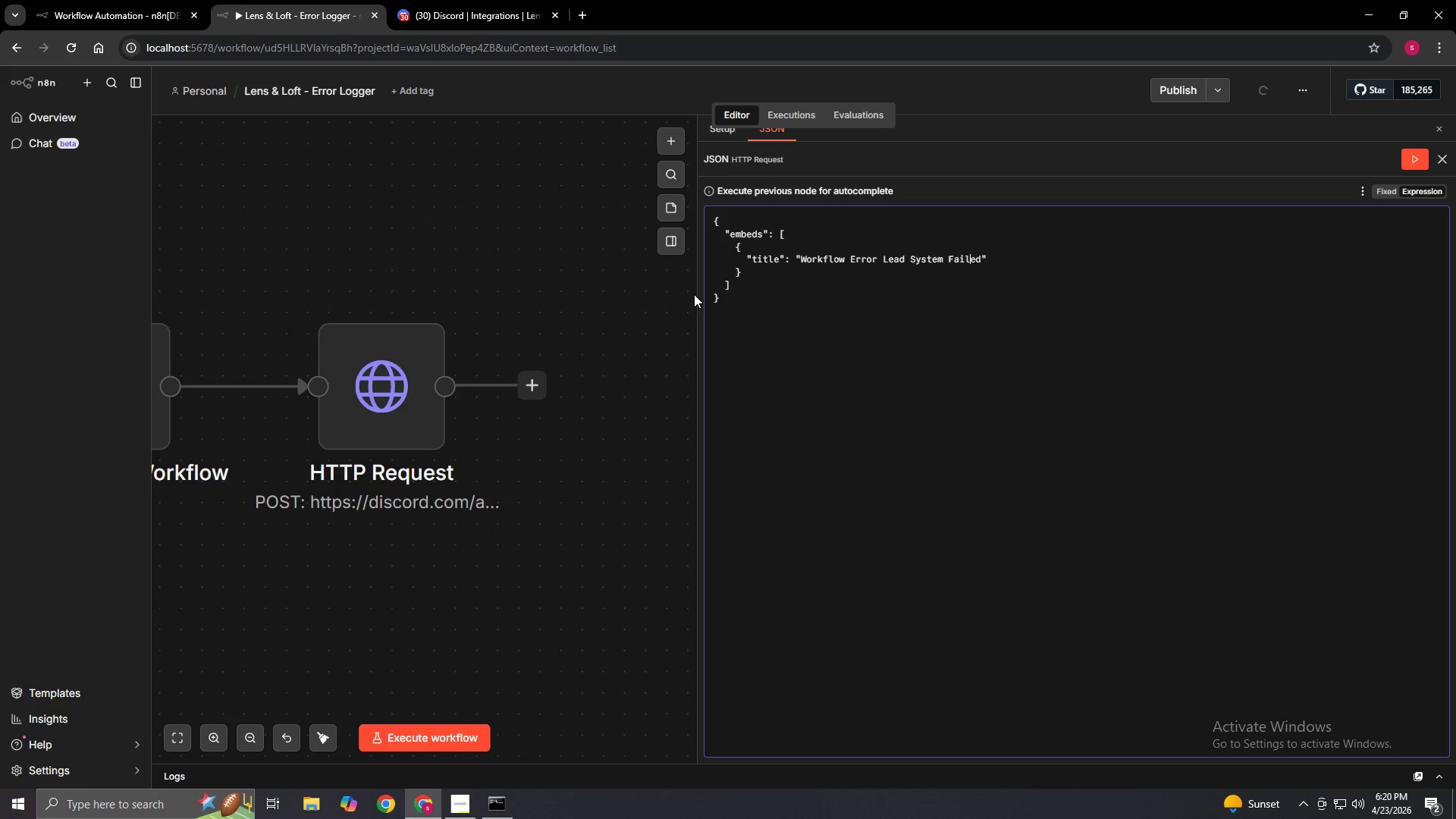 
key(ArrowRight)
 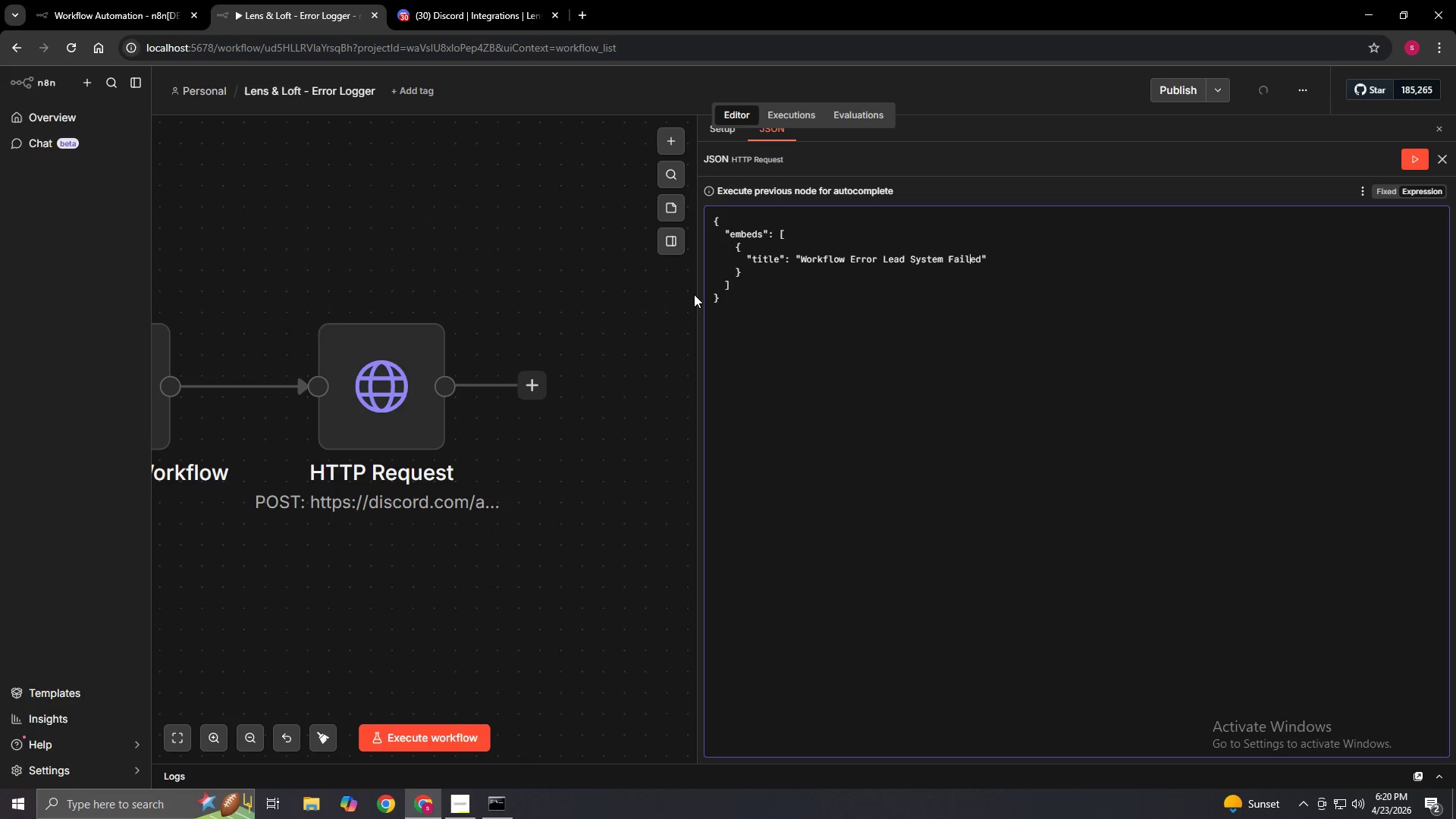 
key(ArrowRight)
 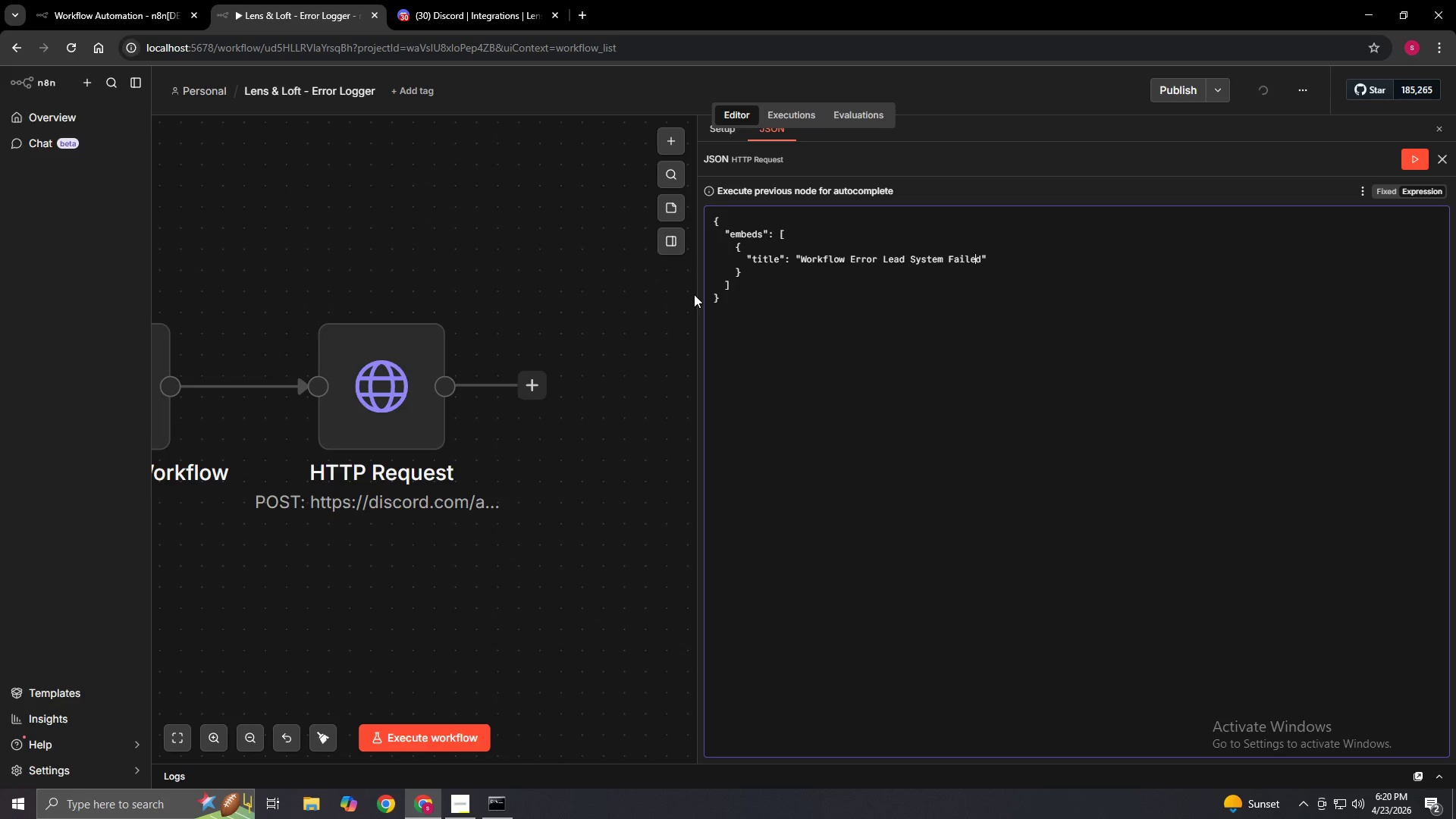 
key(ArrowRight)
 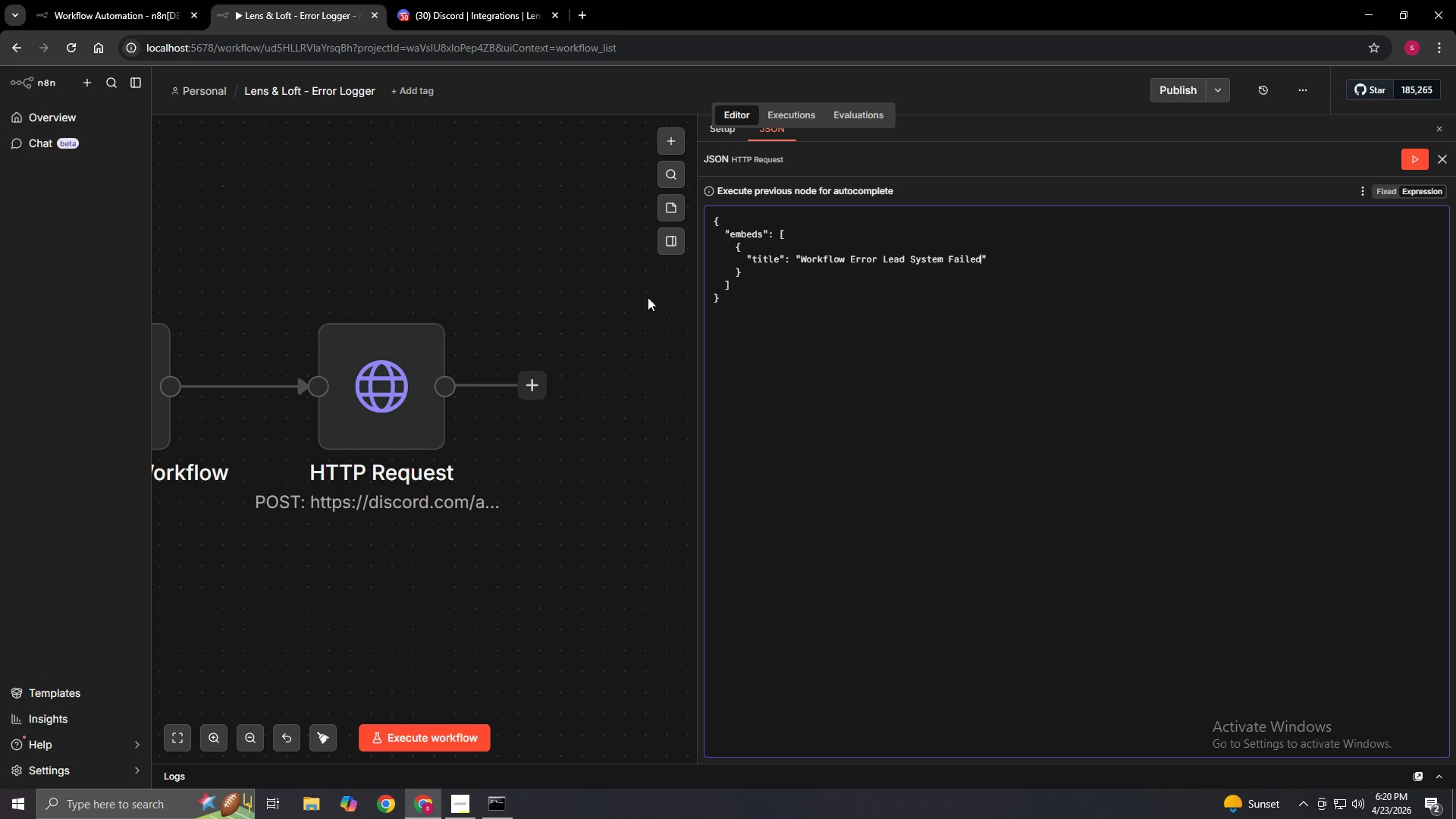 
wait(6.02)
 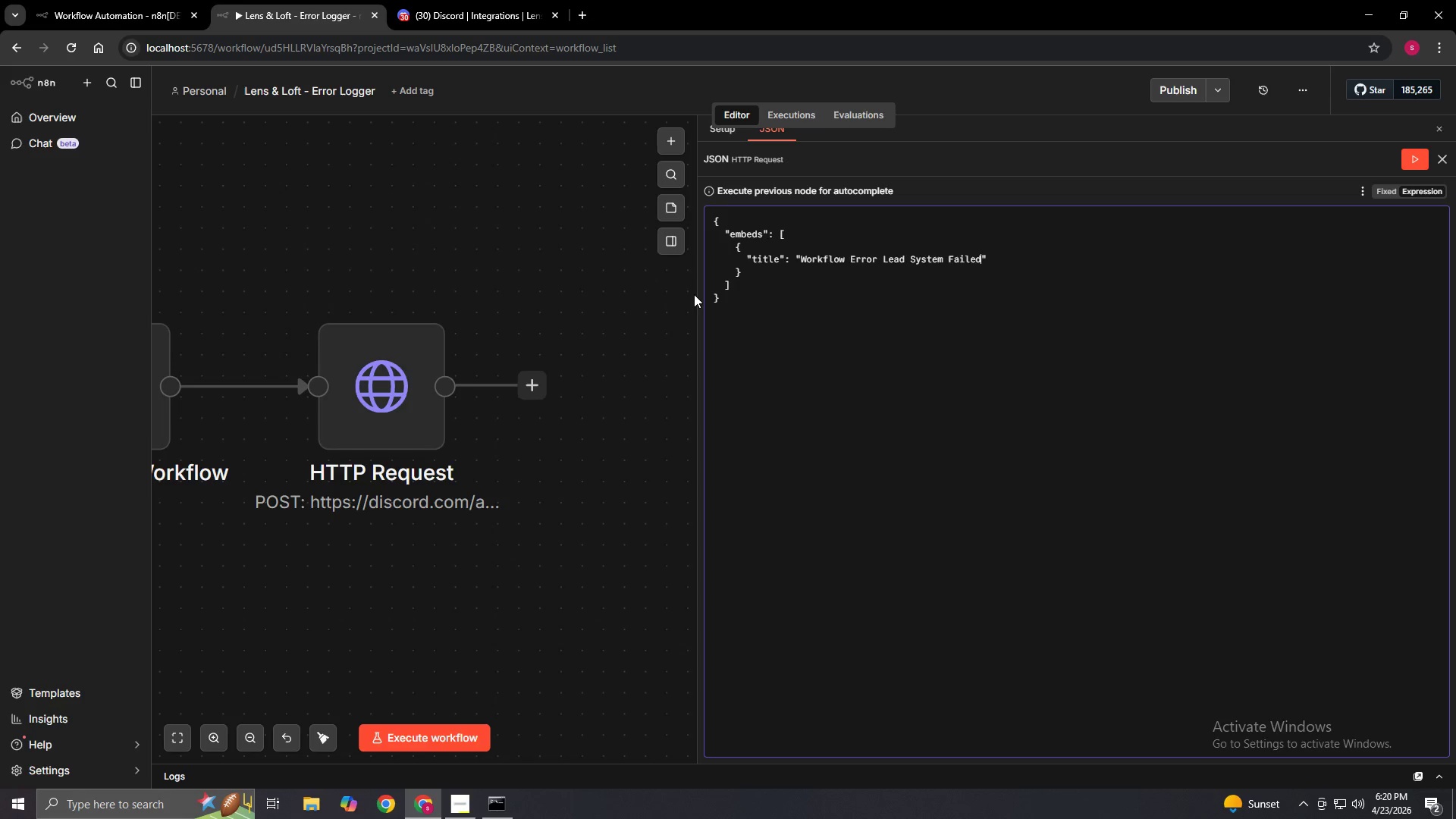 
left_click([885, 256])
 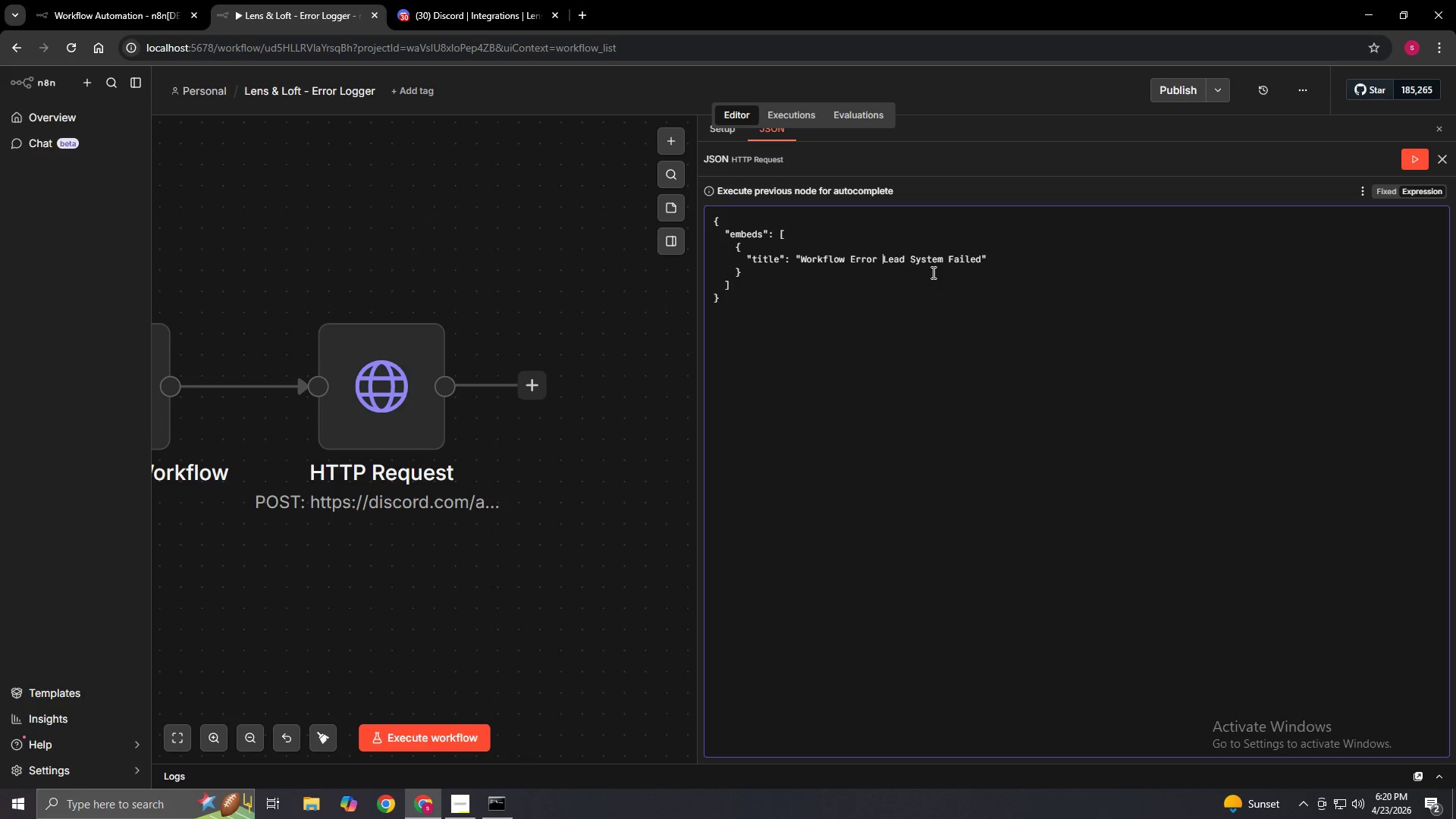 
key(ArrowLeft)
 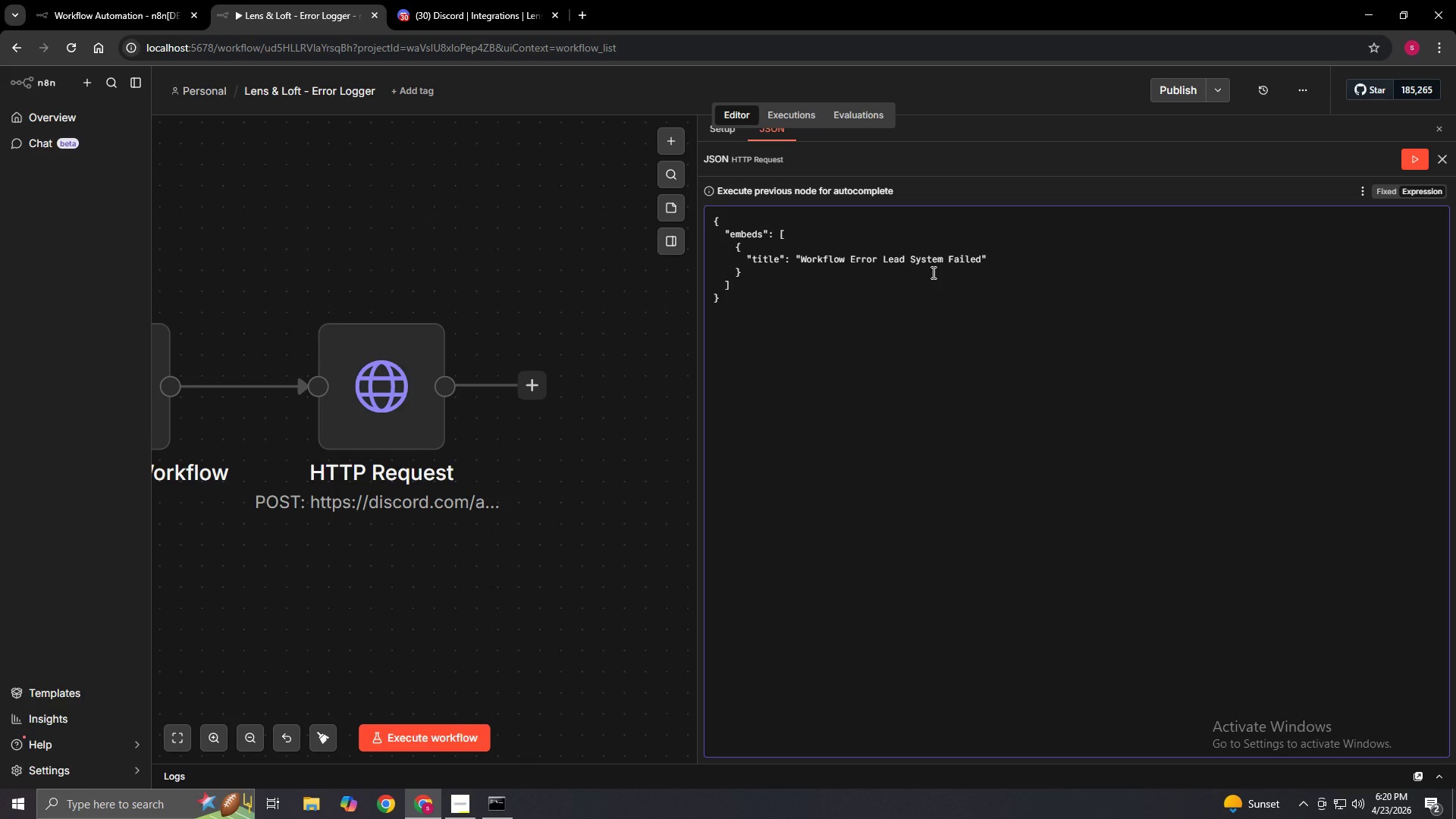 
key(Space)
 